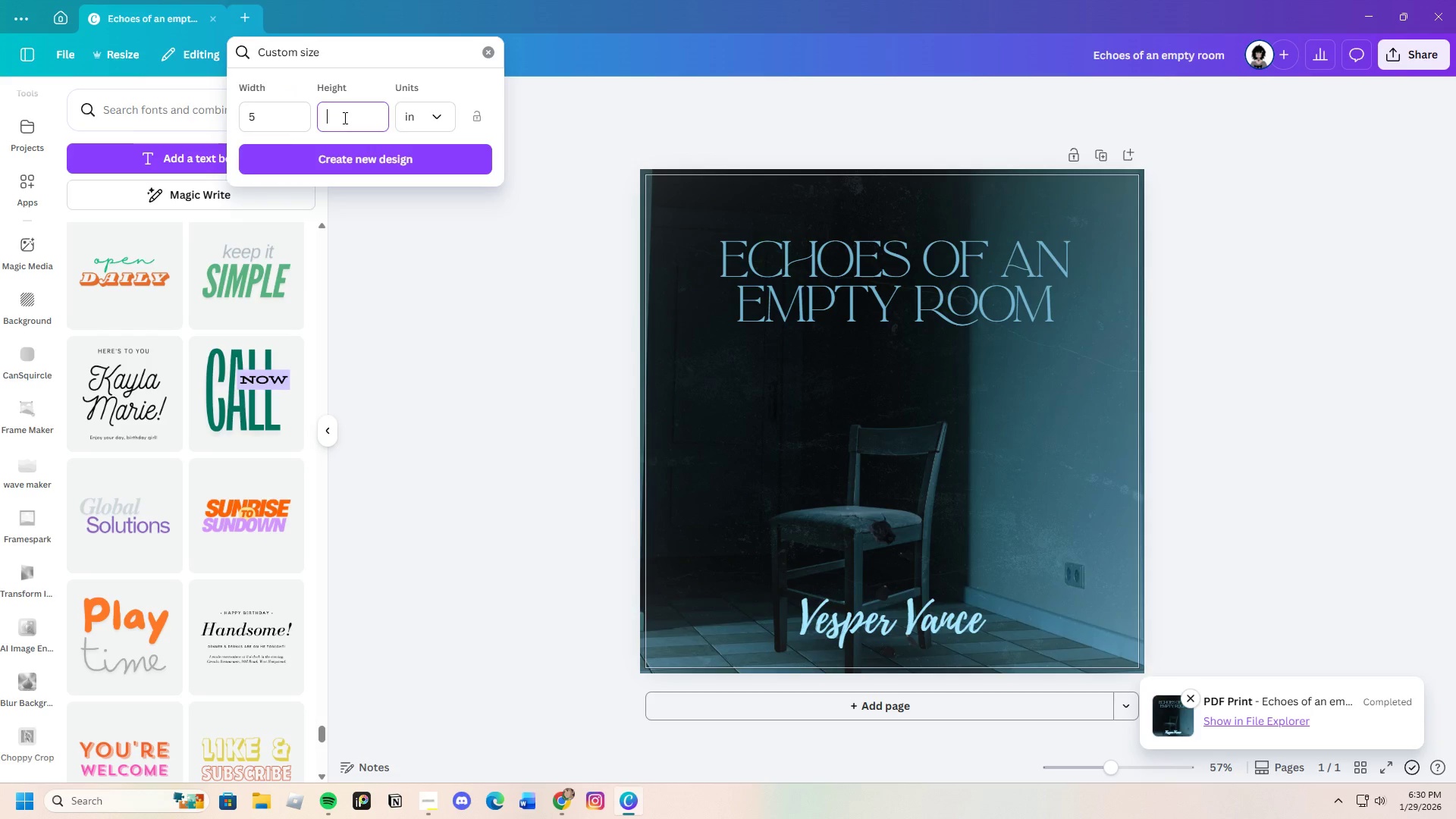 
key(Backspace)
 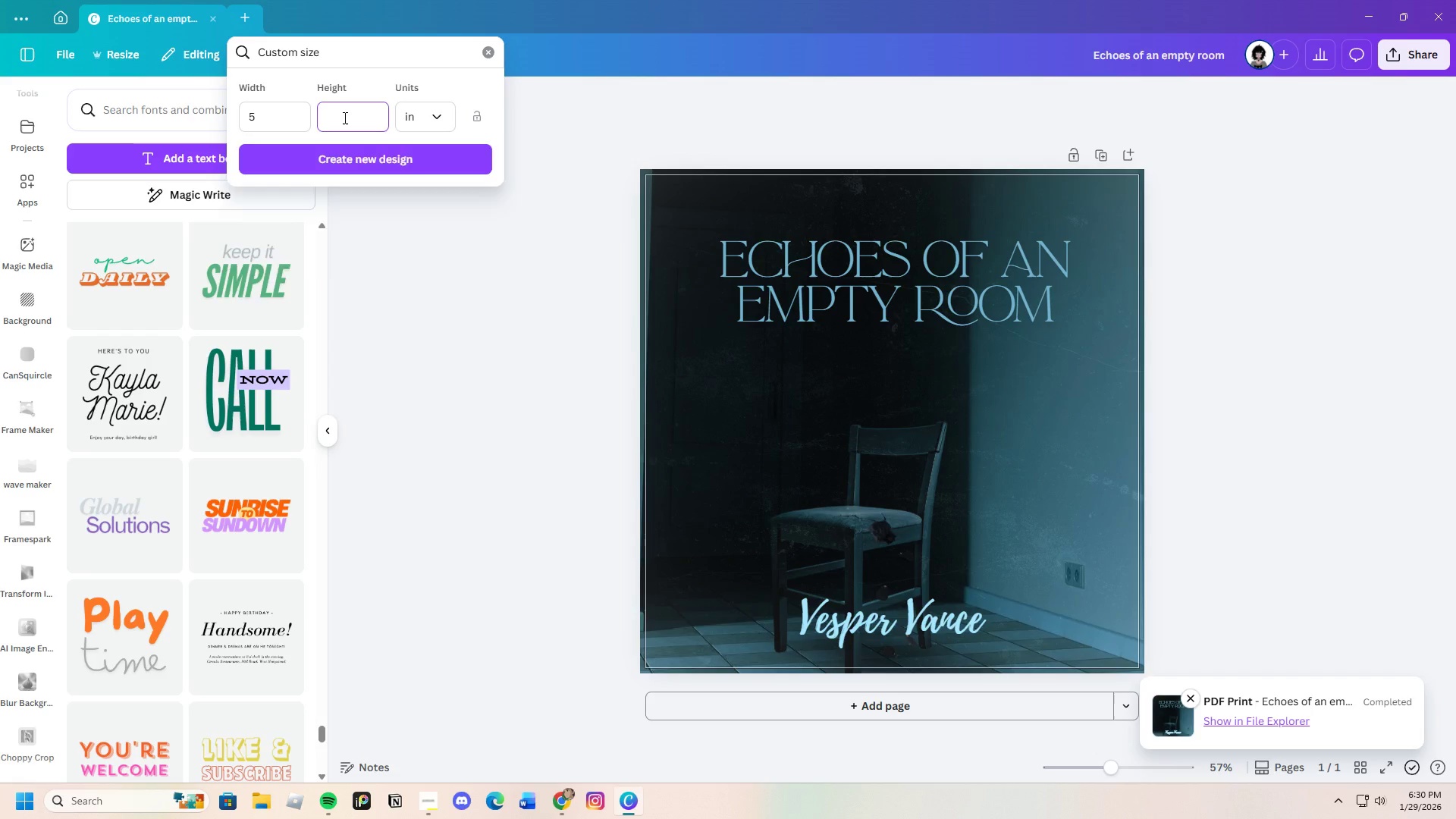 
key(7)
 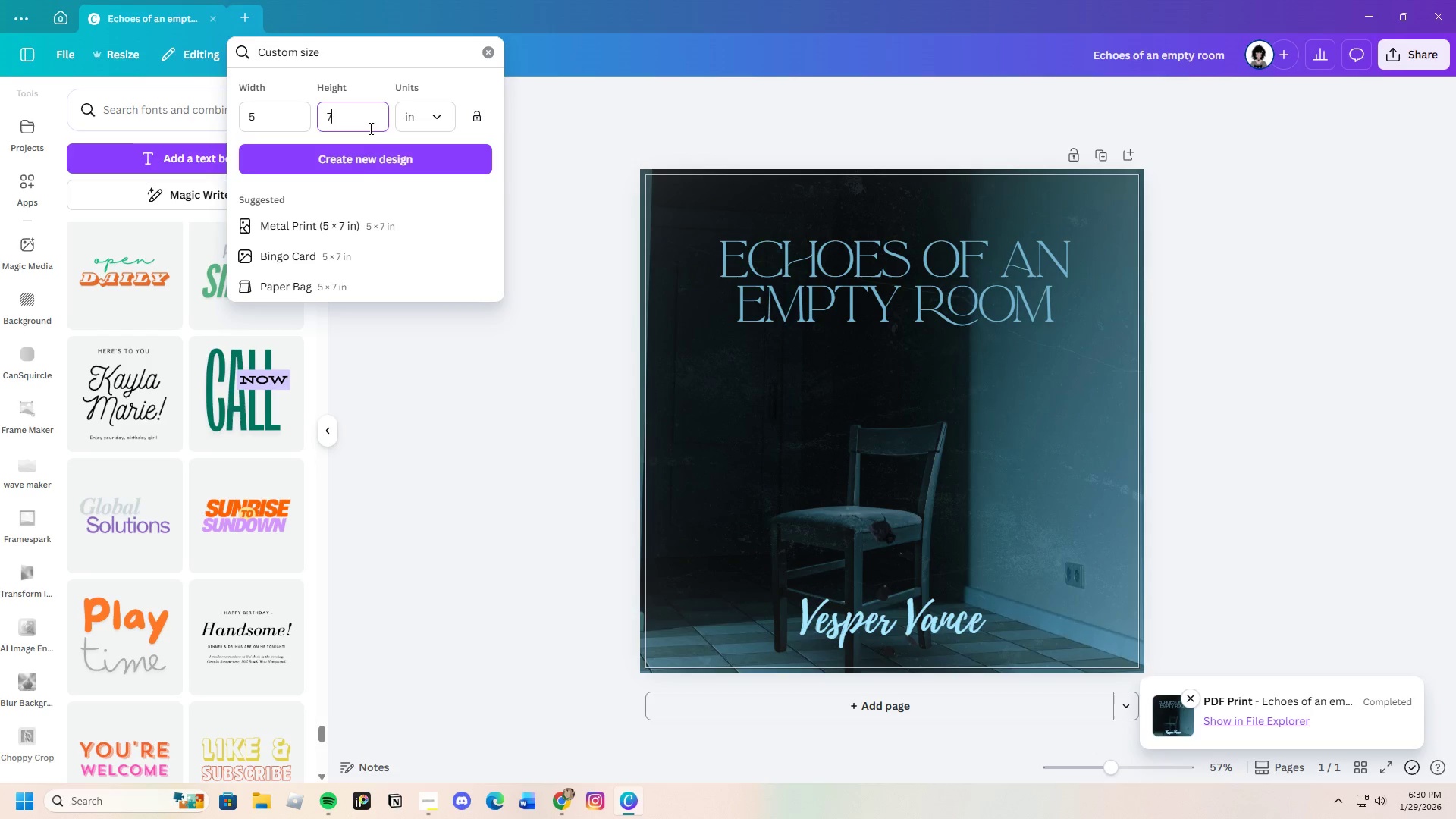 
left_click([363, 156])
 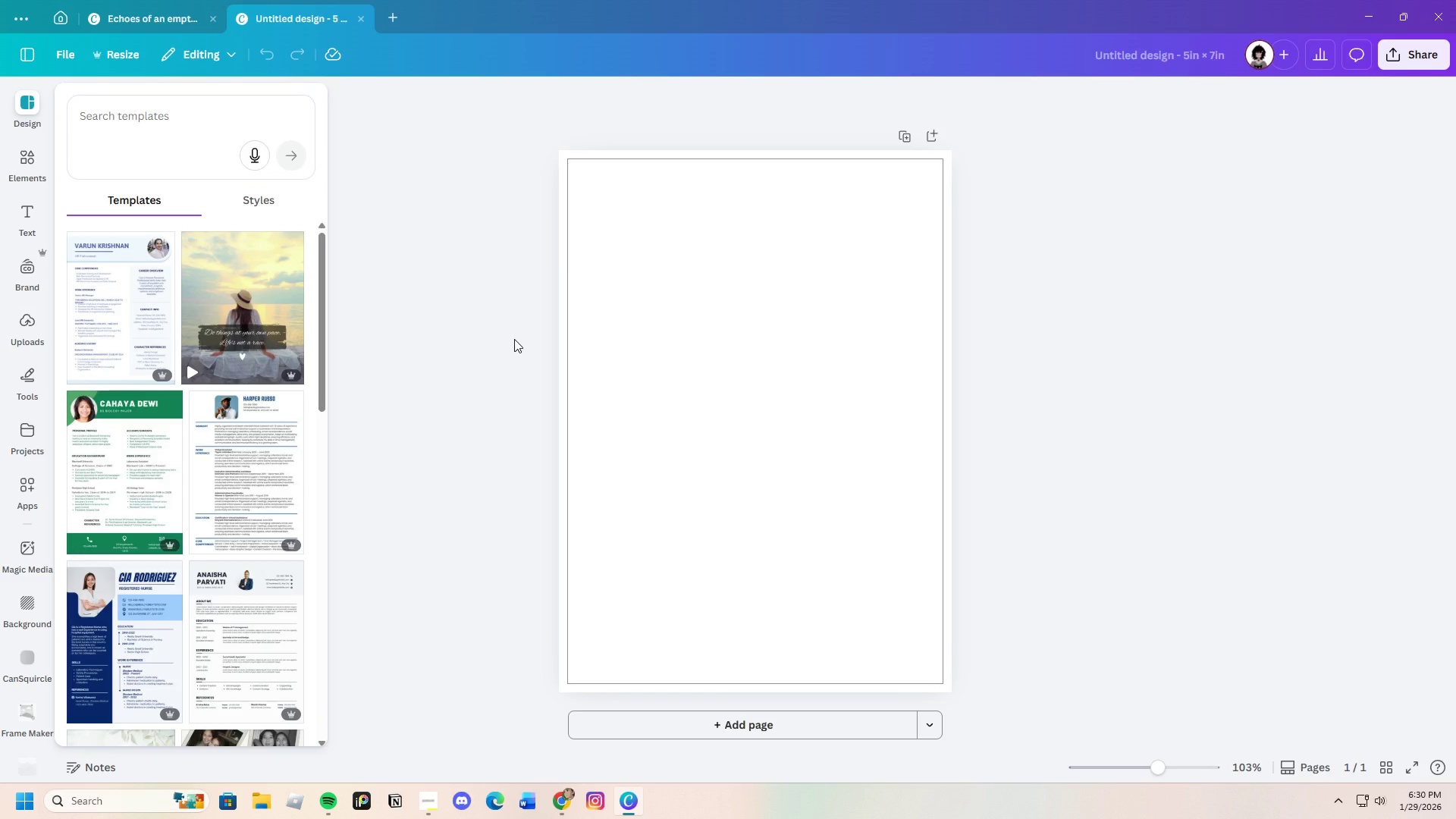 
wait(7.24)
 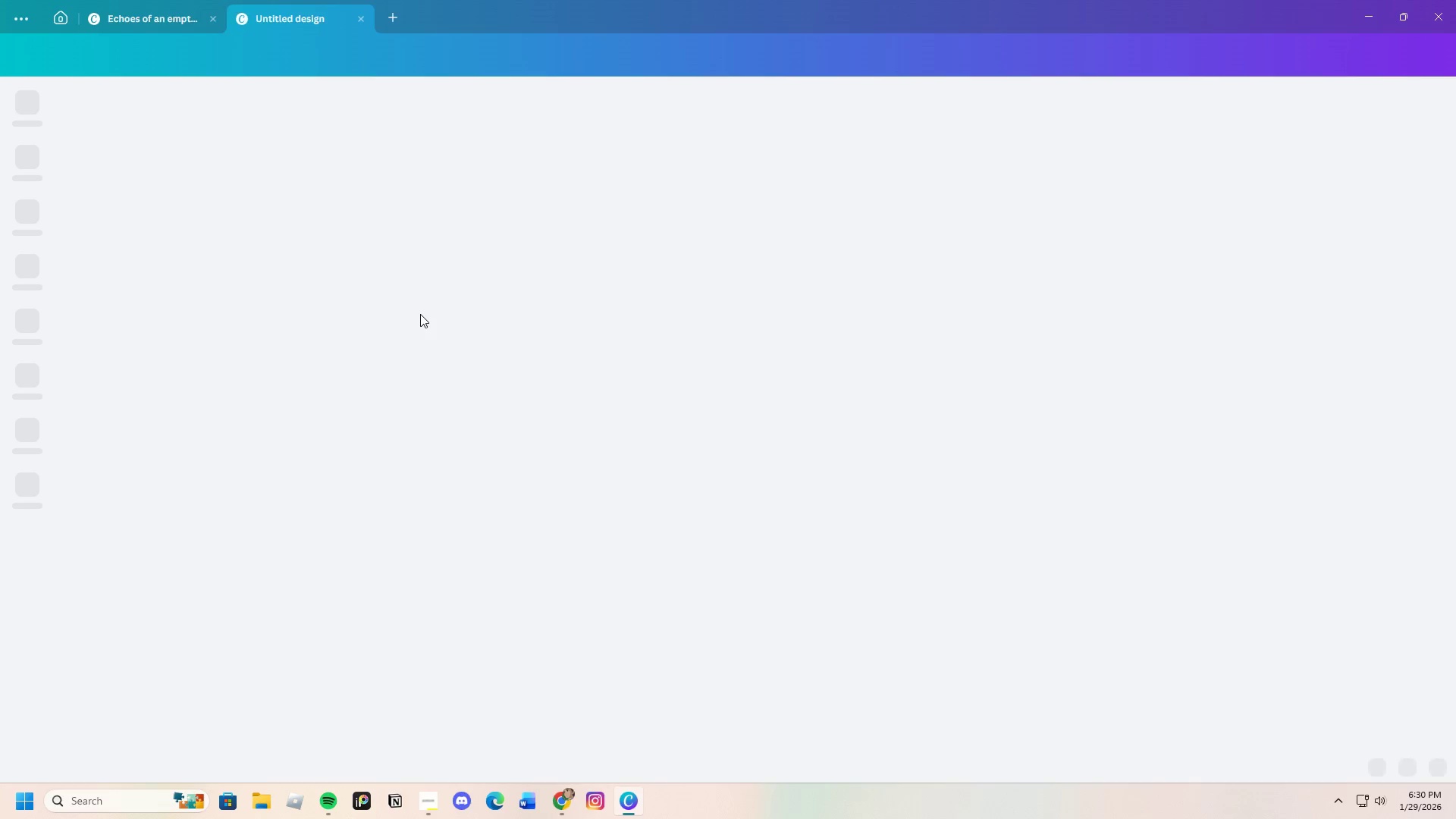 
left_click([33, 168])
 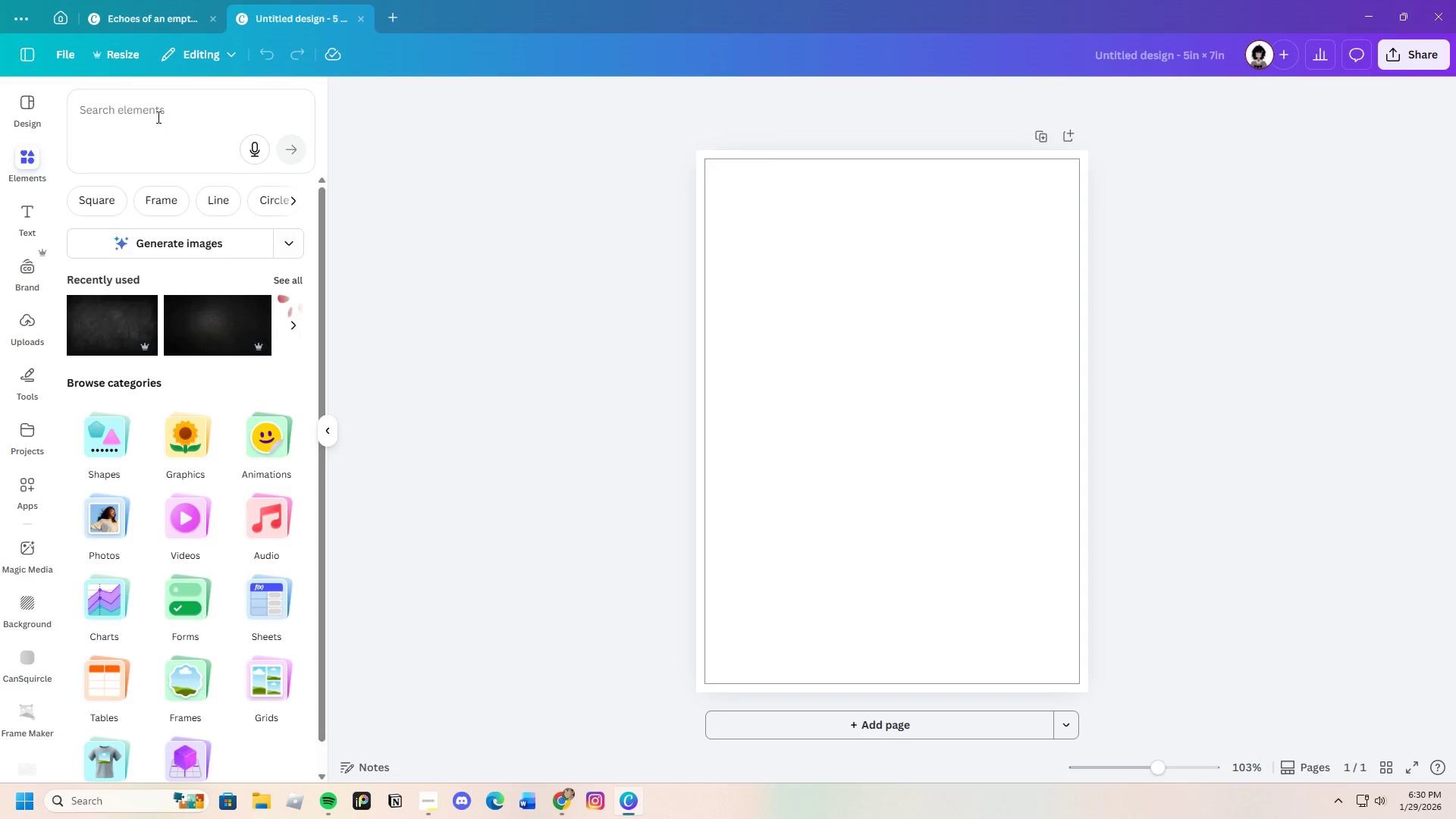 
left_click([157, 117])
 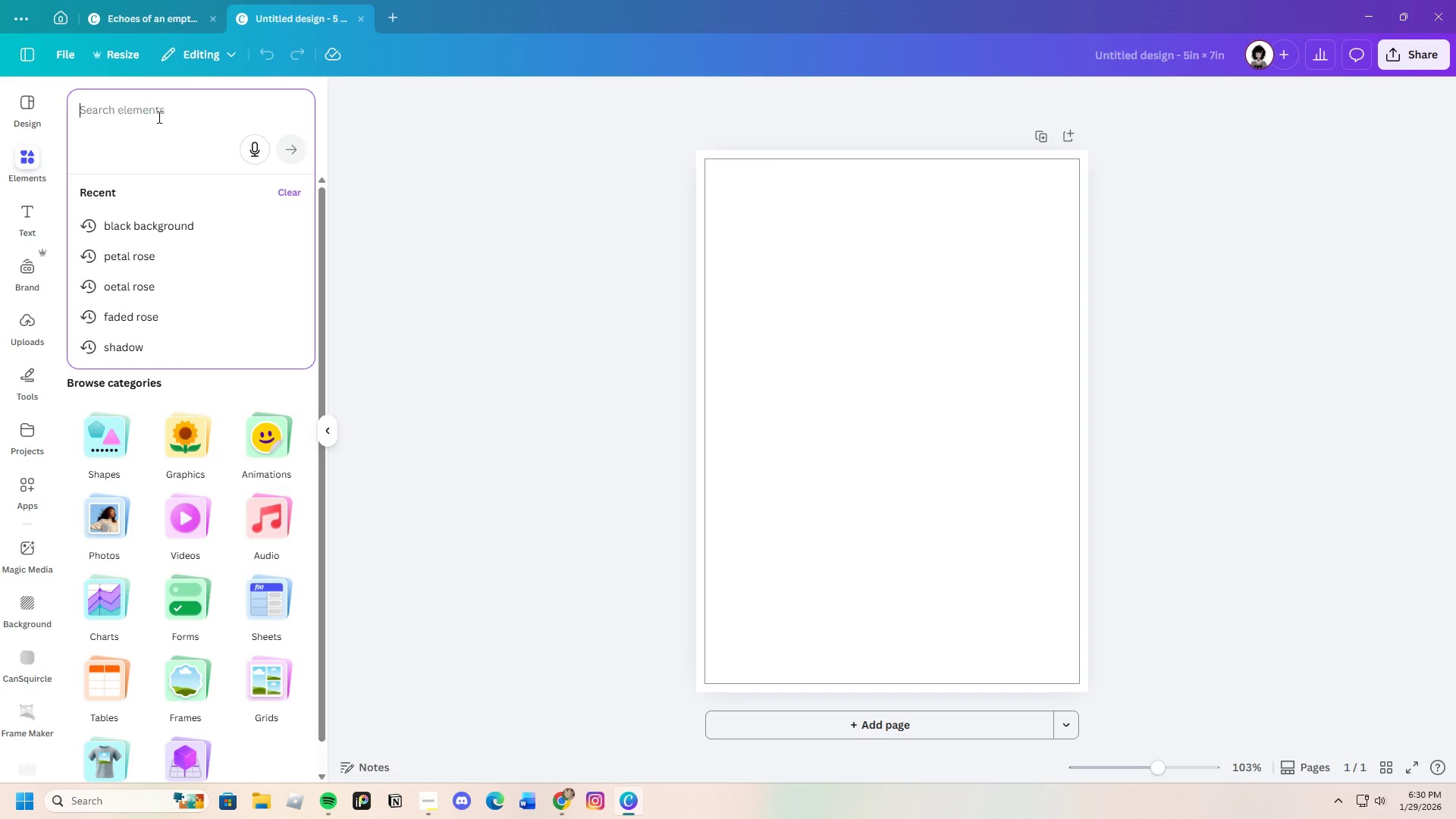 
type(Empty room)
 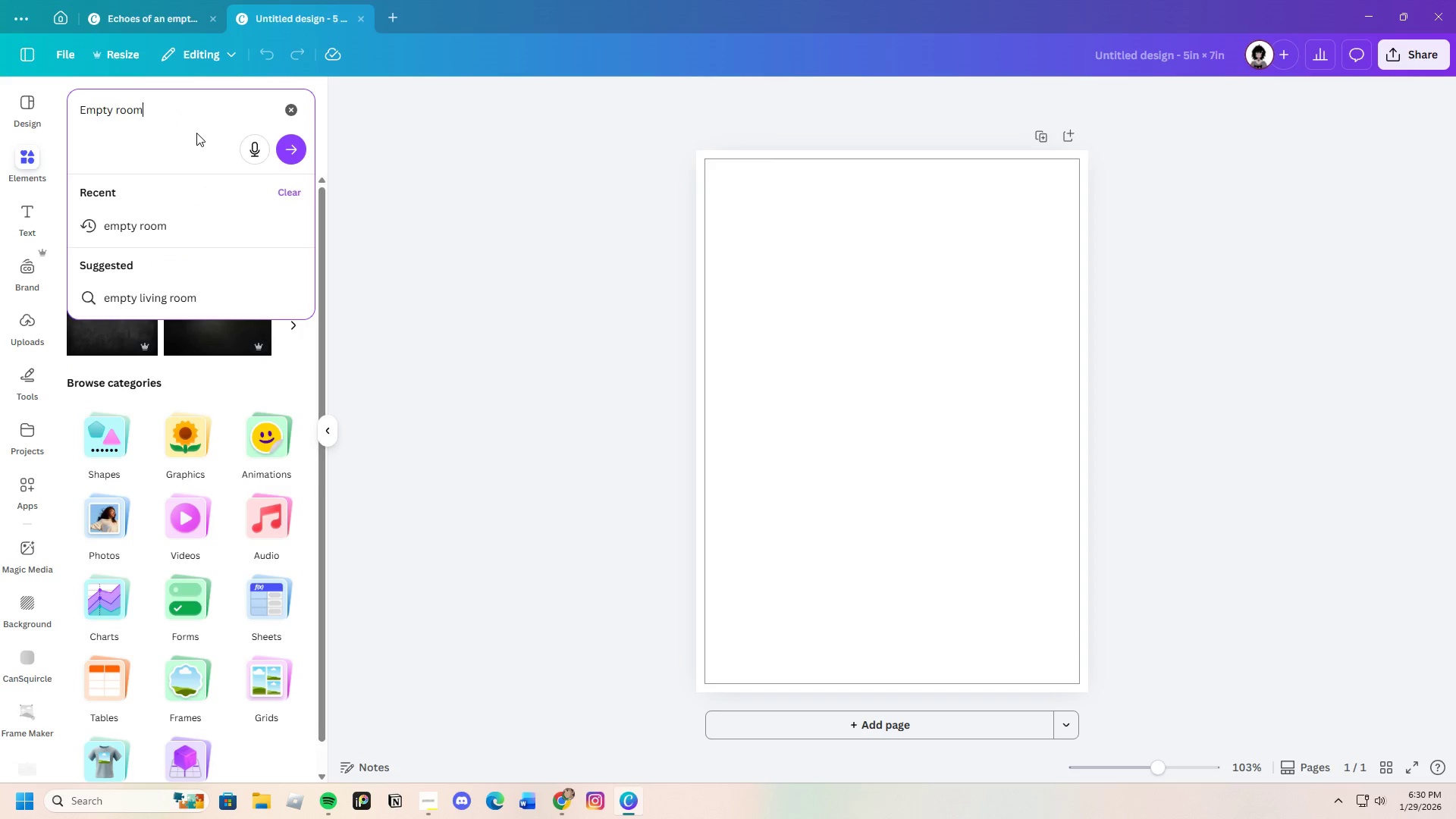 
key(Enter)
 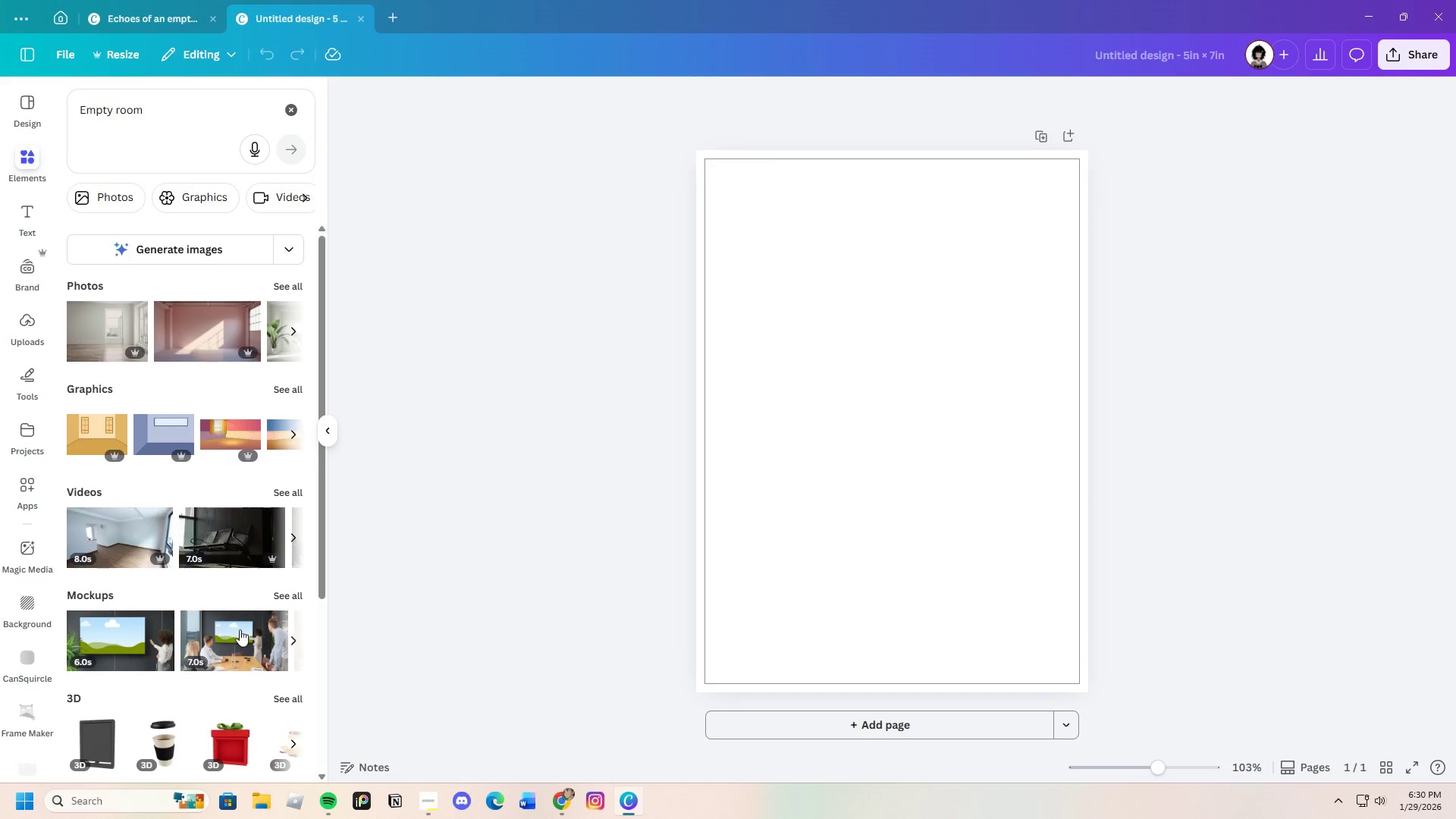 
scroll: coordinate [201, 642], scroll_direction: down, amount: 14.0
 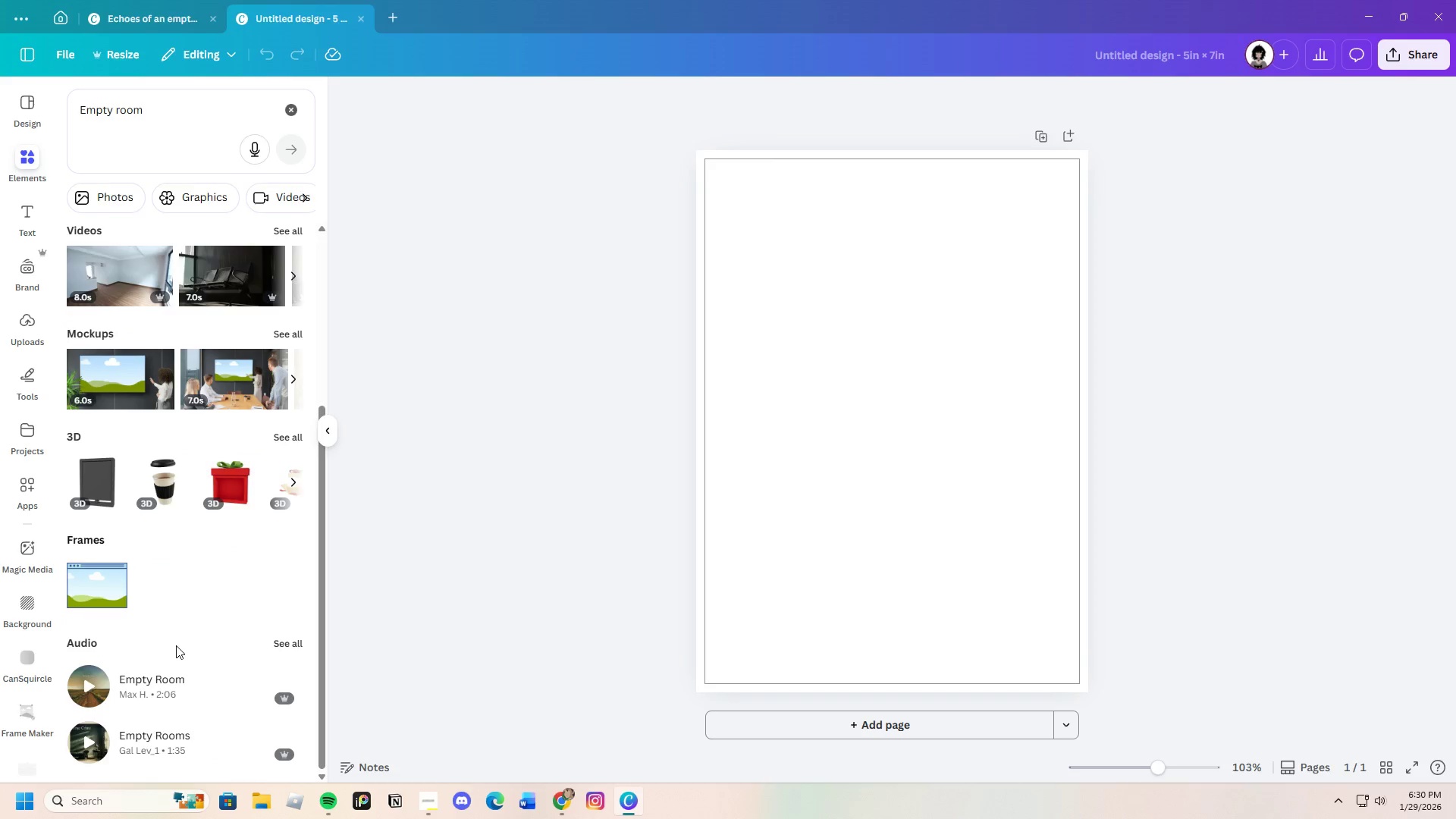 
scroll: coordinate [171, 642], scroll_direction: up, amount: 4.0
 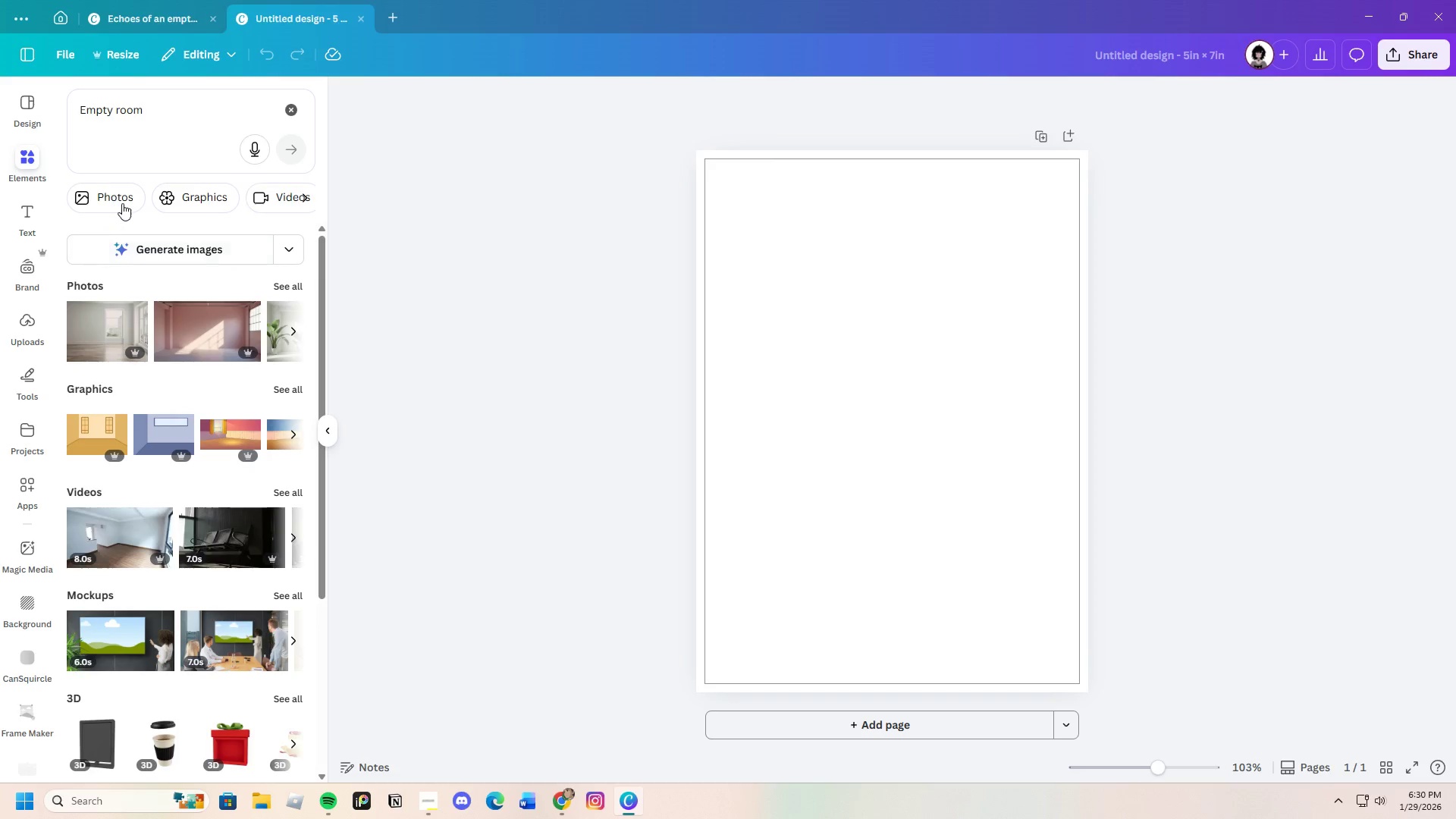 
left_click([121, 201])
 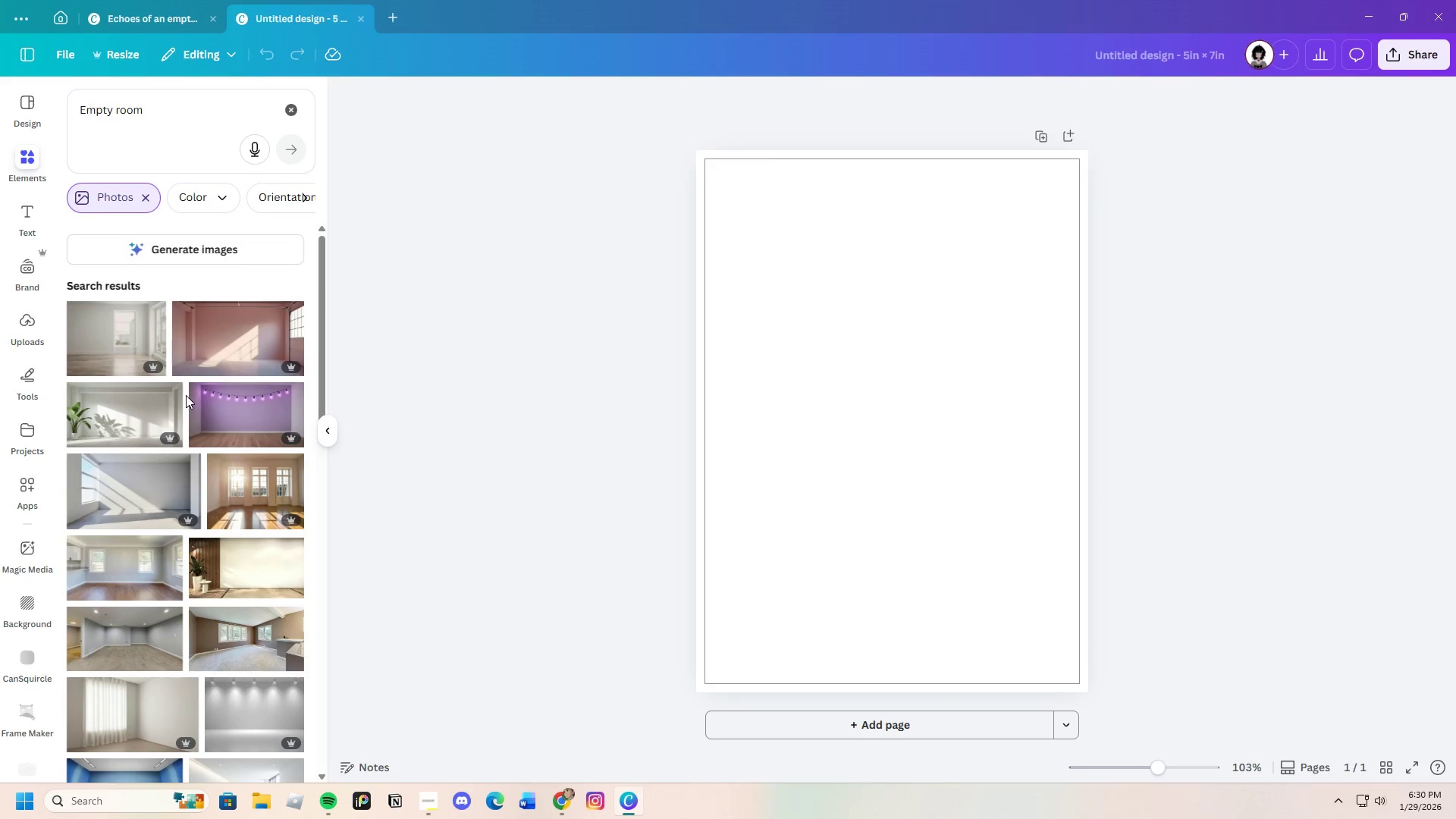 
scroll: coordinate [174, 629], scroll_direction: down, amount: 29.0
 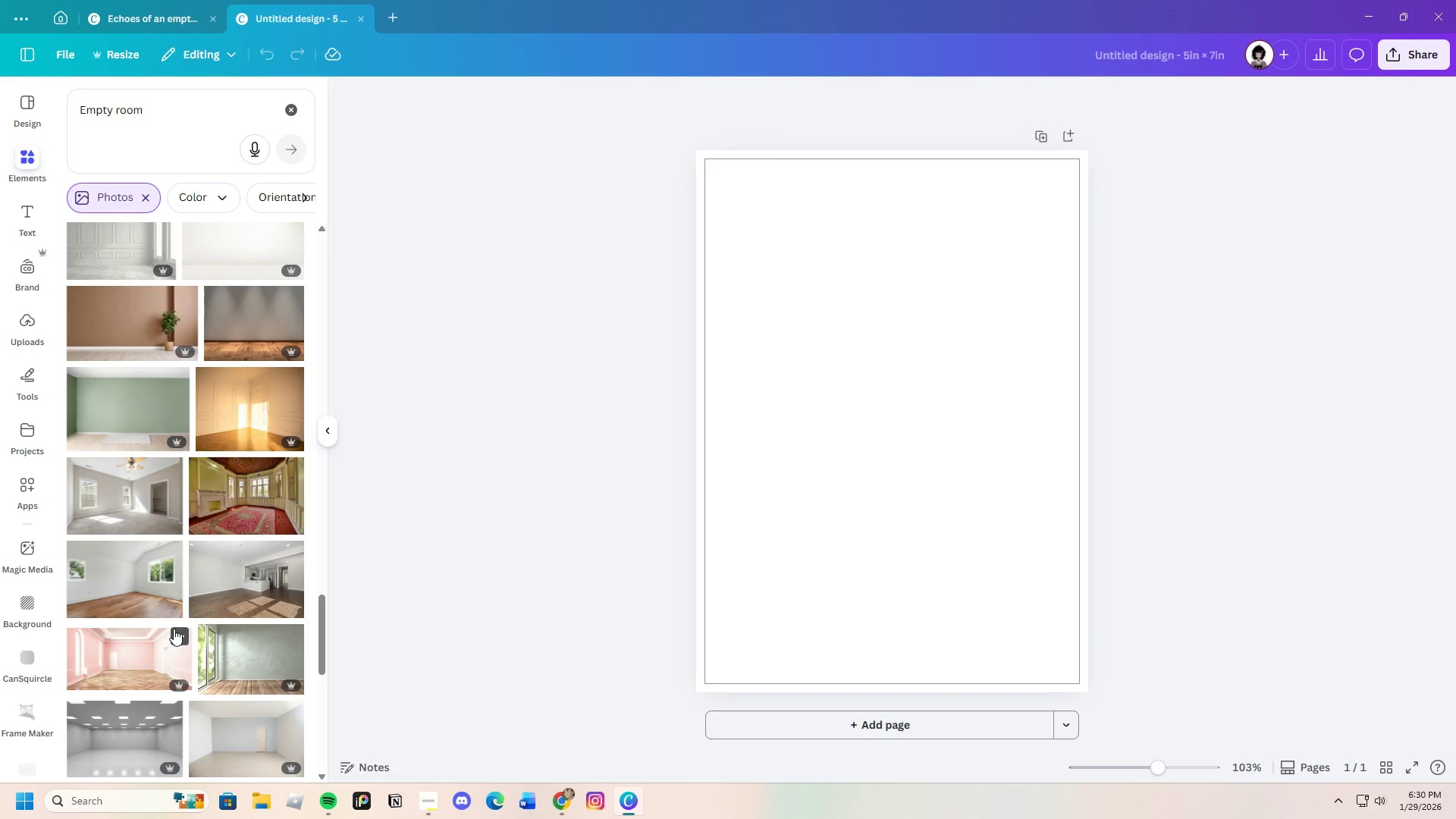 
scroll: coordinate [174, 632], scroll_direction: down, amount: 30.0
 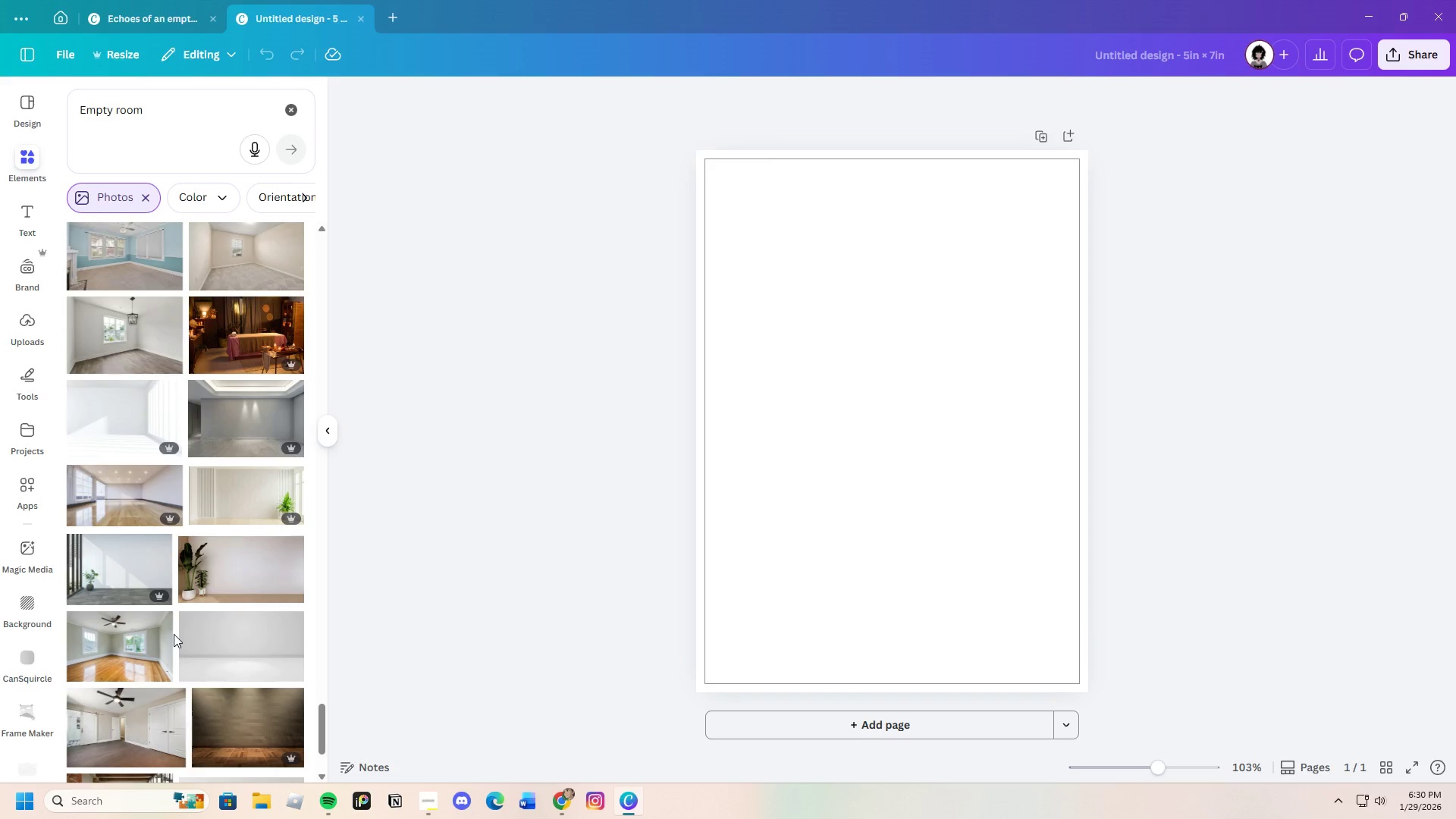 
scroll: coordinate [171, 639], scroll_direction: down, amount: 21.0
 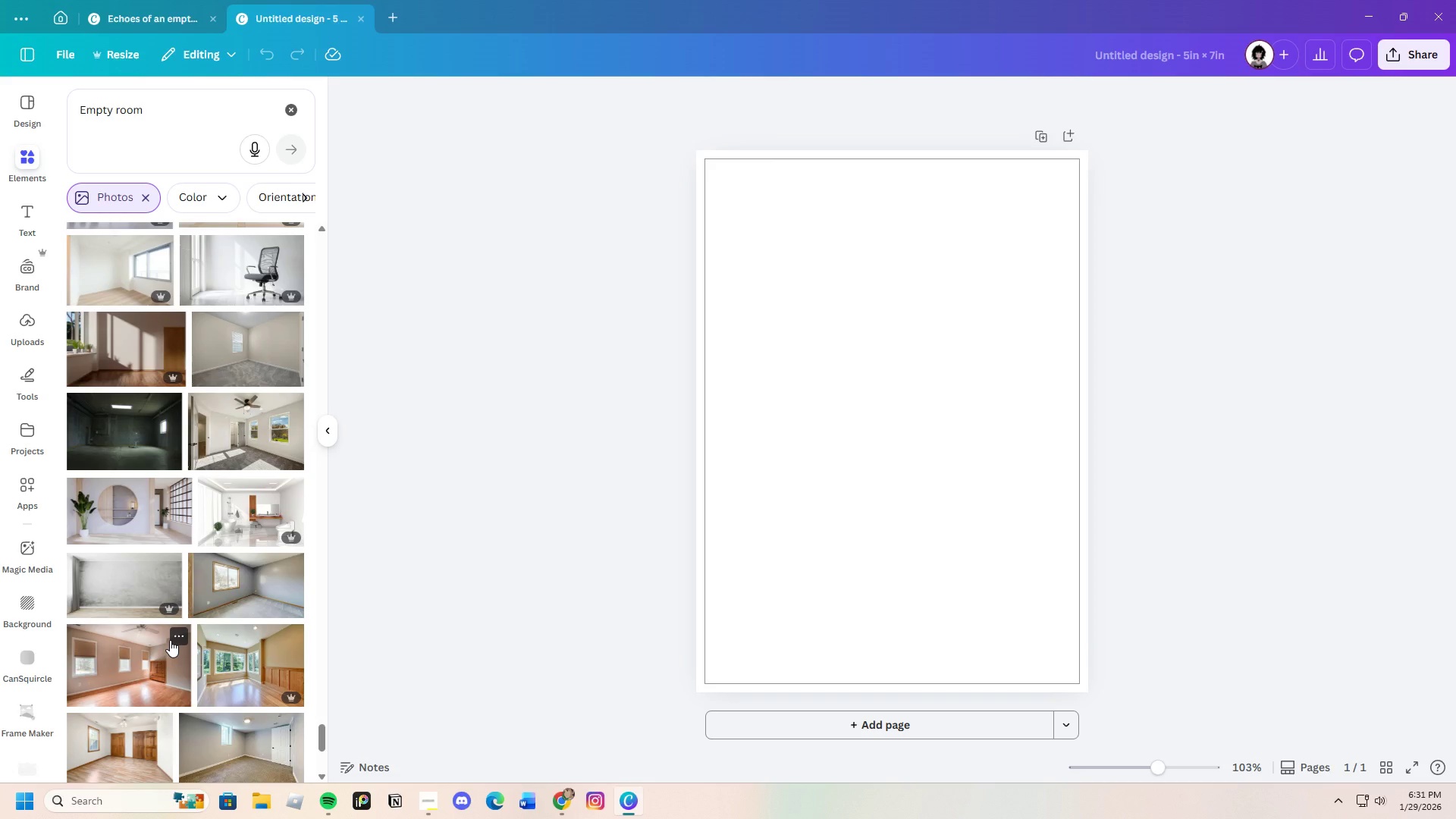 
wait(11.31)
 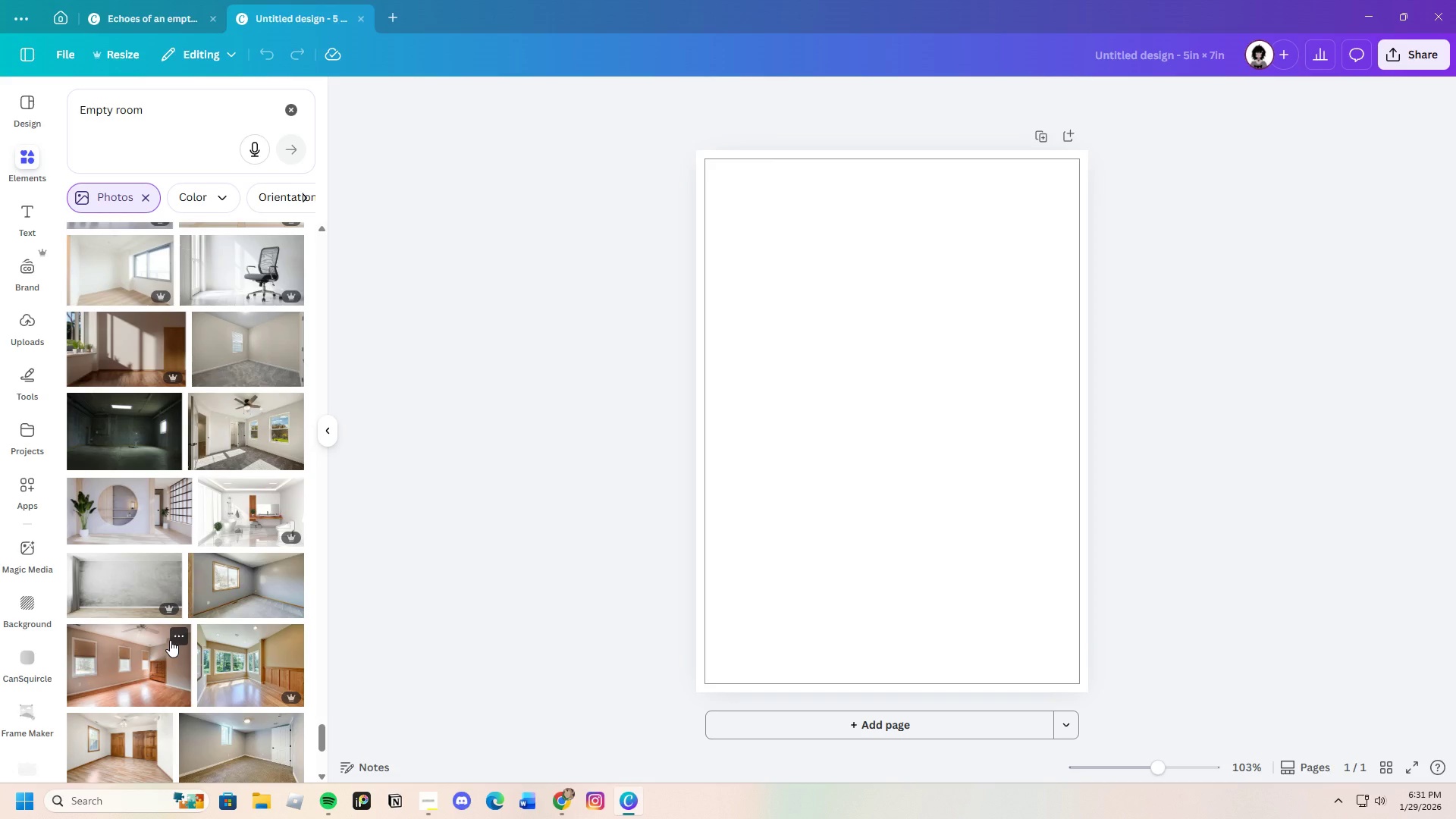 
left_click([116, 444])
 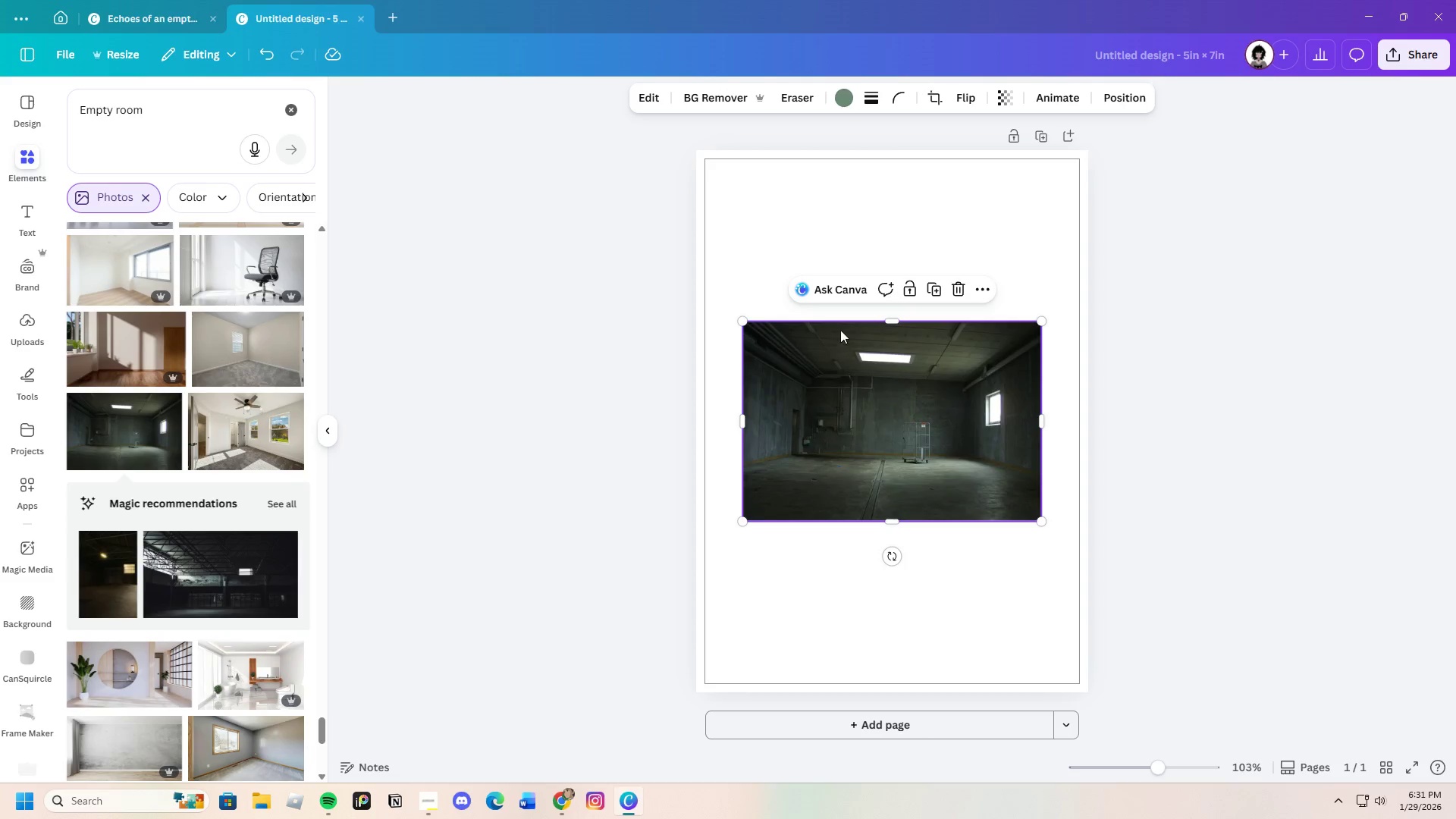 
left_click_drag(start_coordinate=[755, 327], to_coordinate=[650, 46])
 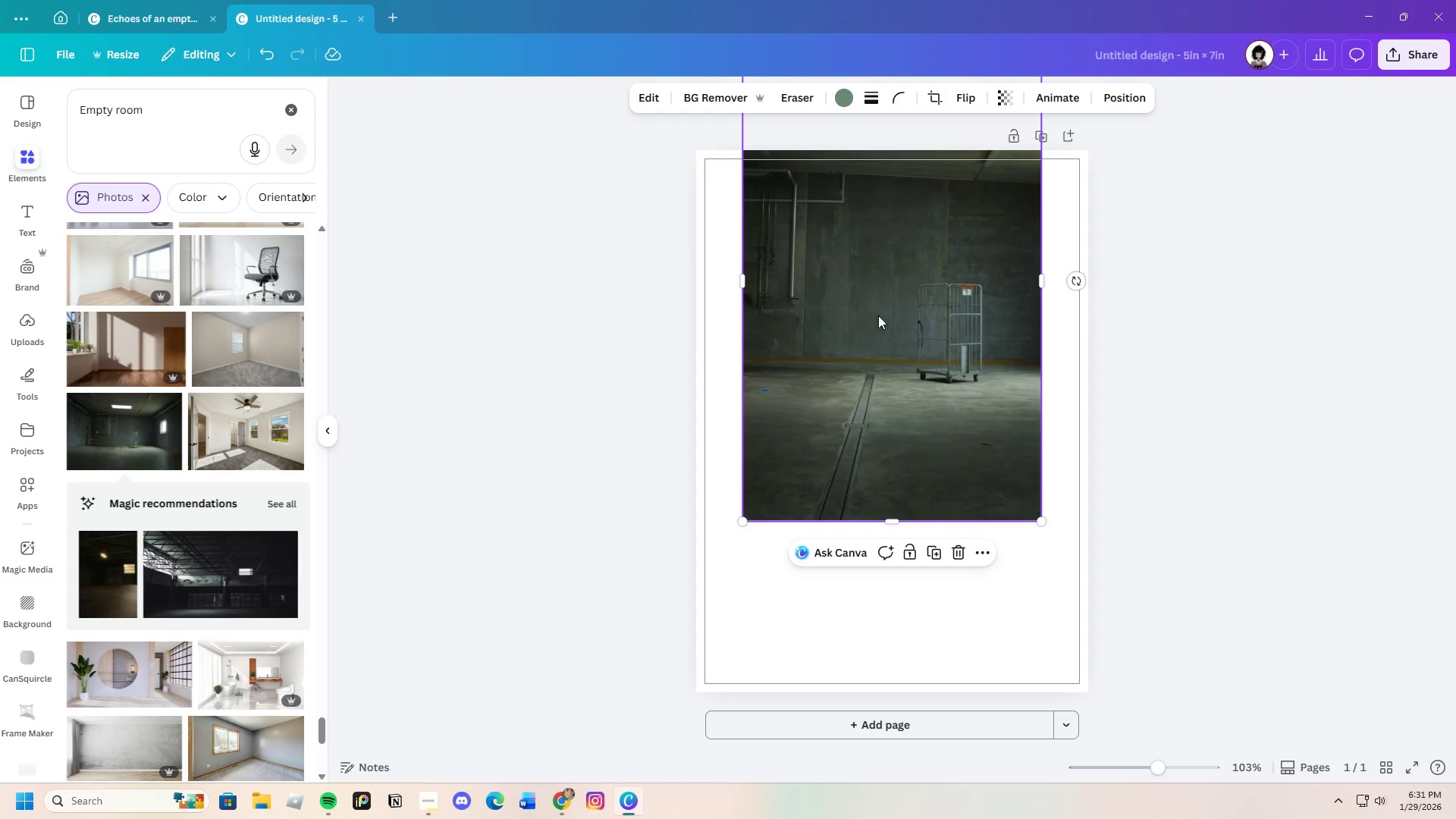 
left_click_drag(start_coordinate=[878, 315], to_coordinate=[967, 332])
 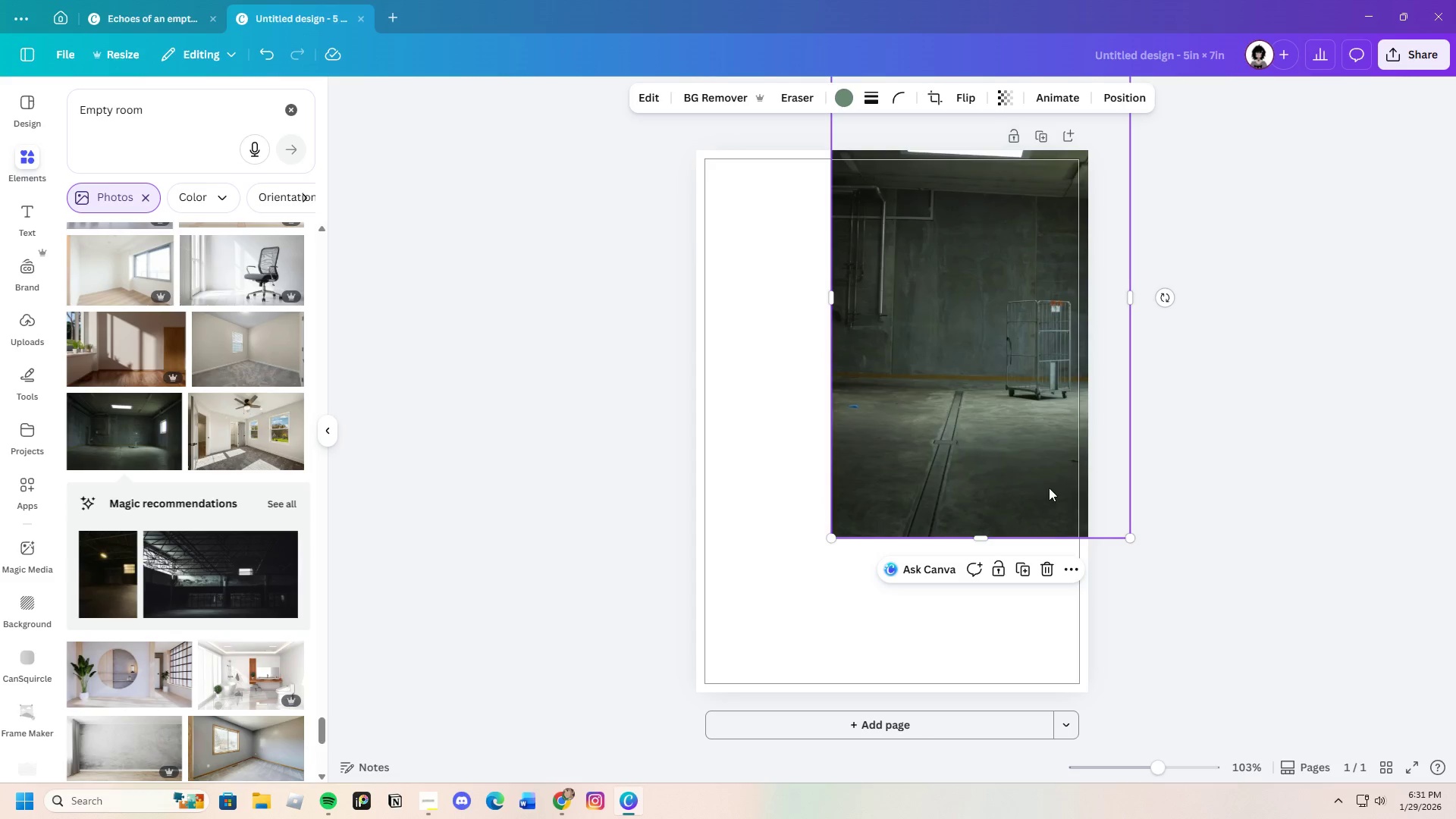 
left_click([1046, 565])
 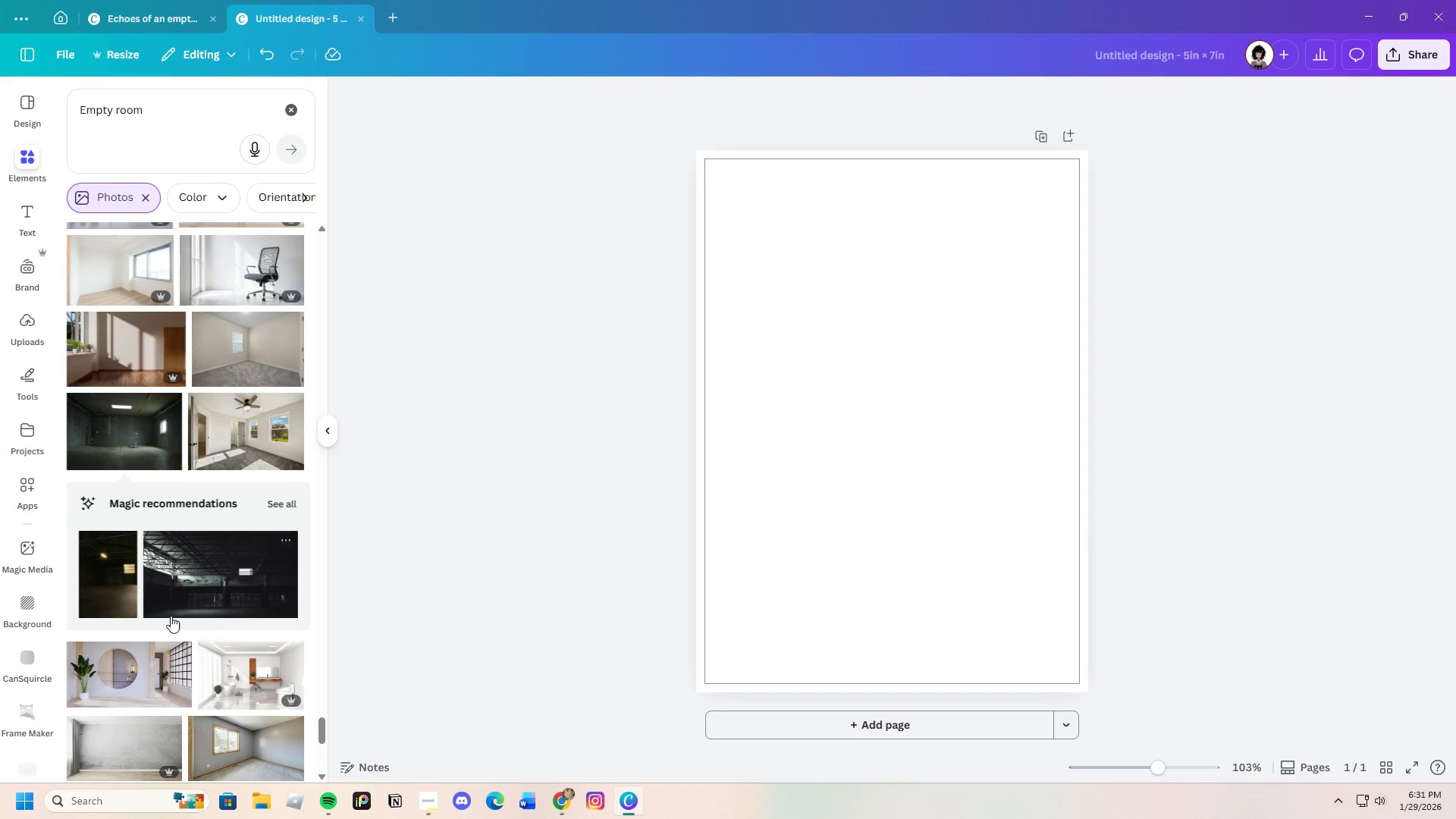 
scroll: coordinate [173, 614], scroll_direction: down, amount: 25.0
 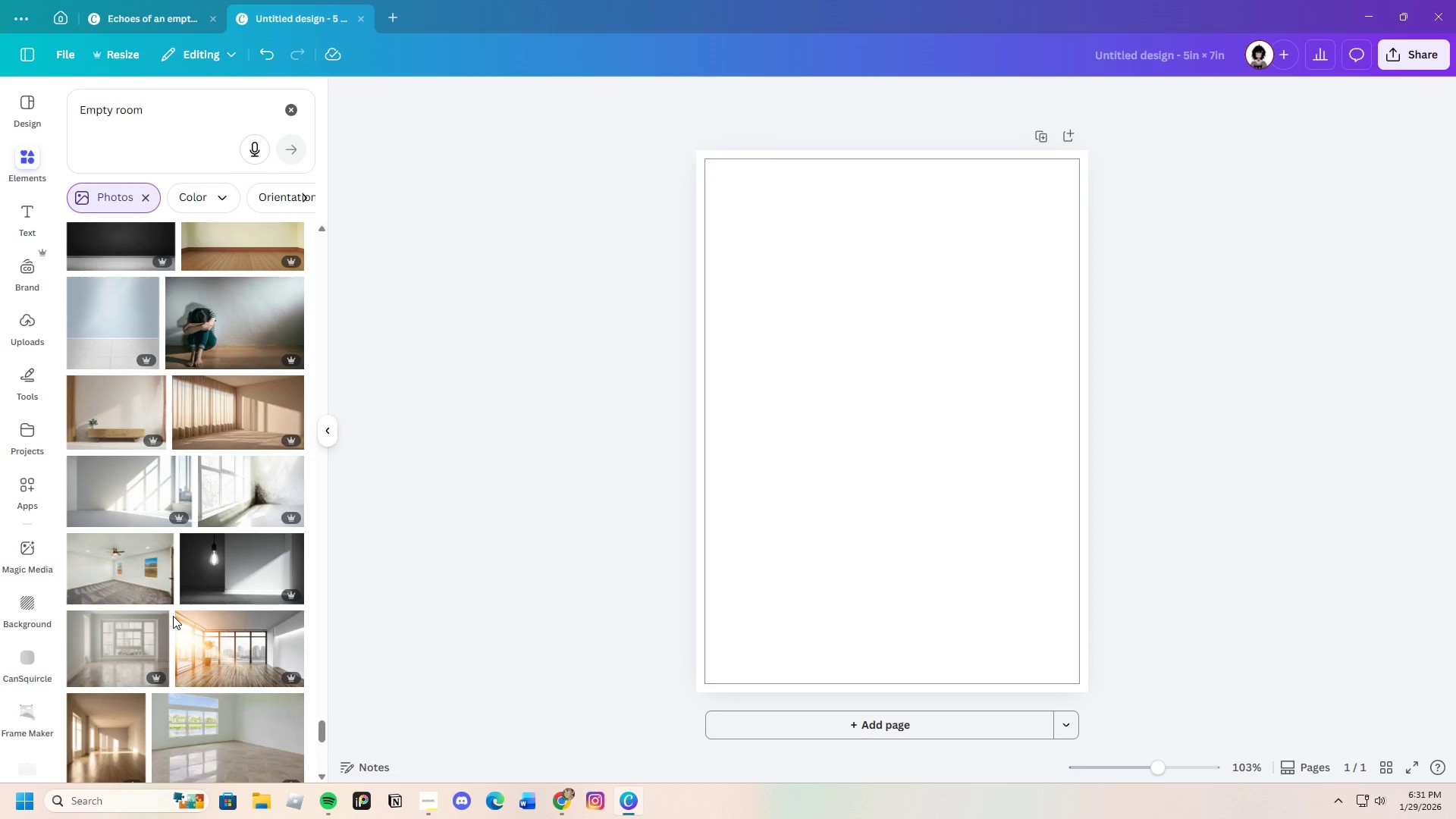 
scroll: coordinate [173, 616], scroll_direction: down, amount: 2.0
 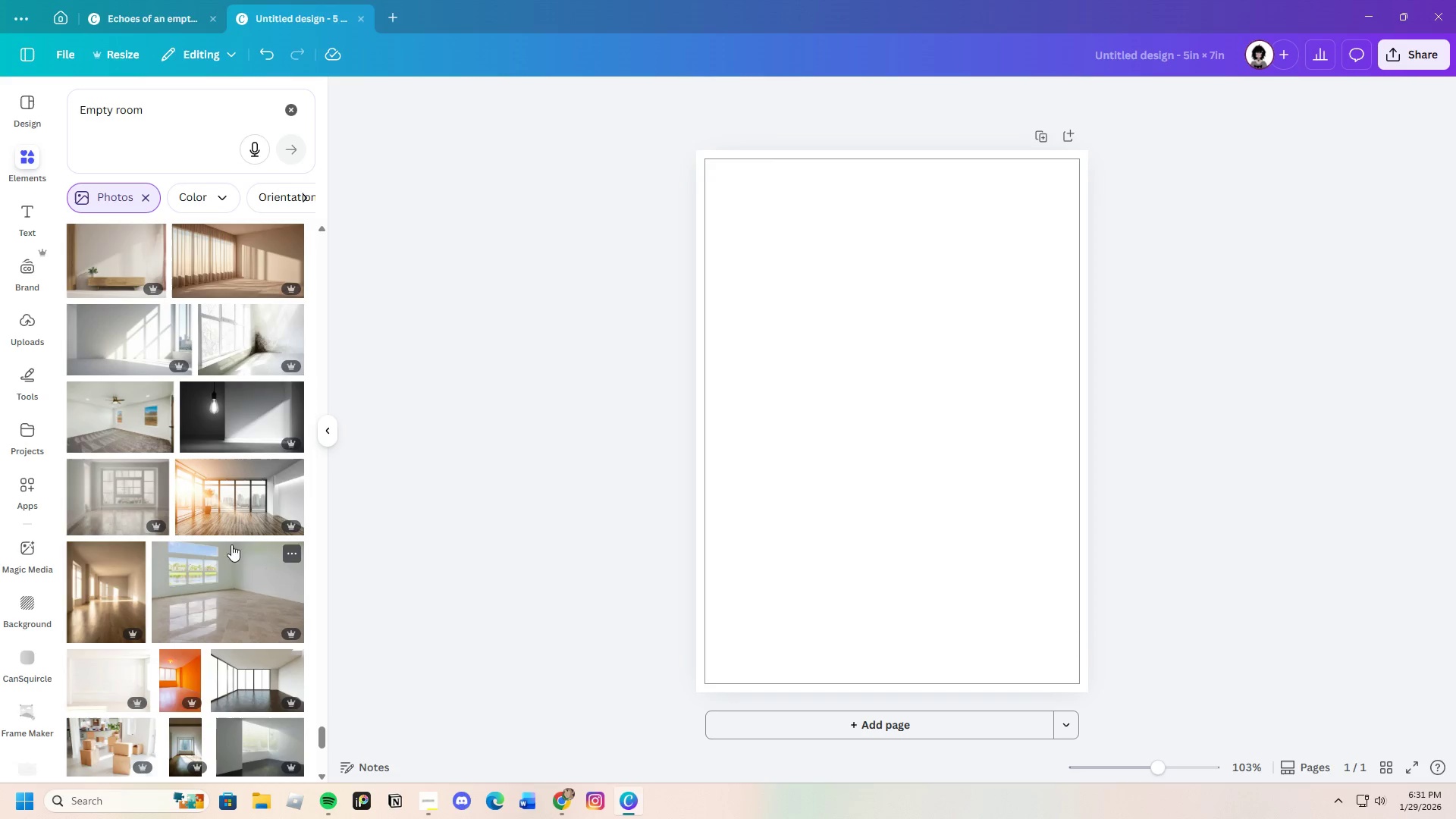 
mouse_move([241, 447])
 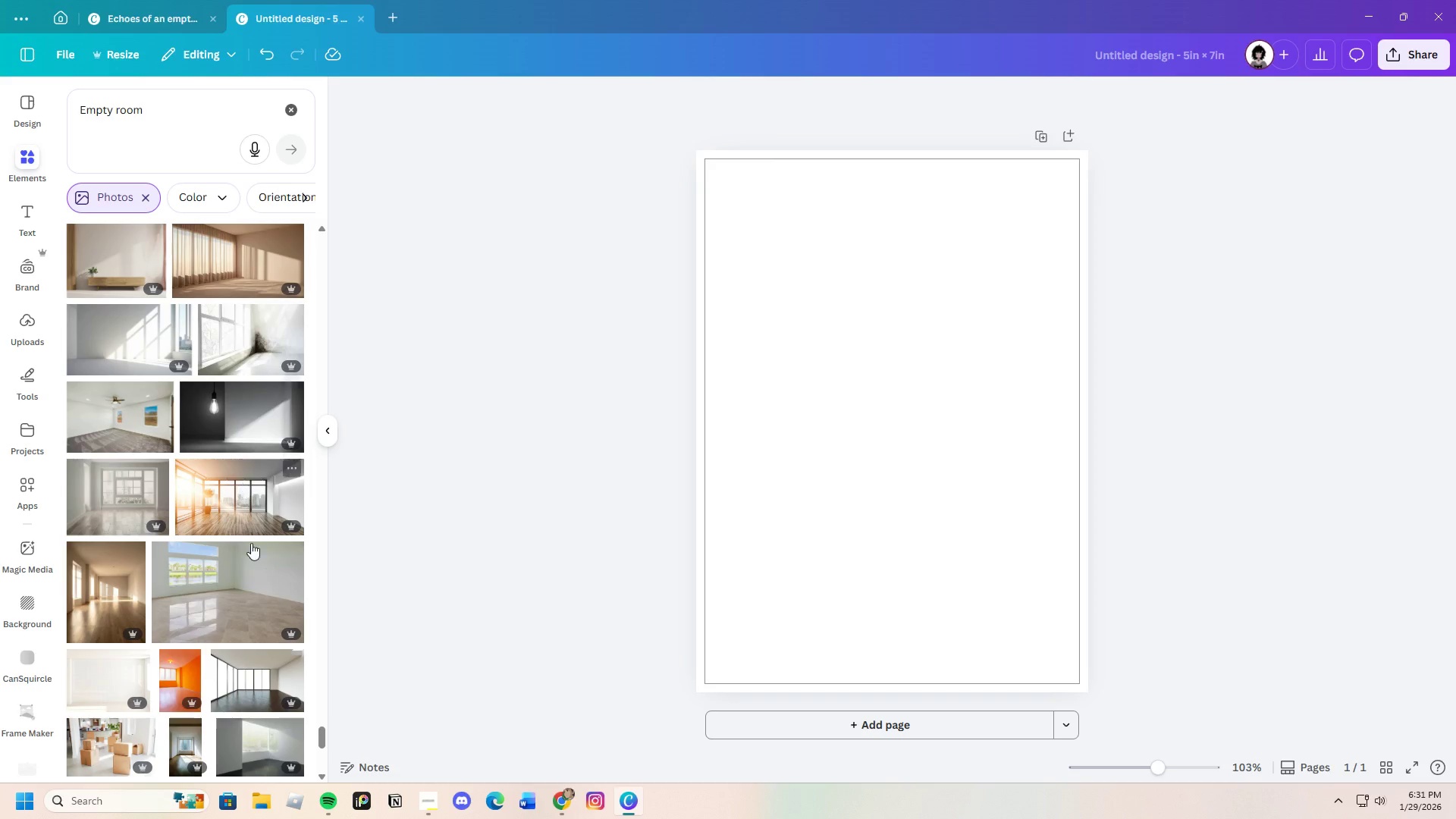 
scroll: coordinate [273, 634], scroll_direction: down, amount: 18.0
 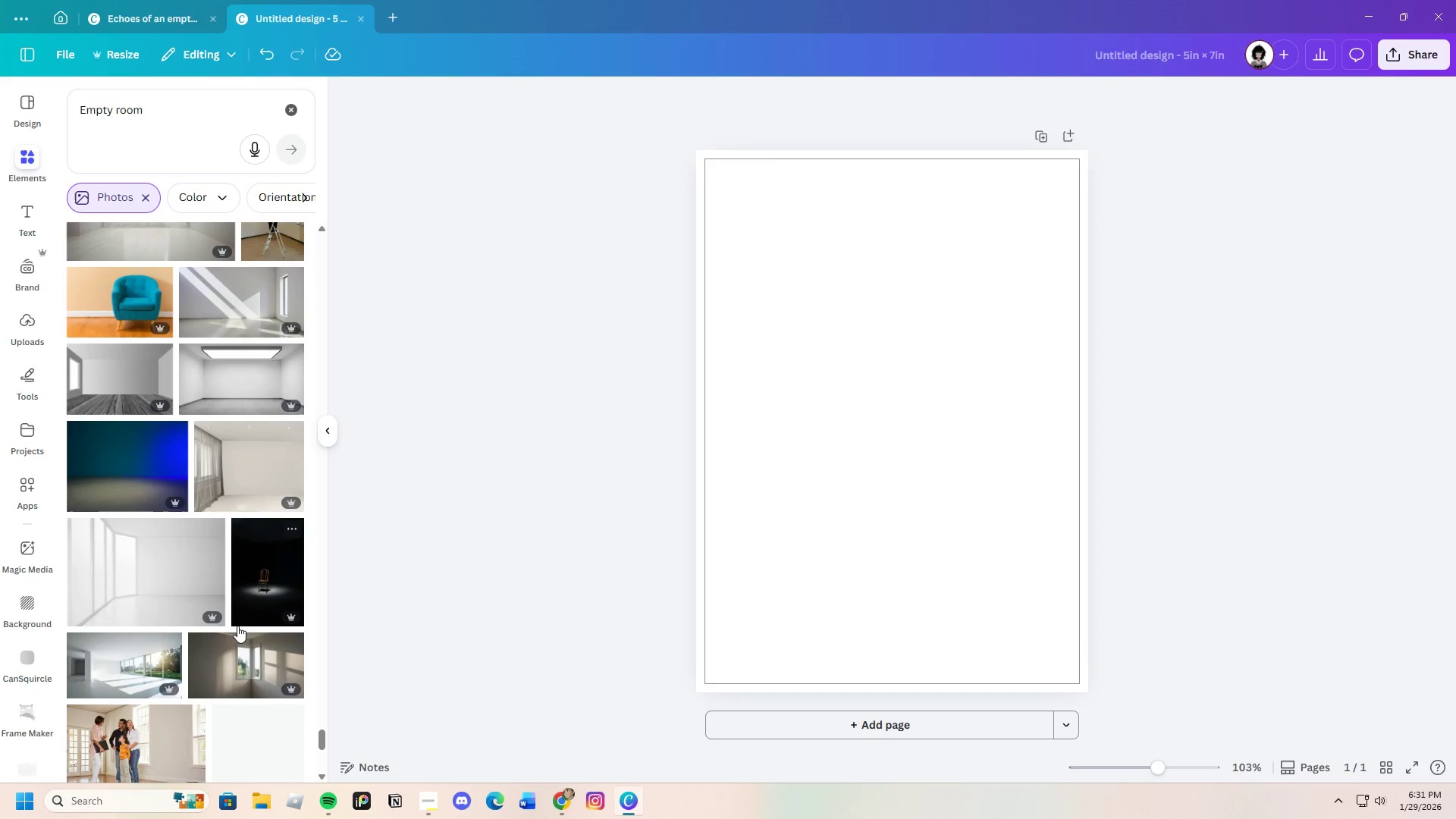 
mouse_move([244, 609])
 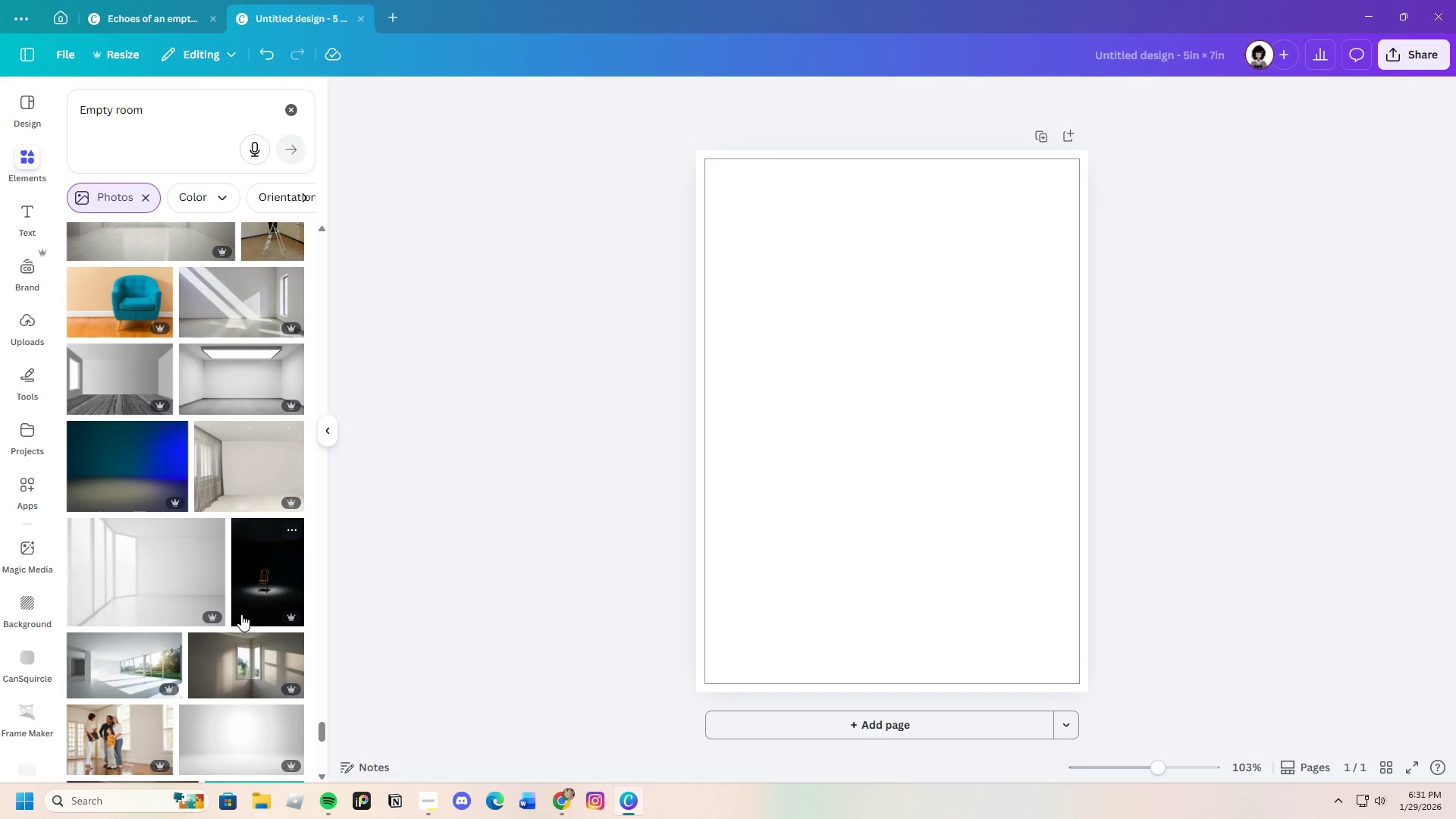 
left_click([255, 585])
 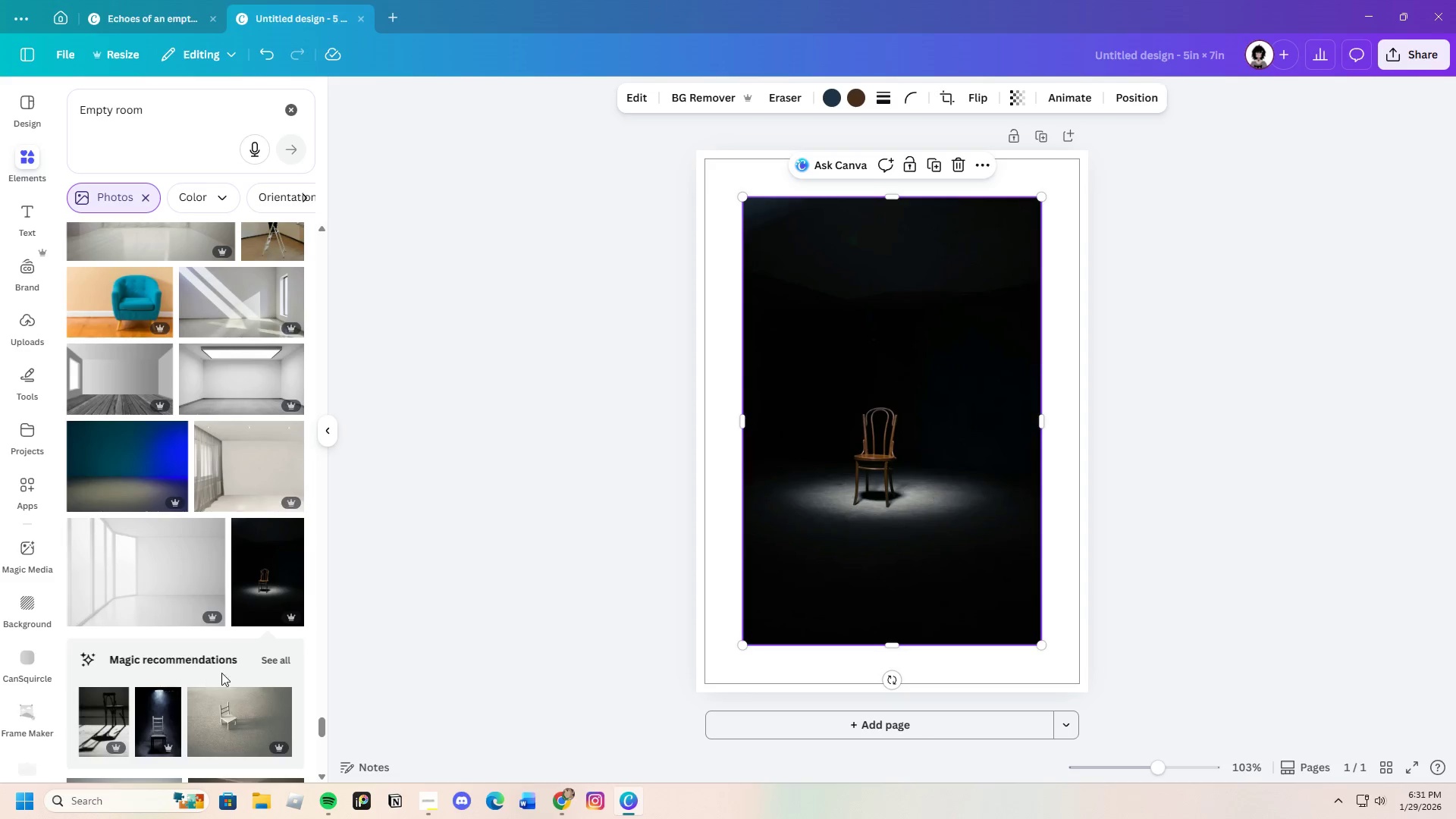 
scroll: coordinate [217, 697], scroll_direction: down, amount: 3.0
 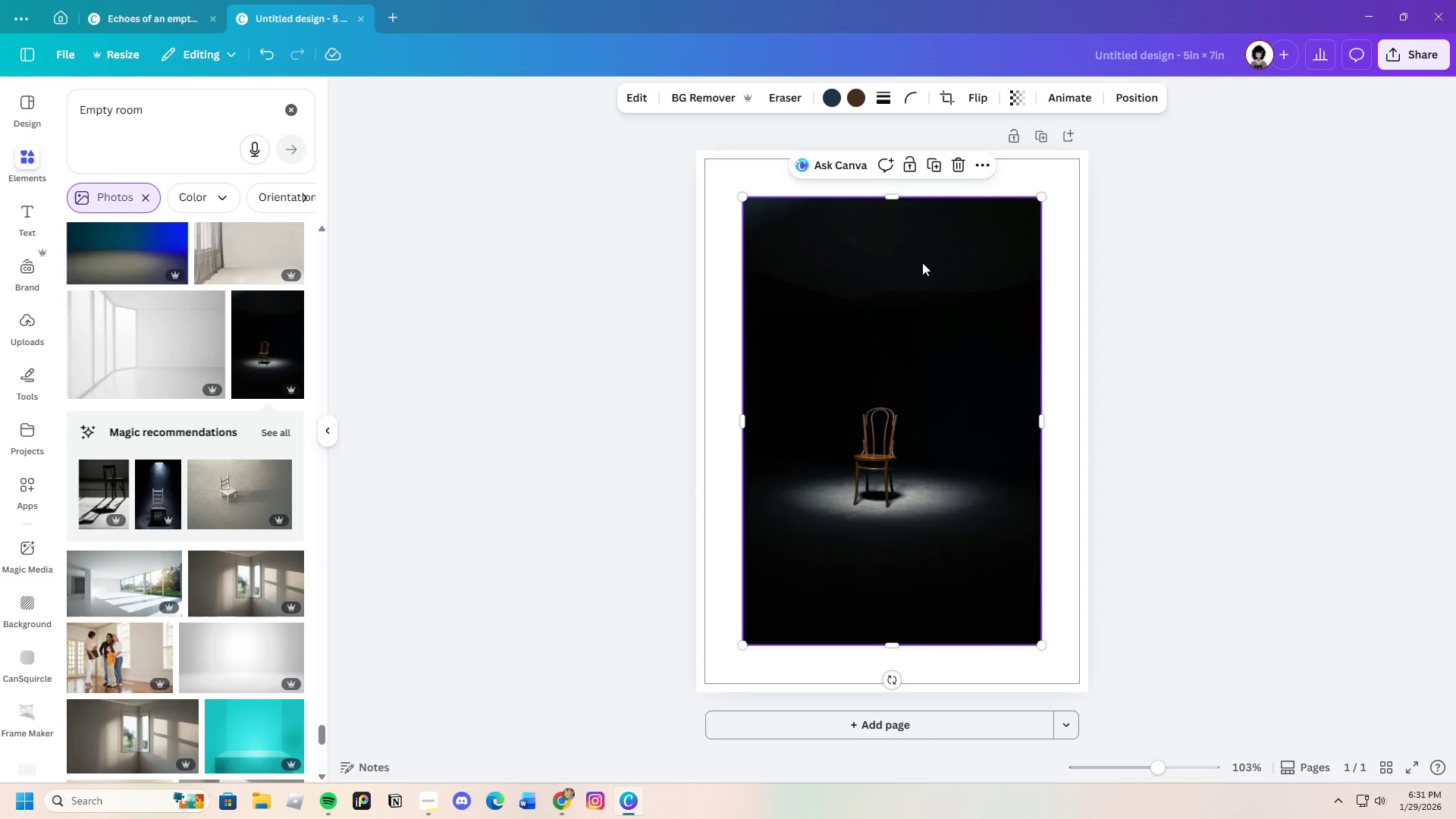 
left_click([959, 168])
 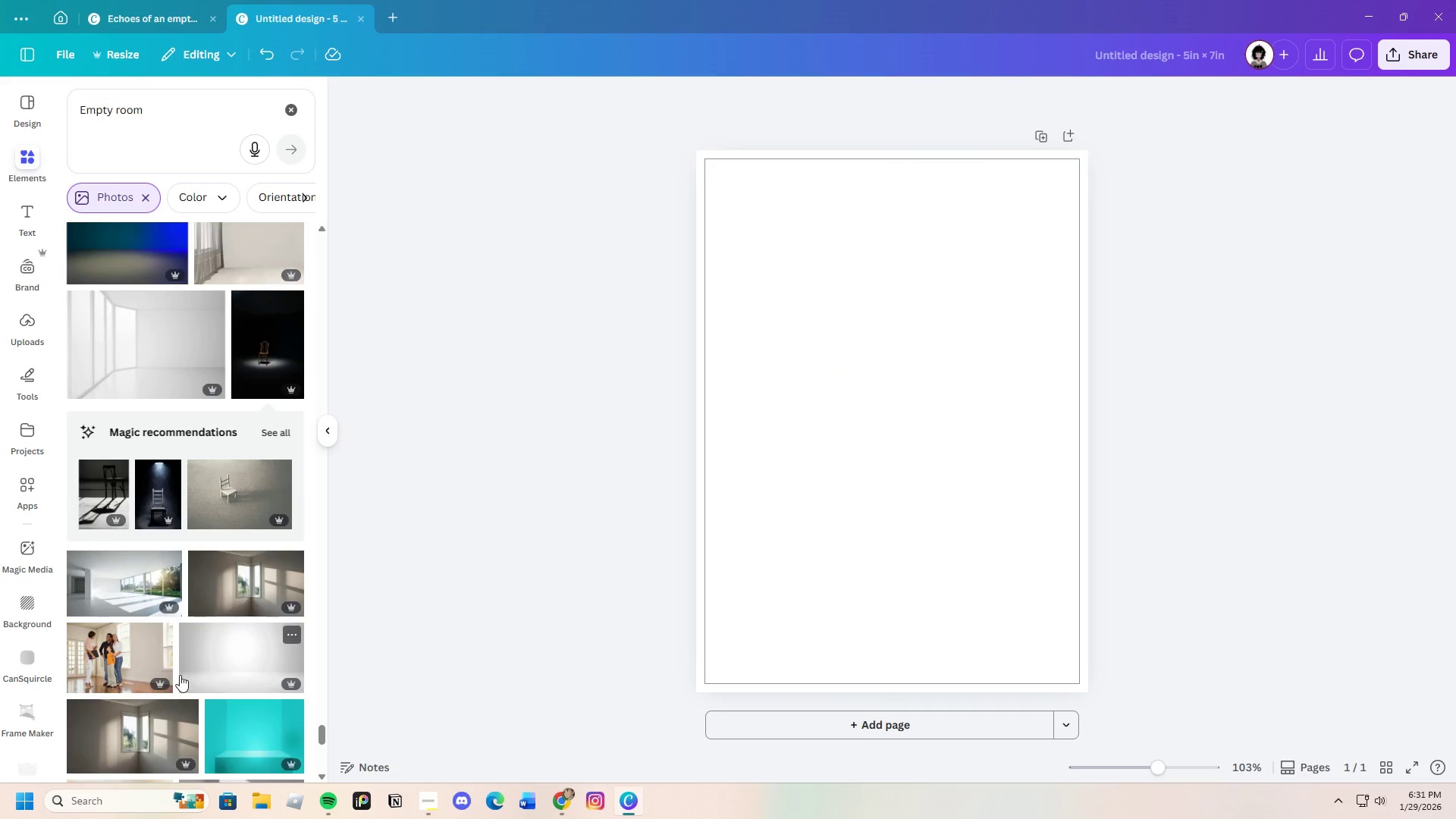 
scroll: coordinate [199, 706], scroll_direction: down, amount: 20.0
 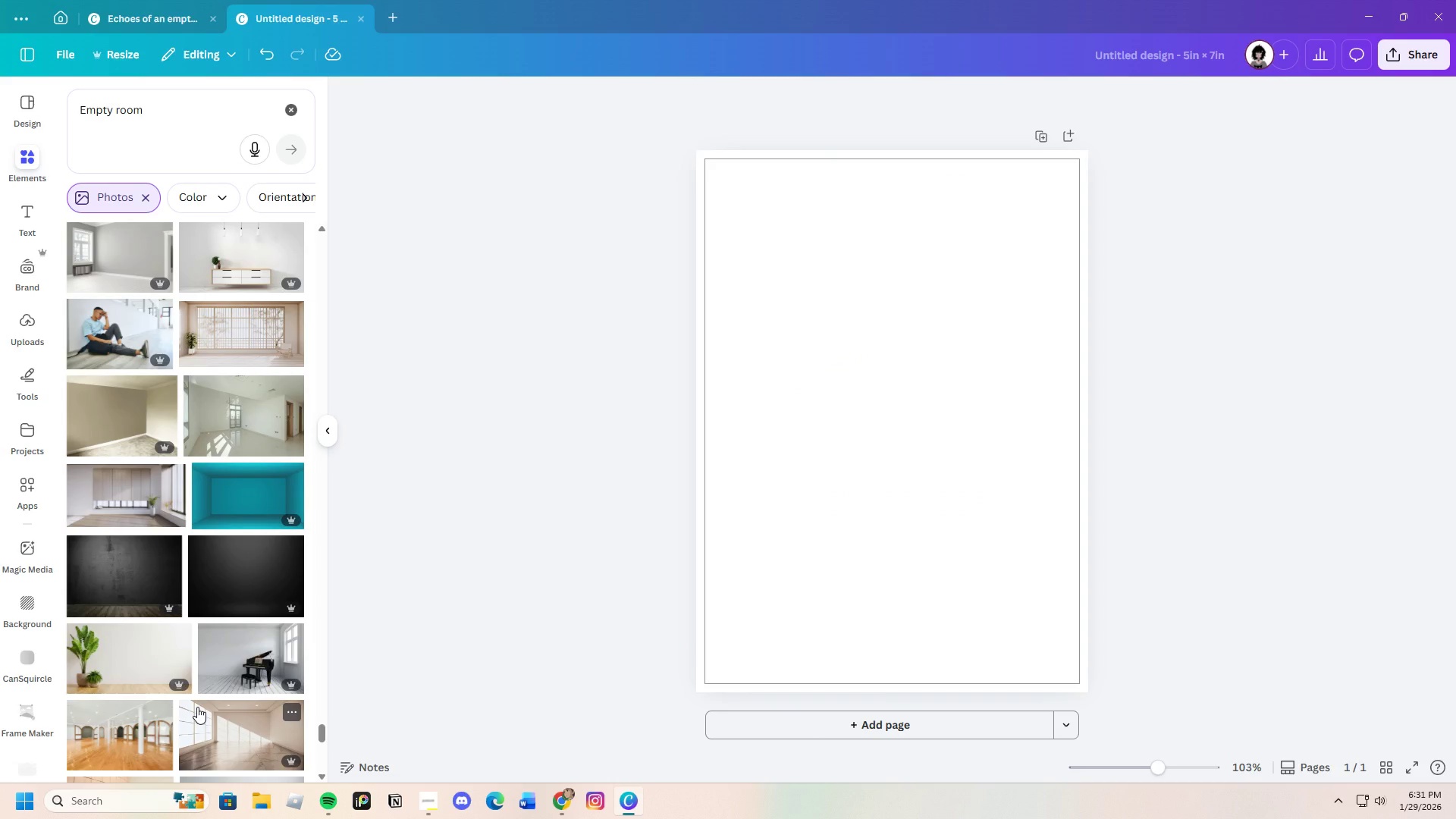 
scroll: coordinate [196, 713], scroll_direction: down, amount: 16.0
 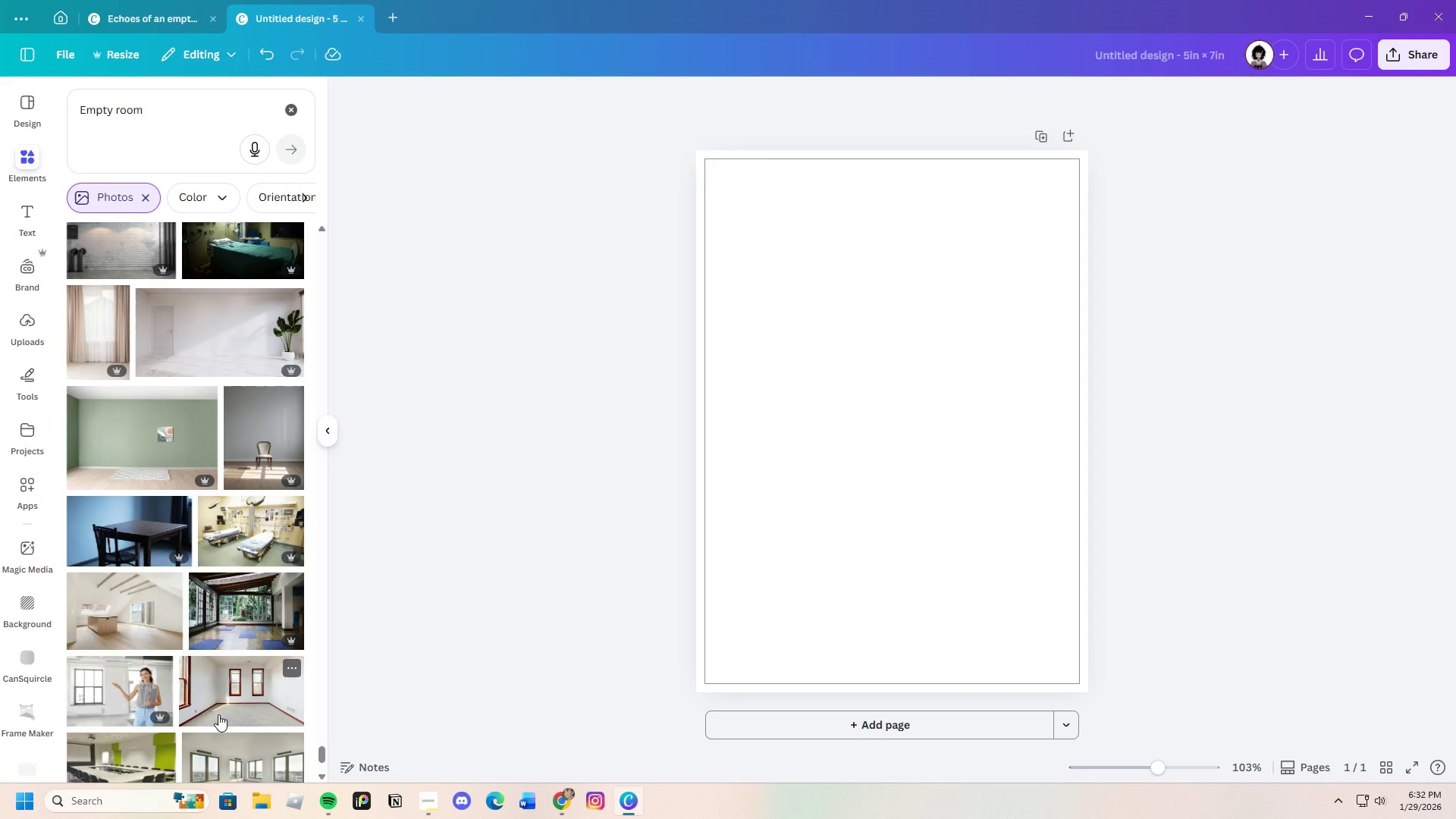 
wait(5.06)
 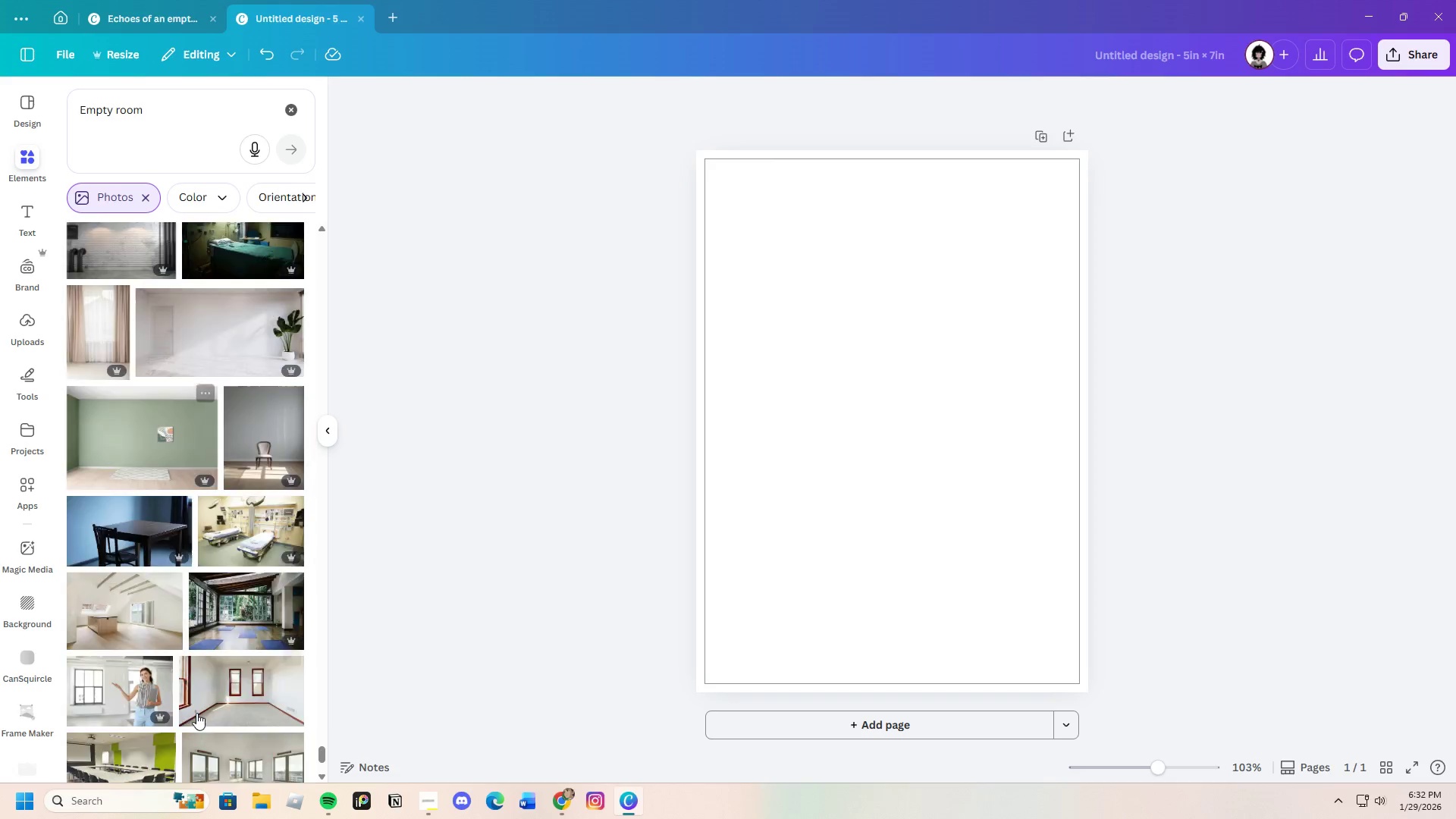 
scroll: coordinate [232, 689], scroll_direction: down, amount: 19.0
 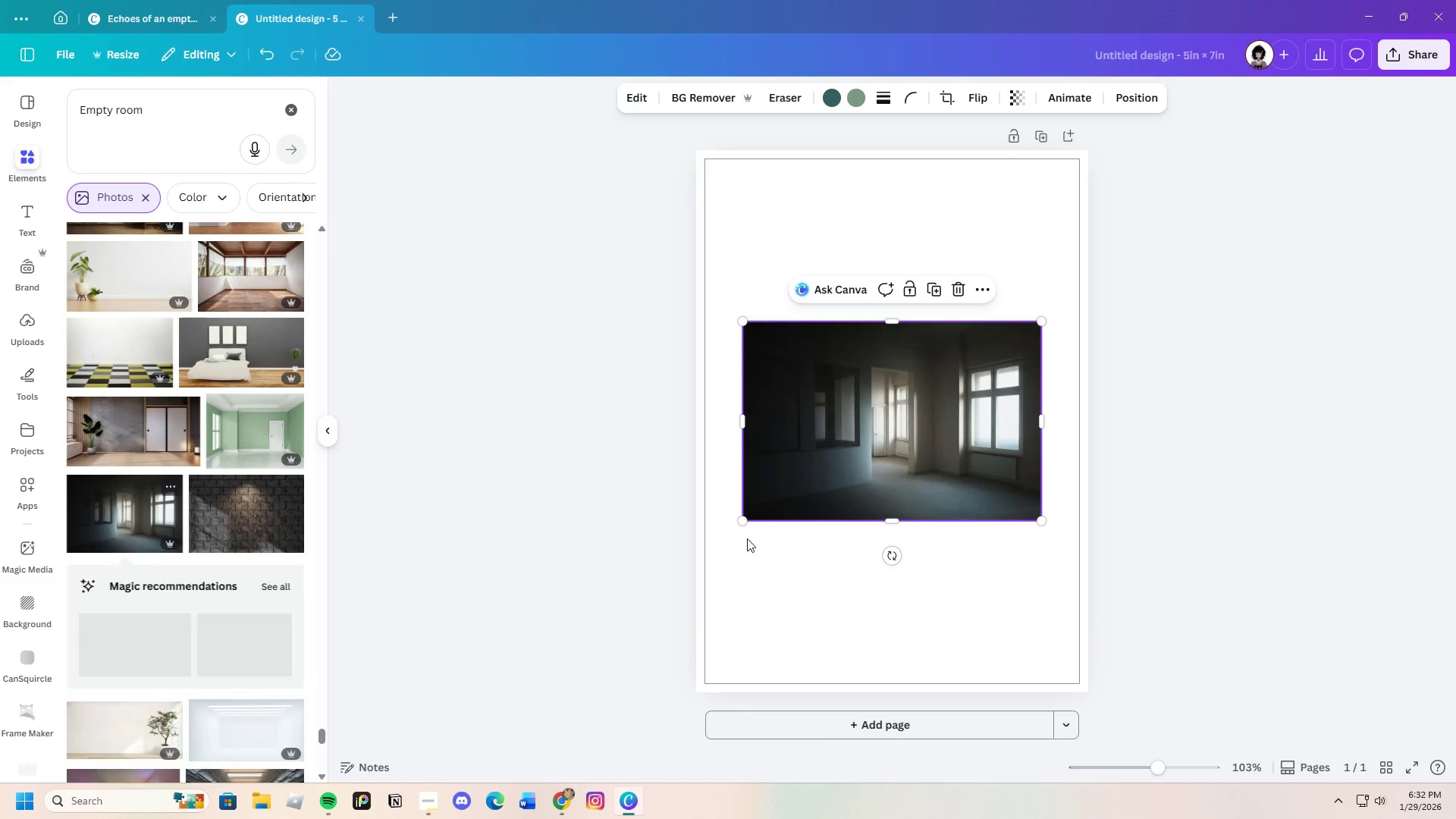 
left_click_drag(start_coordinate=[892, 327], to_coordinate=[900, 157])
 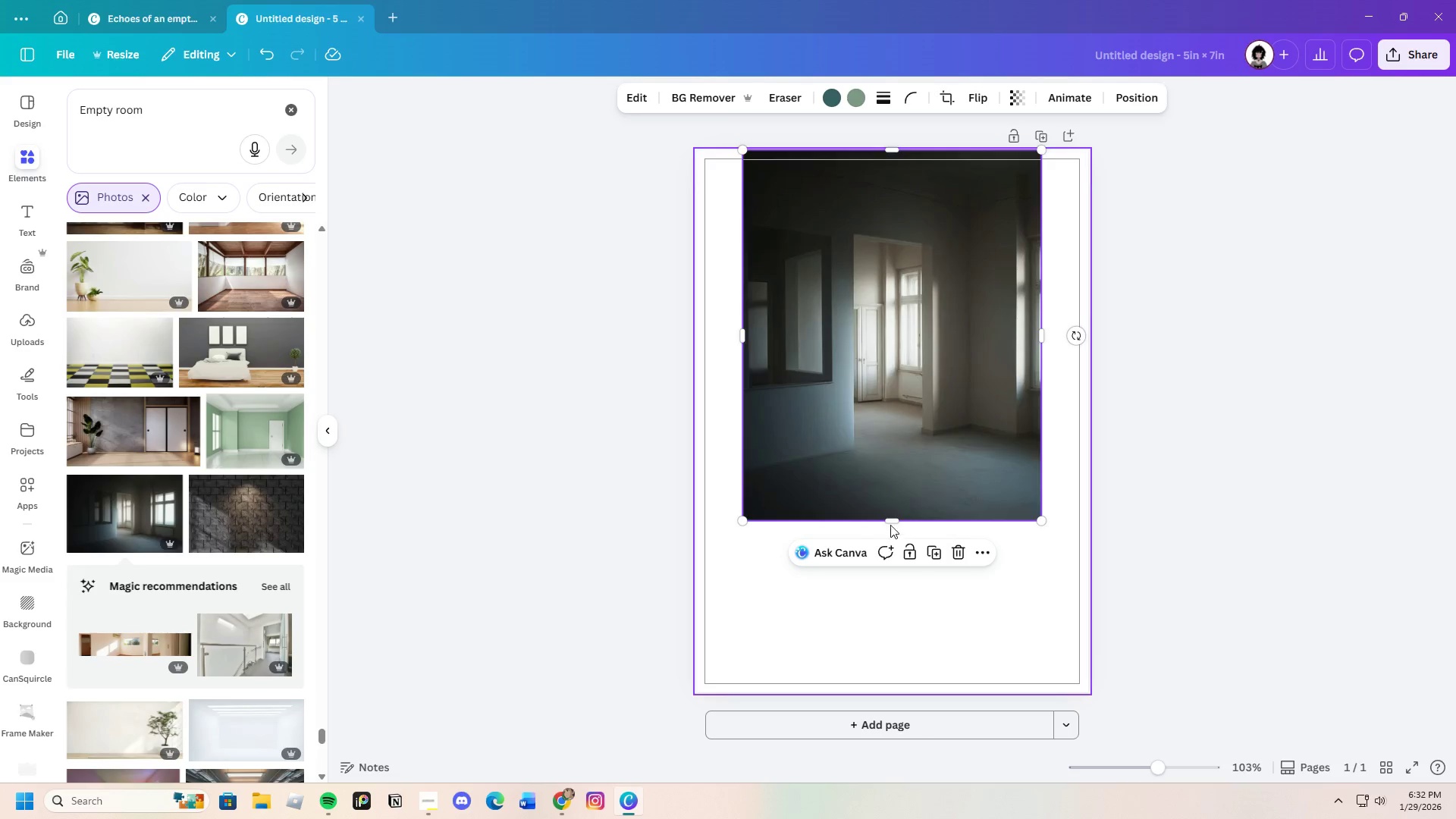 
left_click_drag(start_coordinate=[892, 522], to_coordinate=[922, 693])
 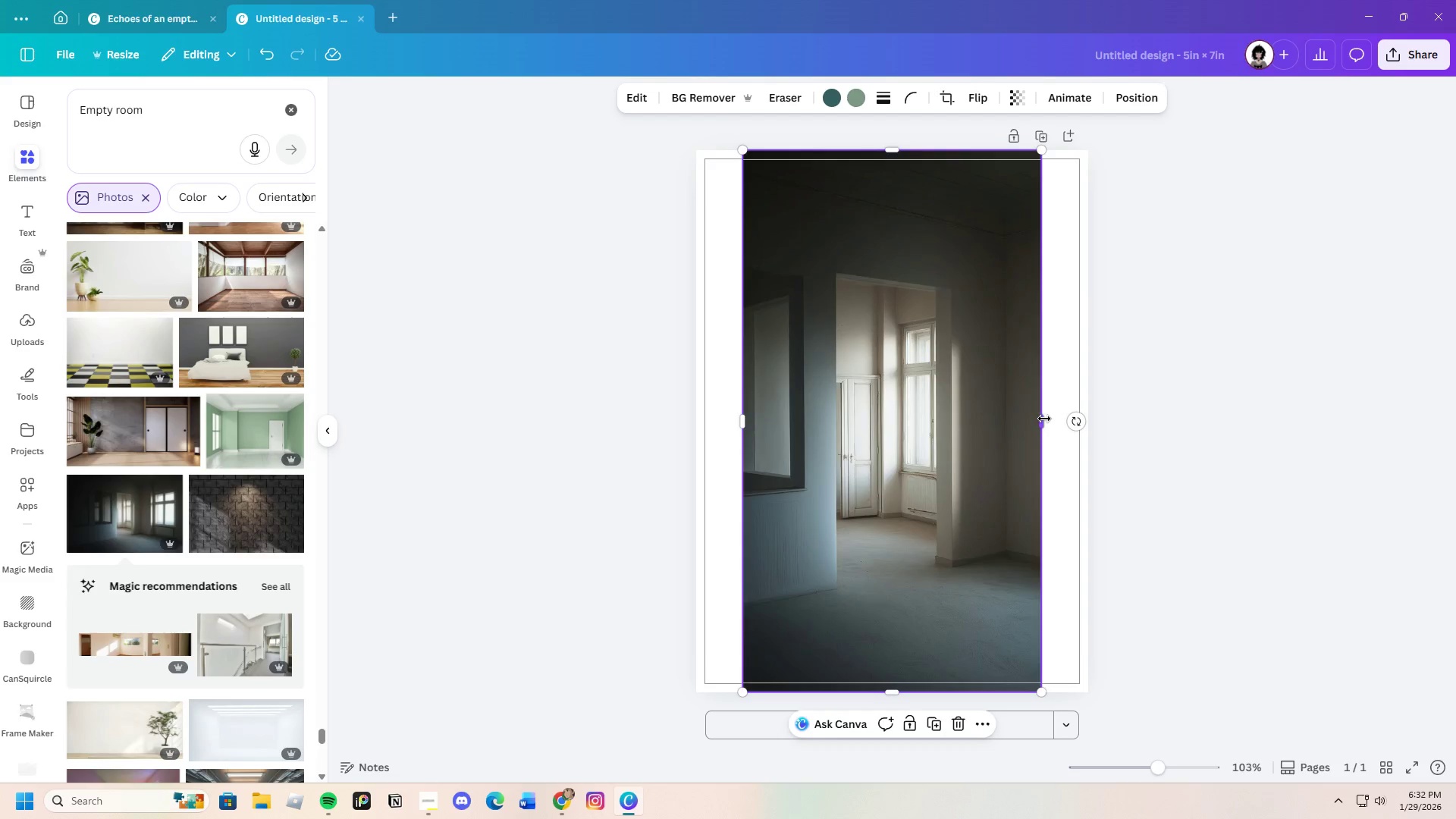 
left_click_drag(start_coordinate=[1044, 419], to_coordinate=[1097, 428])
 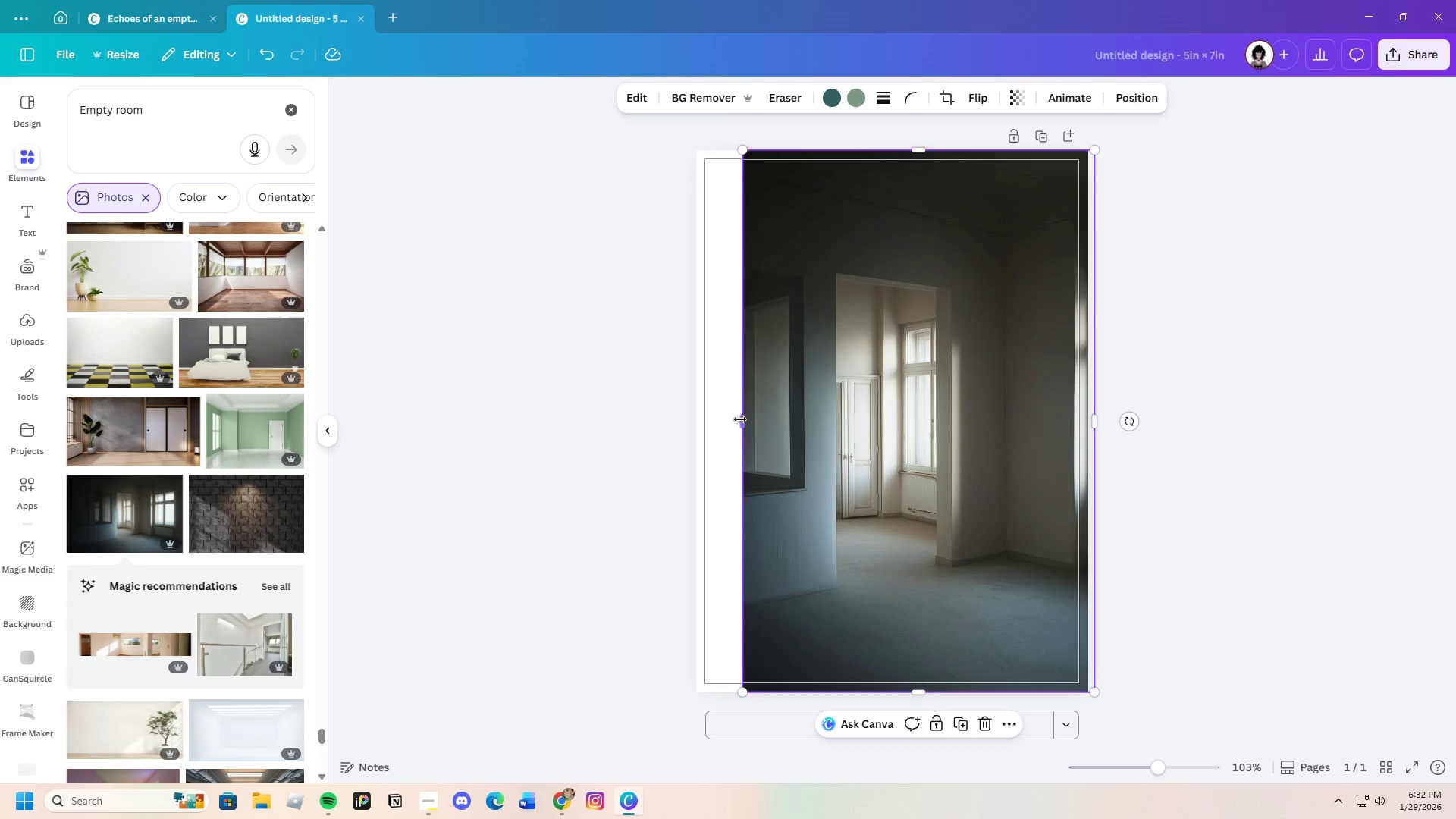 
left_click_drag(start_coordinate=[740, 419], to_coordinate=[694, 436])
 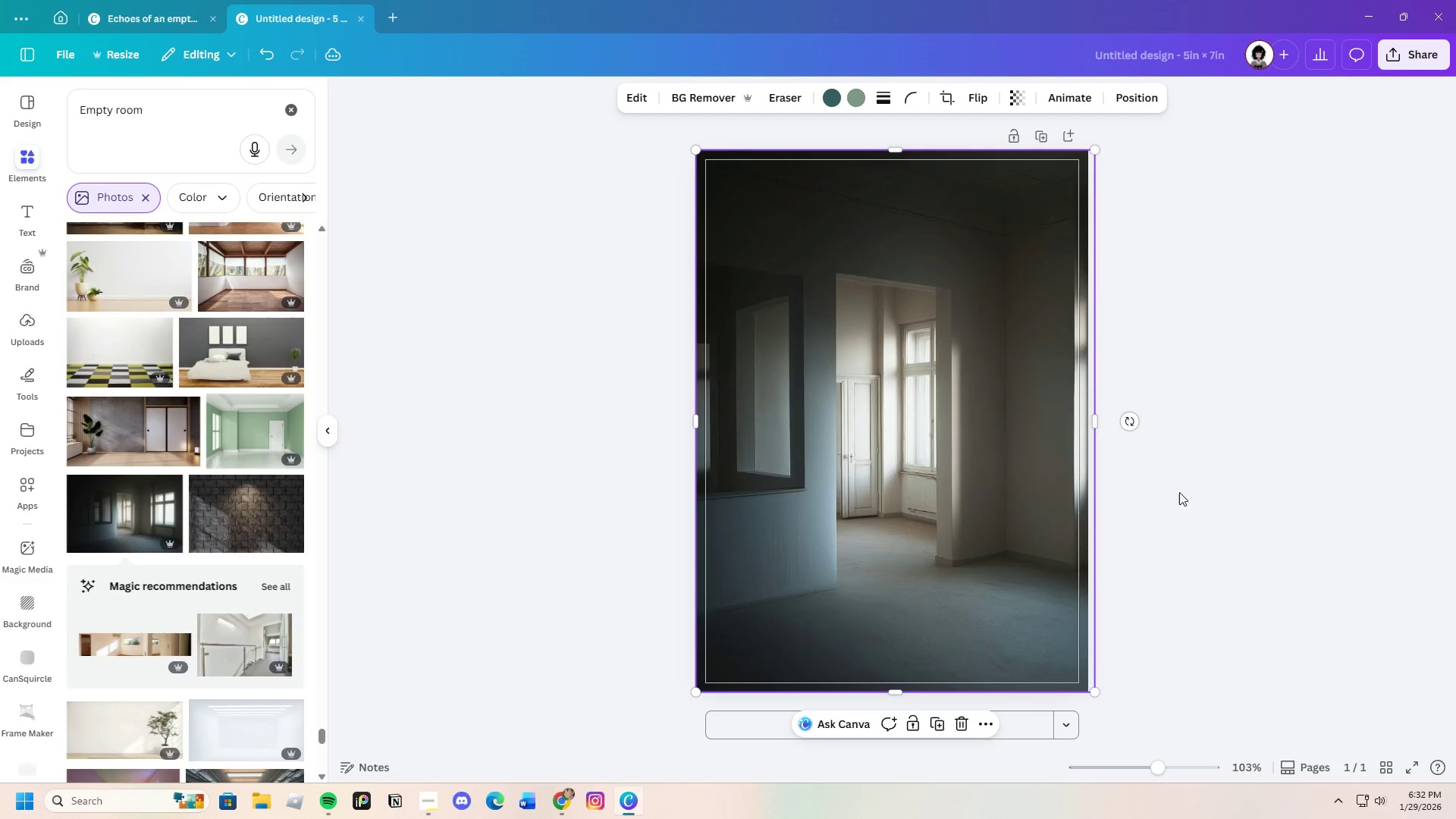 
left_click([1191, 498])
 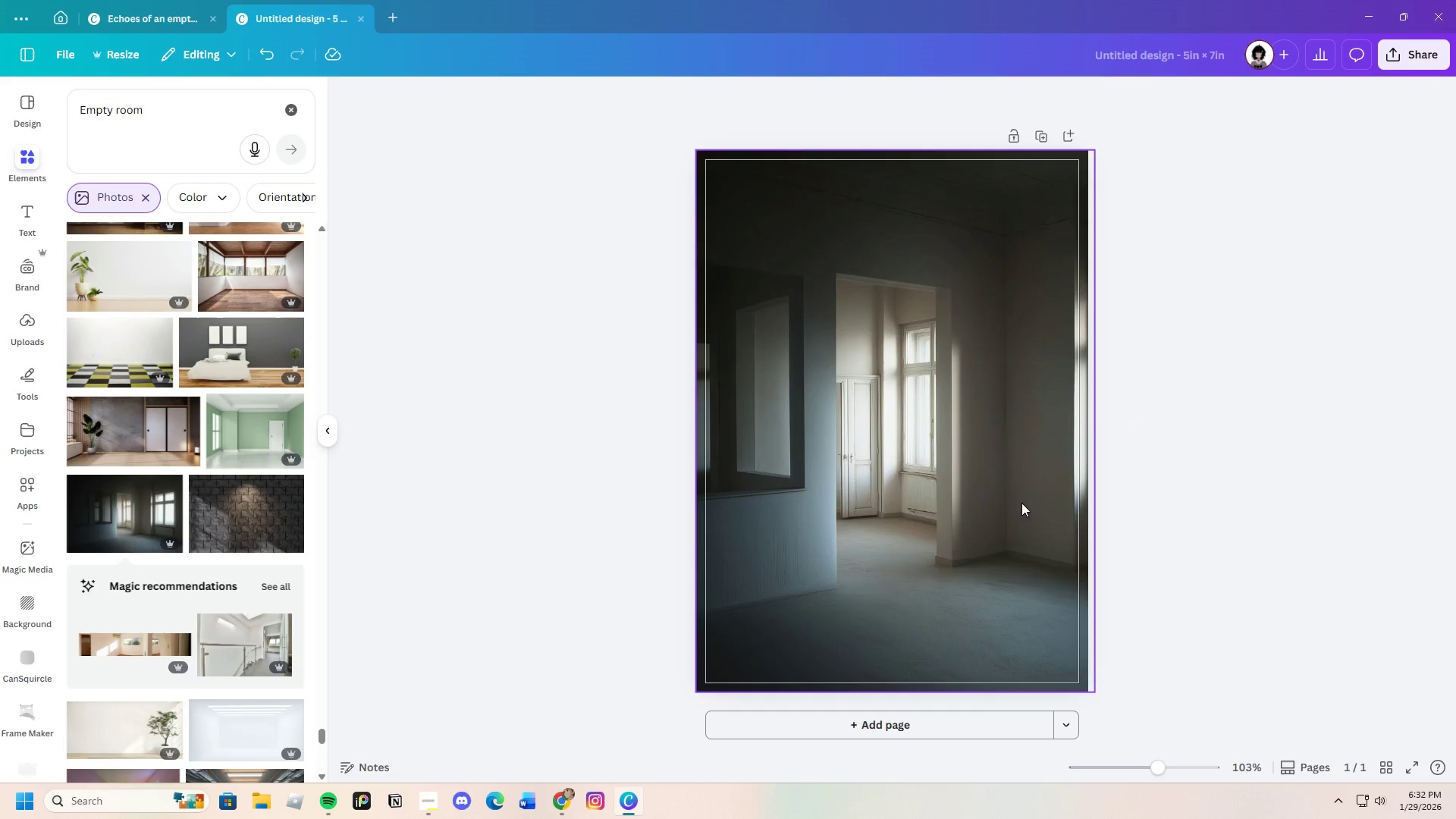 
left_click([1008, 502])
 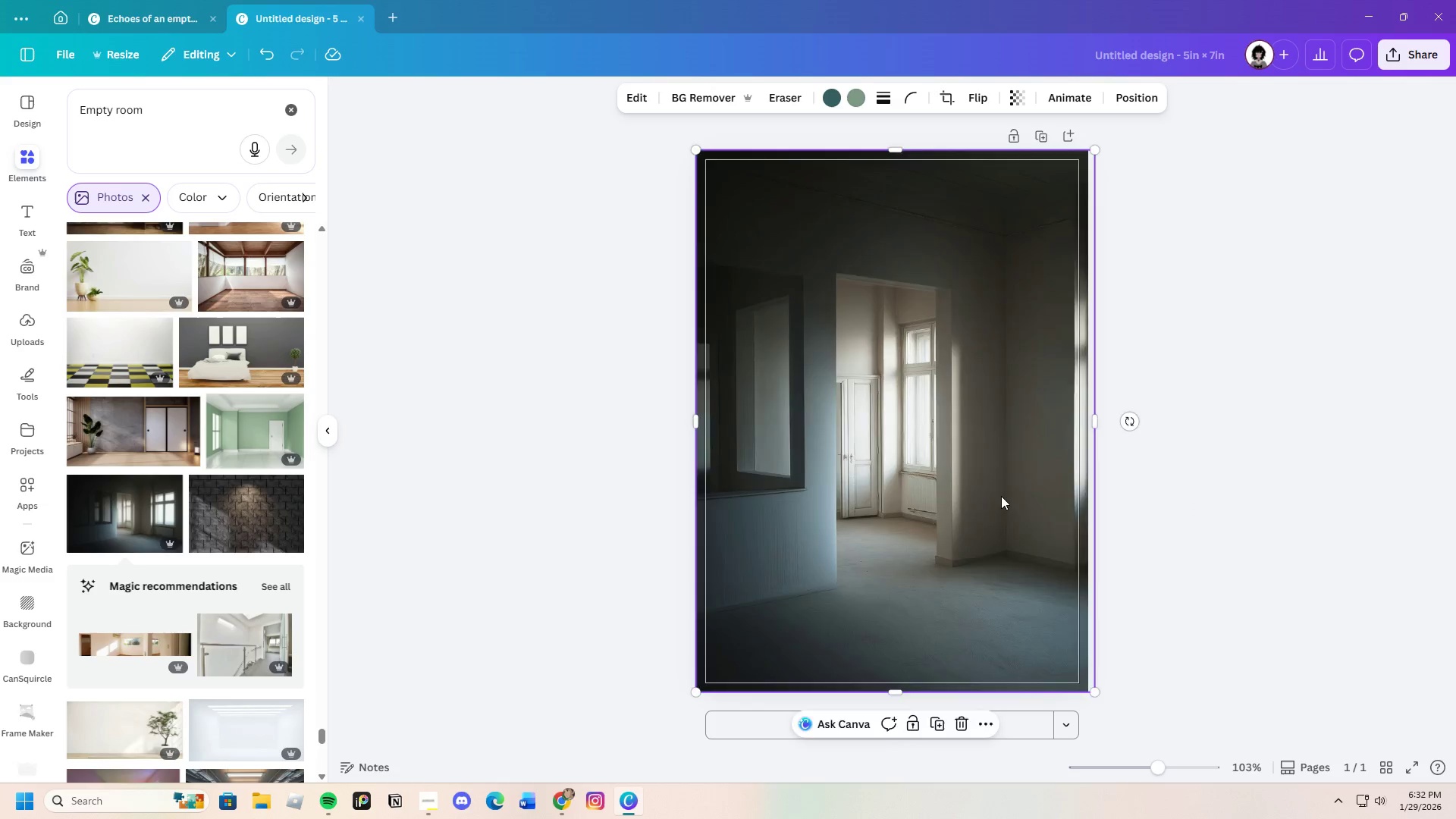 
left_click_drag(start_coordinate=[1001, 496], to_coordinate=[1072, 500])
 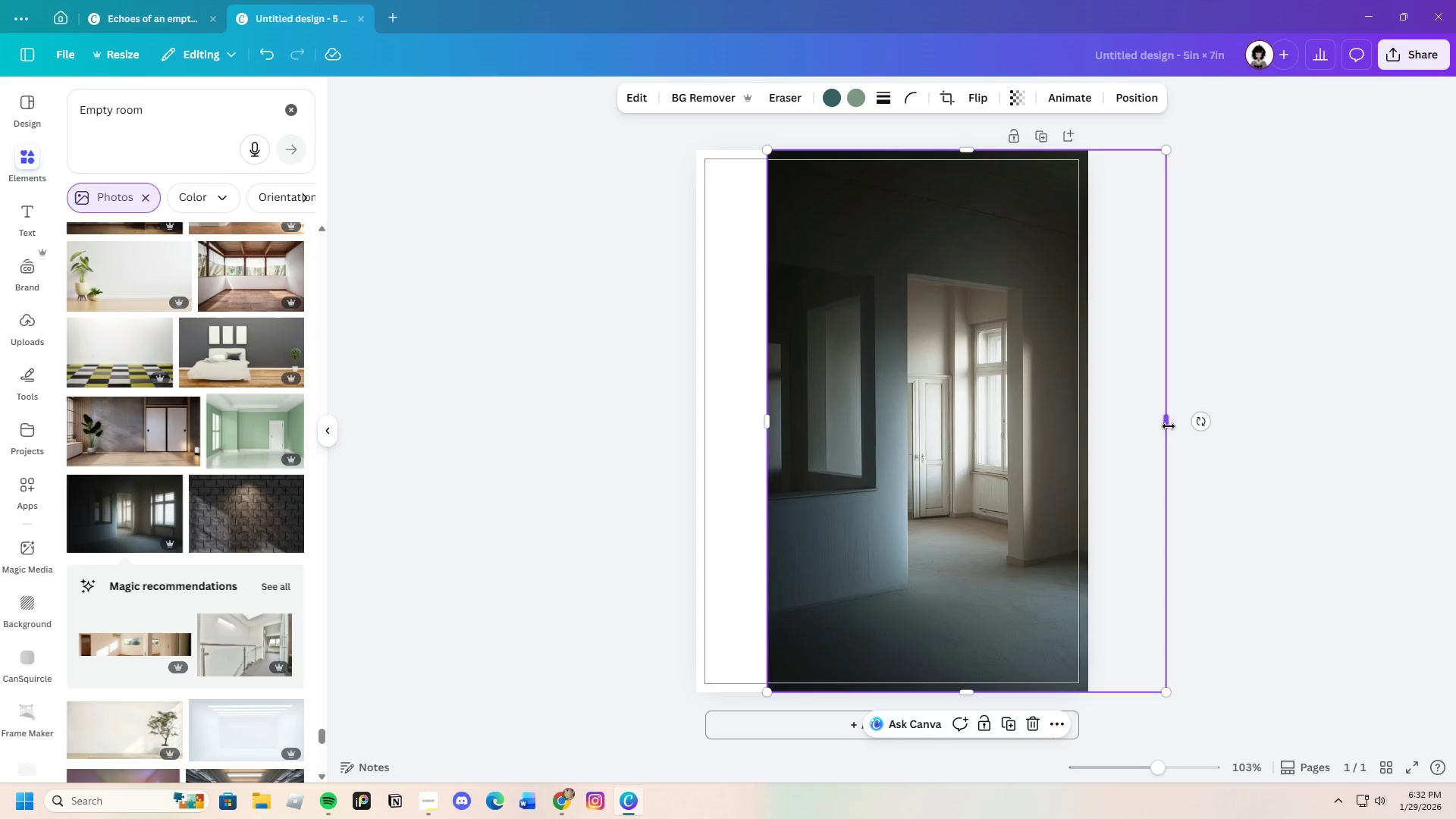 
left_click_drag(start_coordinate=[1166, 426], to_coordinate=[1114, 435])
 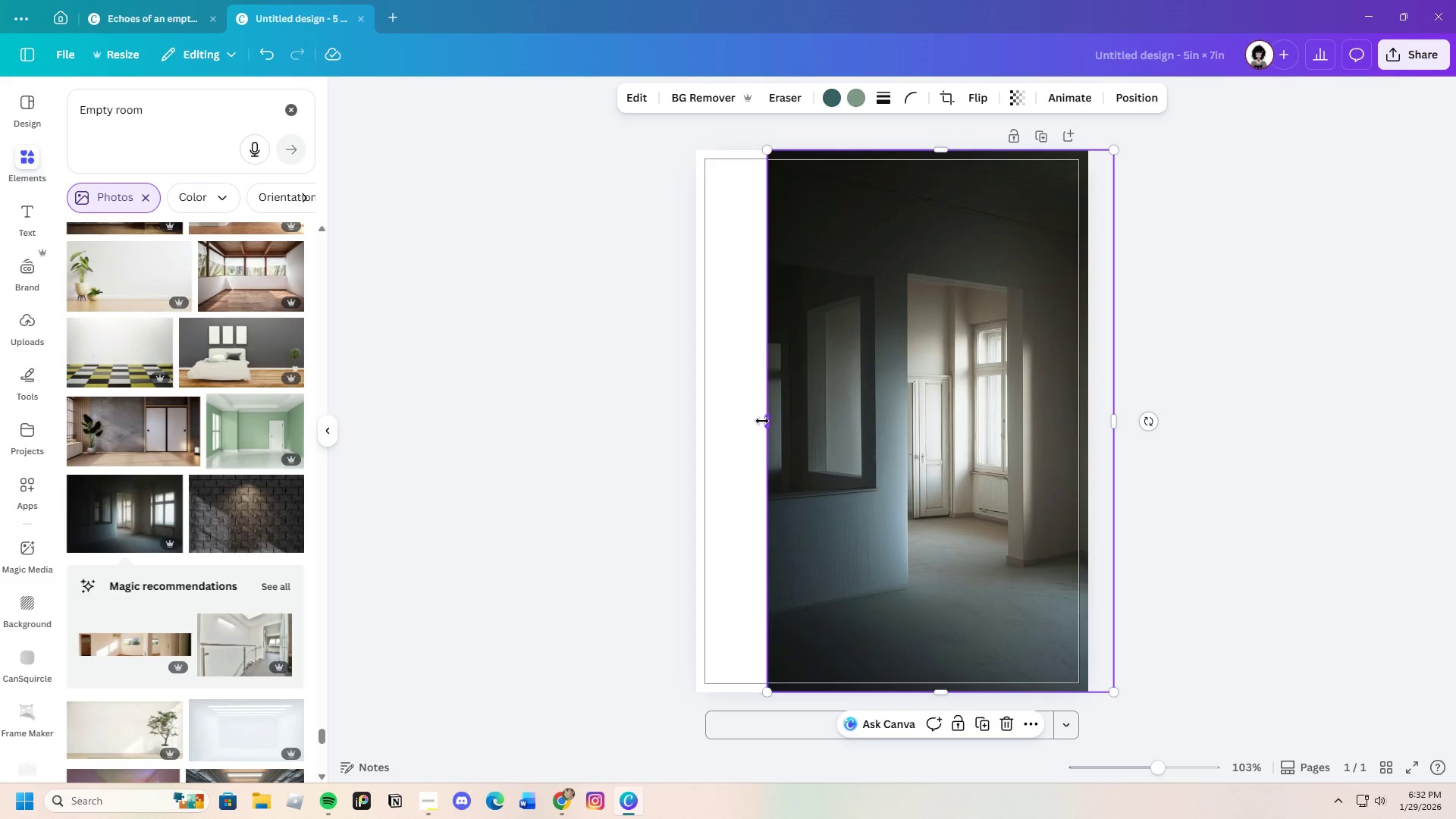 
left_click([762, 421])
 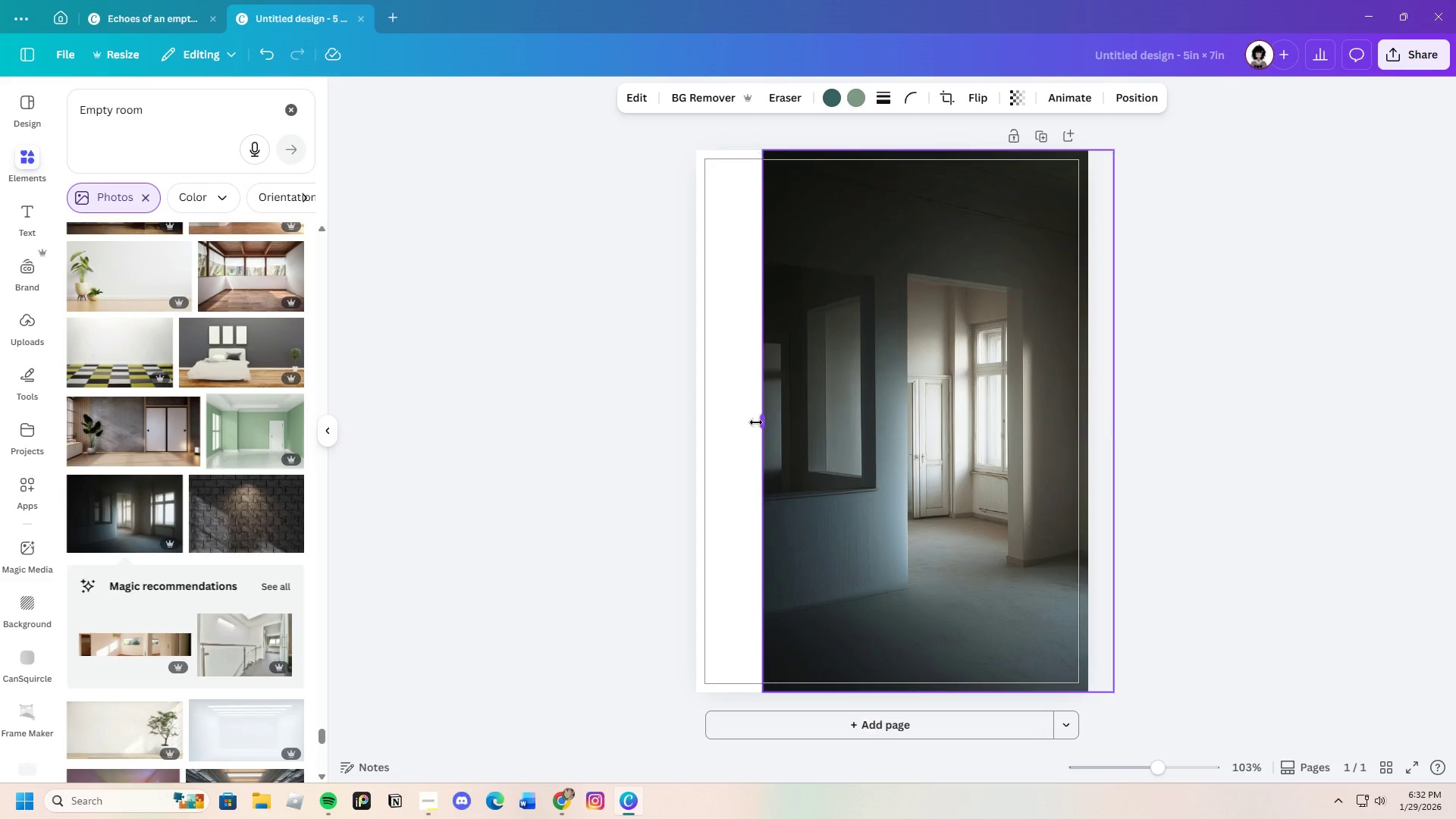 
left_click_drag(start_coordinate=[766, 421], to_coordinate=[680, 433])
 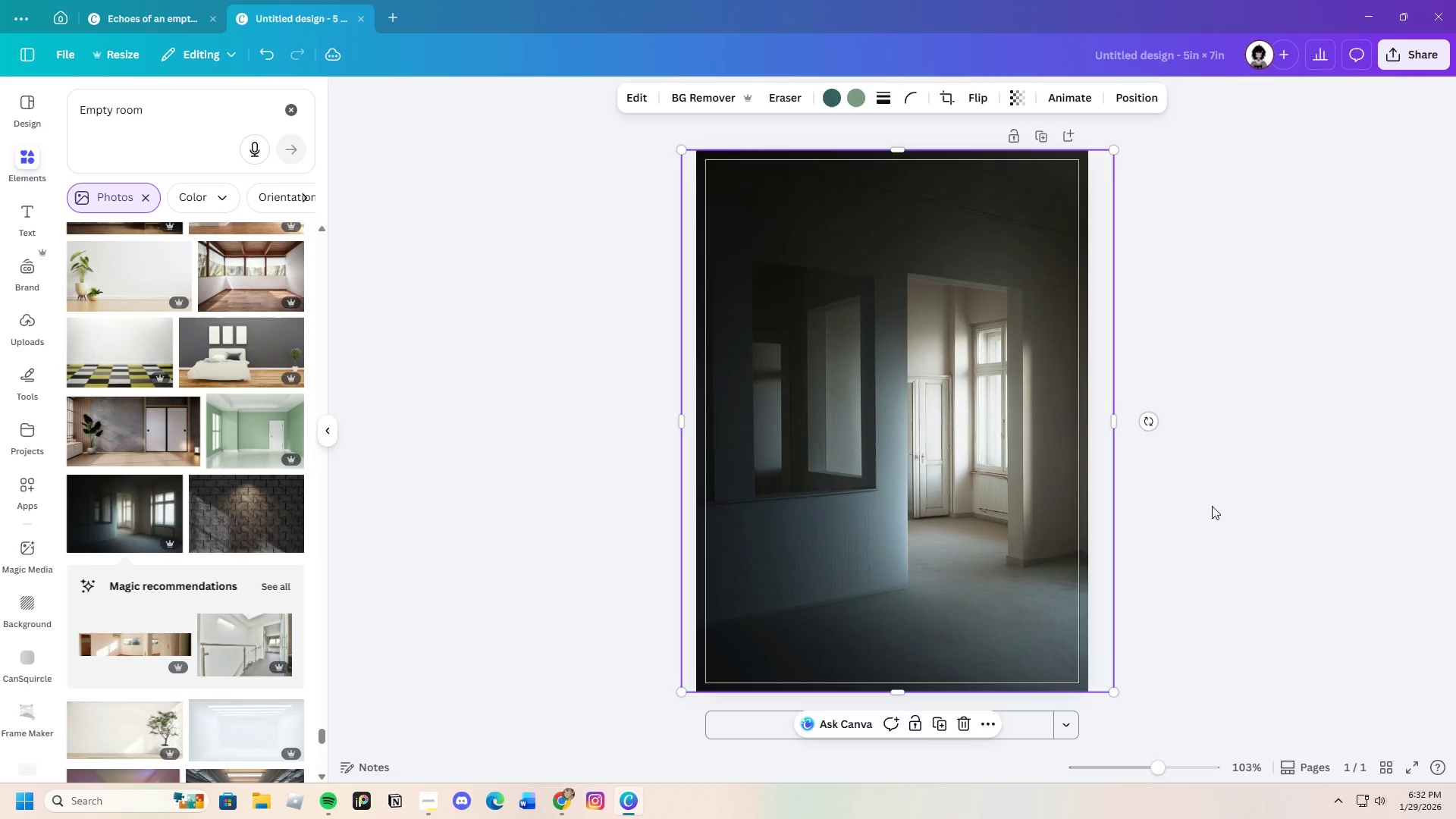 
left_click([1212, 506])
 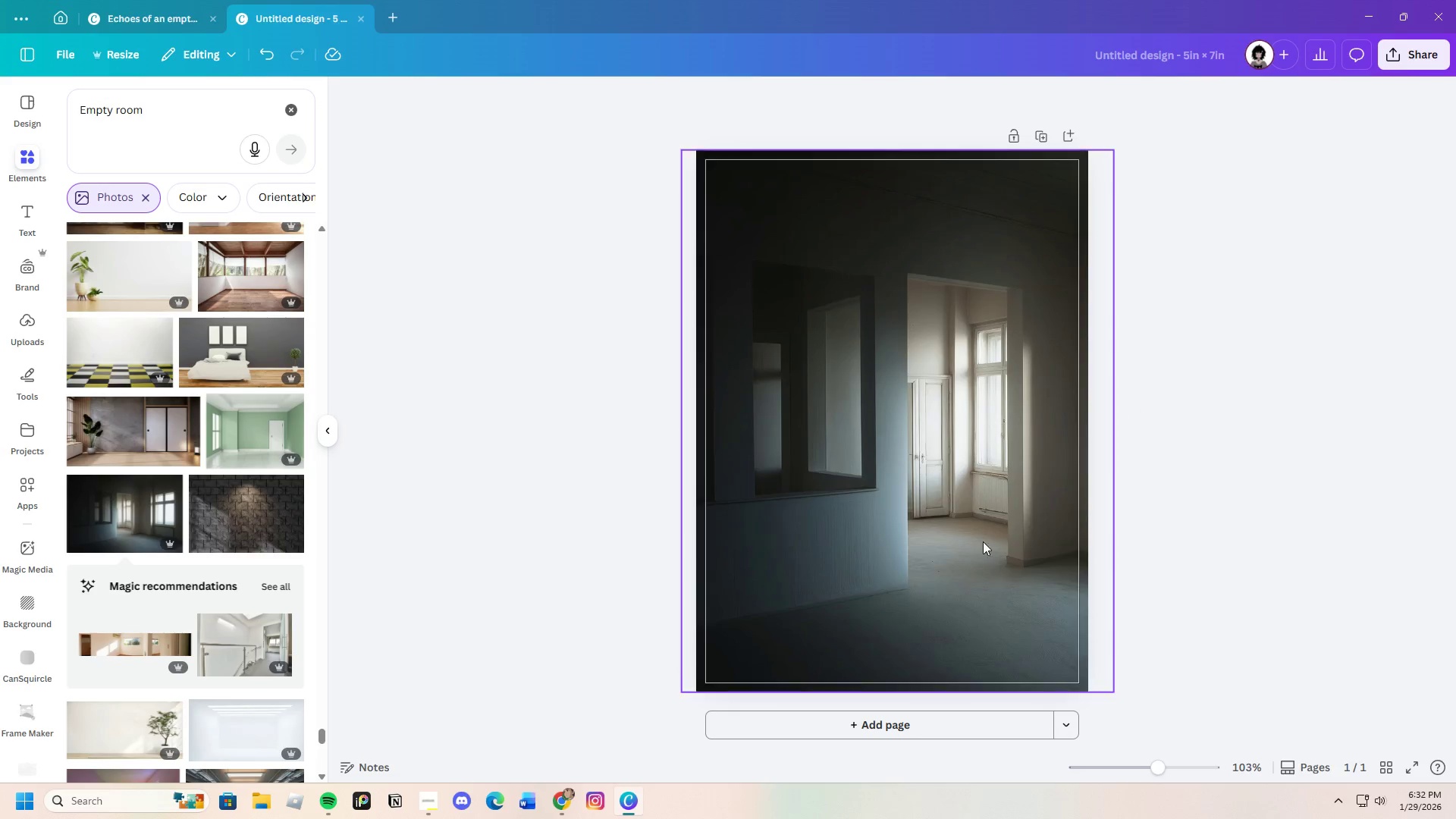 
left_click([921, 534])
 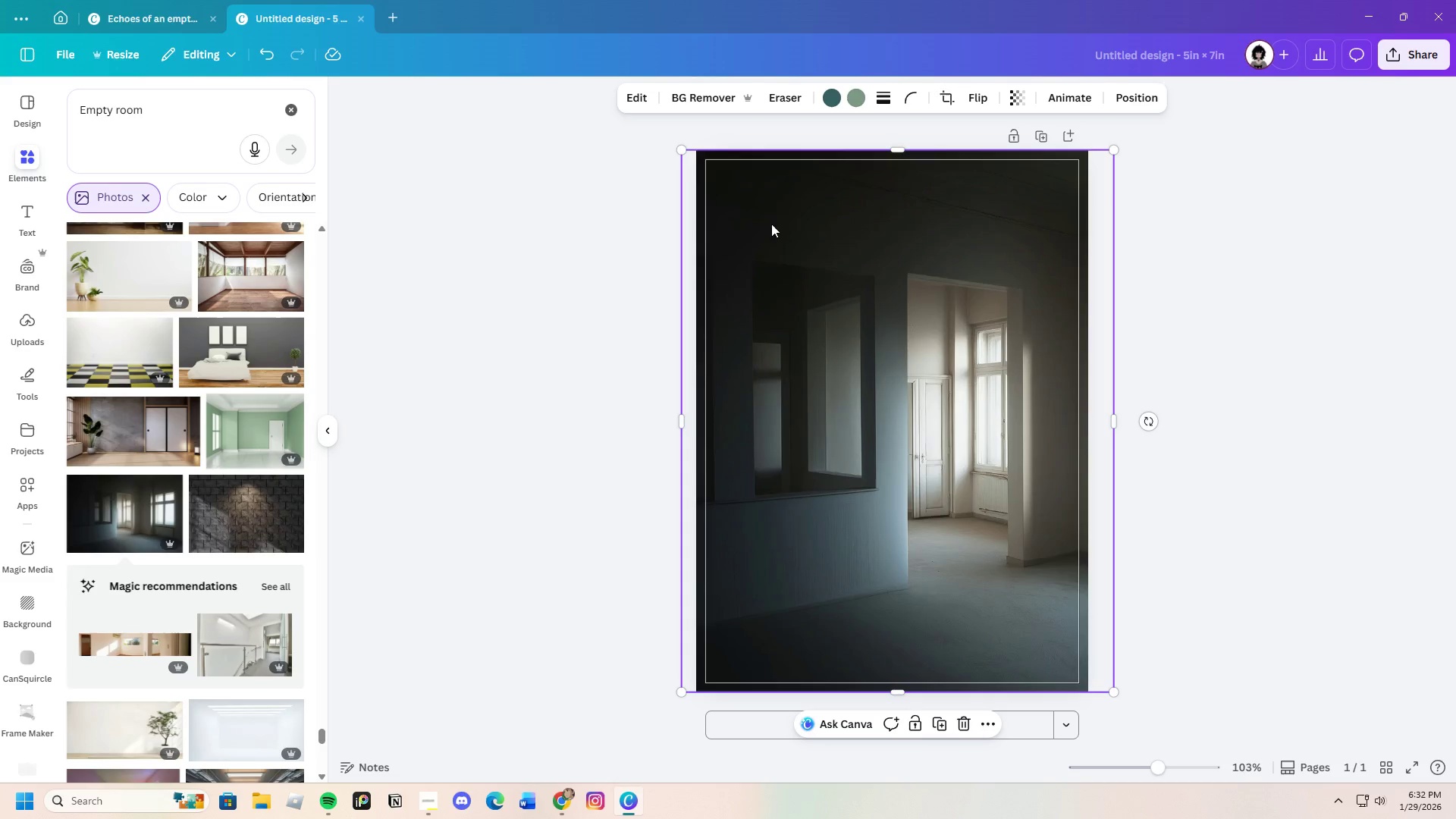 
wait(6.22)
 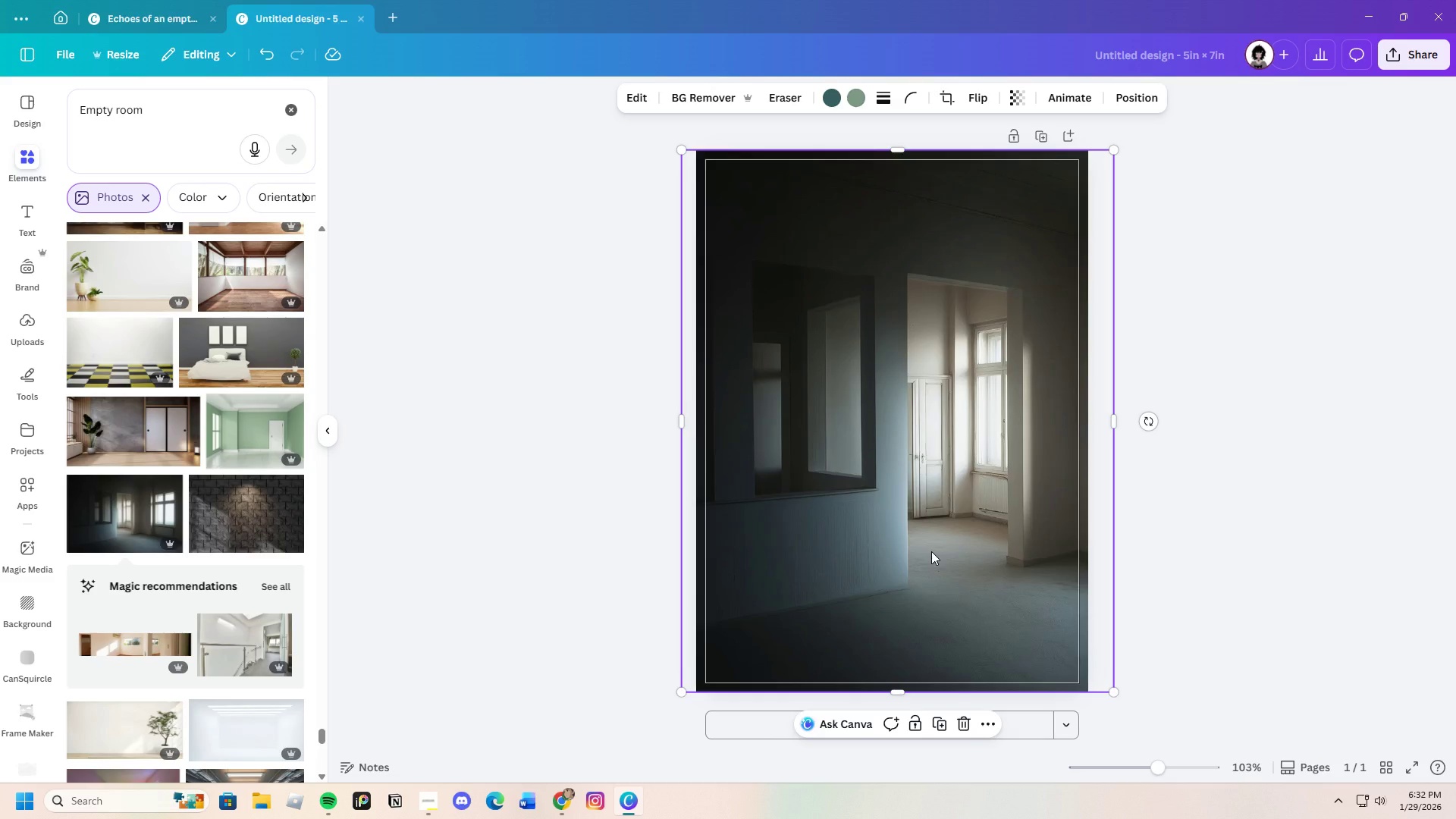 
left_click([833, 99])
 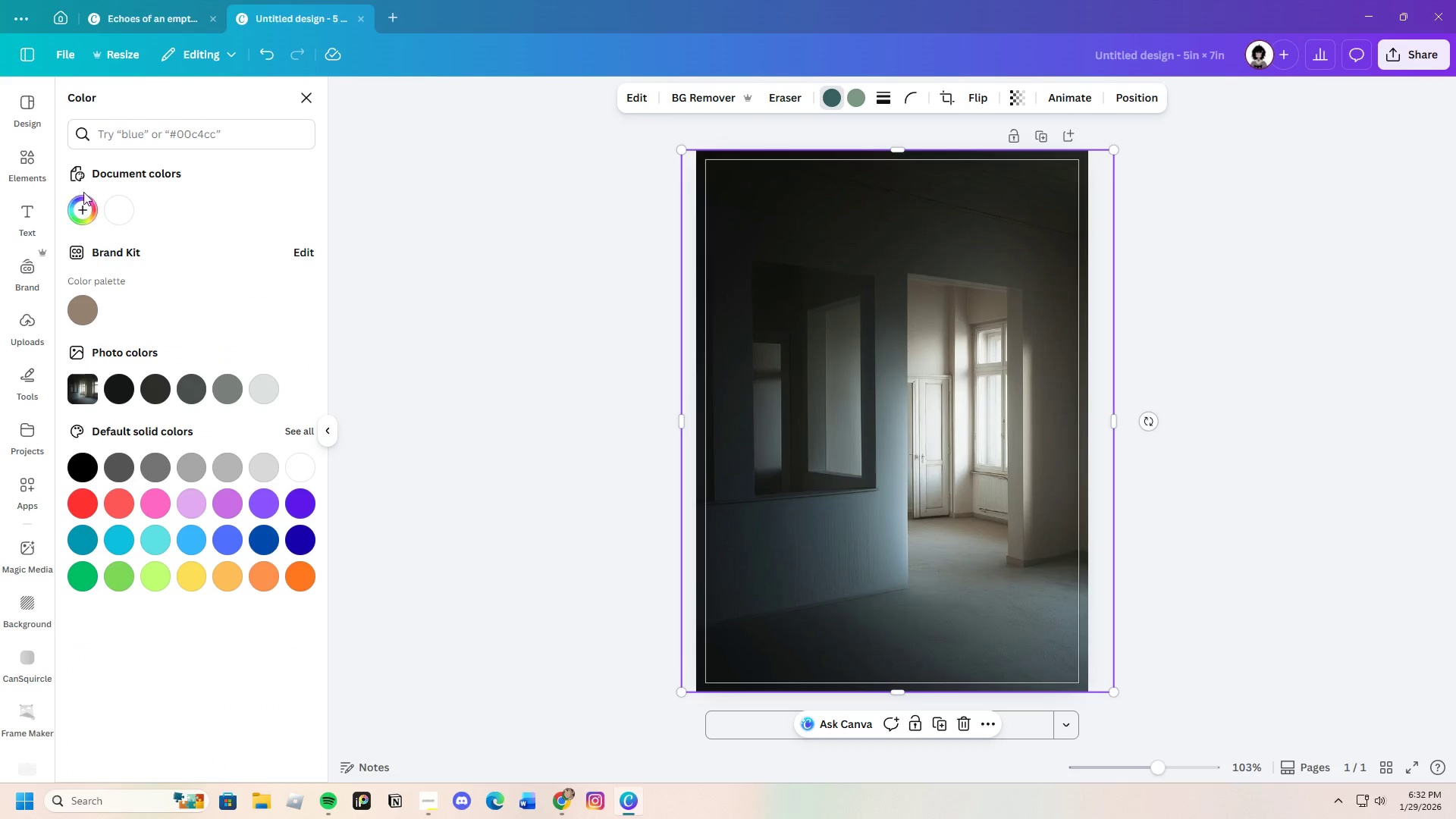 
left_click([632, 97])
 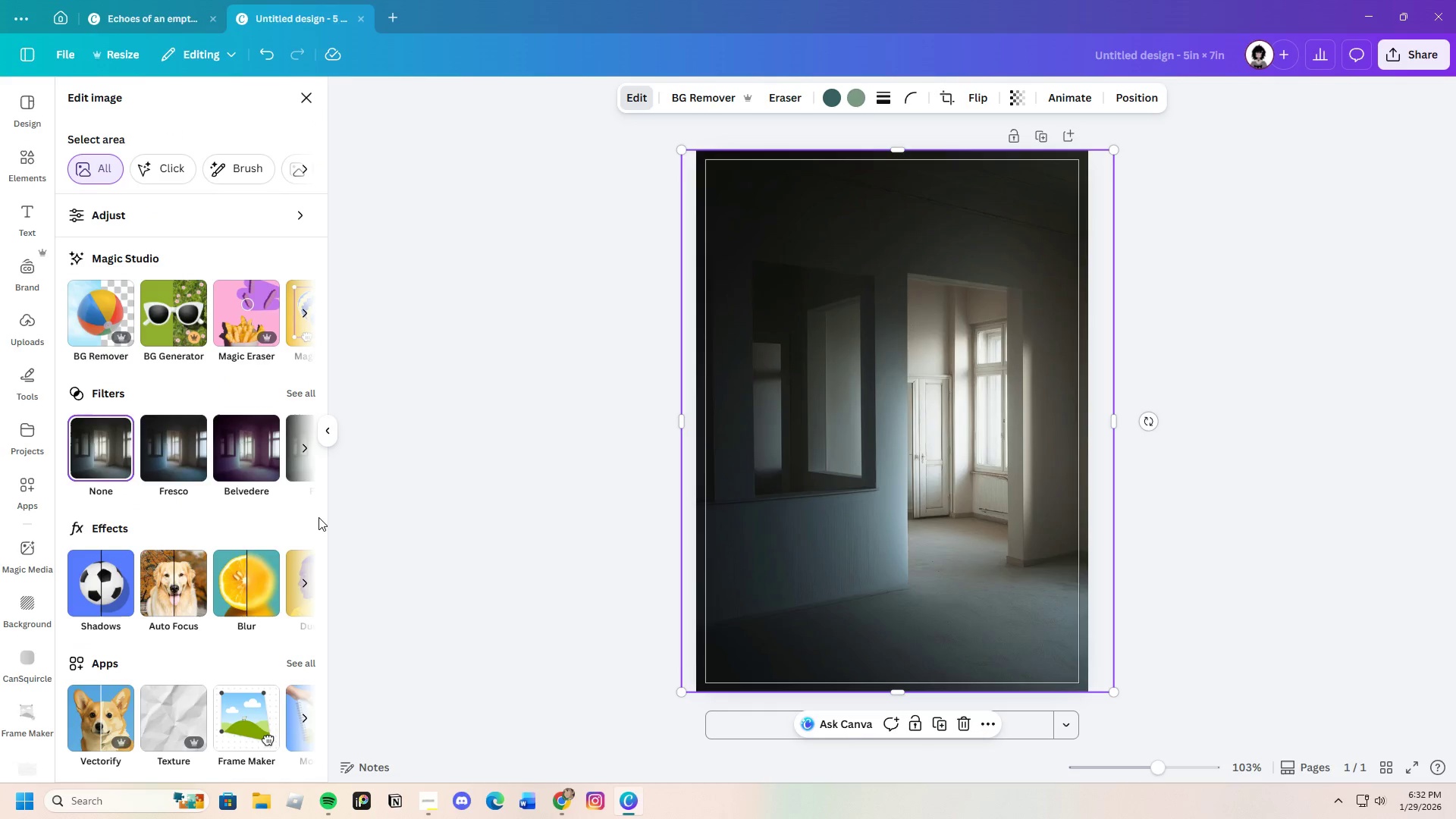 
left_click([302, 391])
 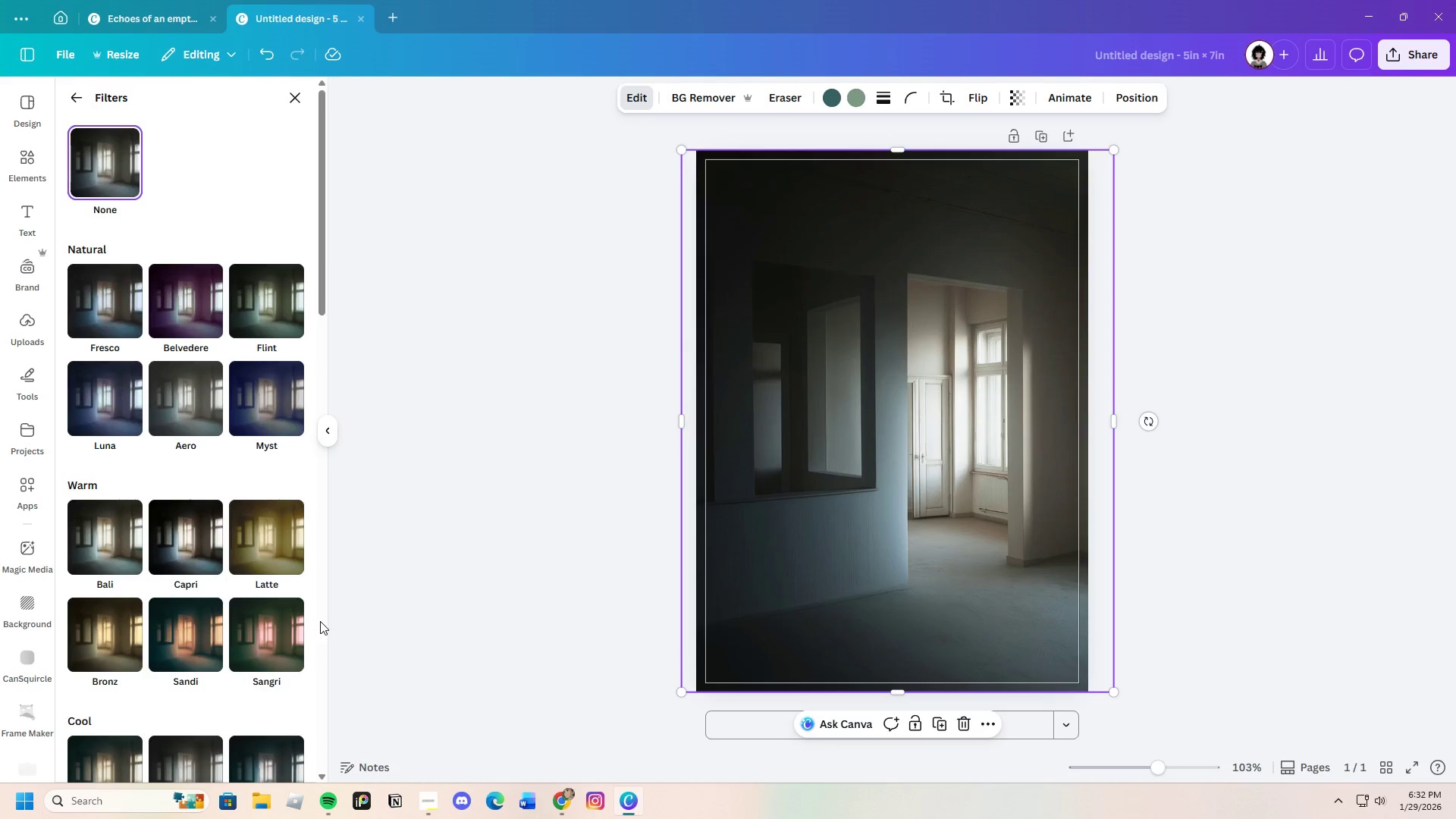 
scroll: coordinate [327, 620], scroll_direction: down, amount: 3.0
 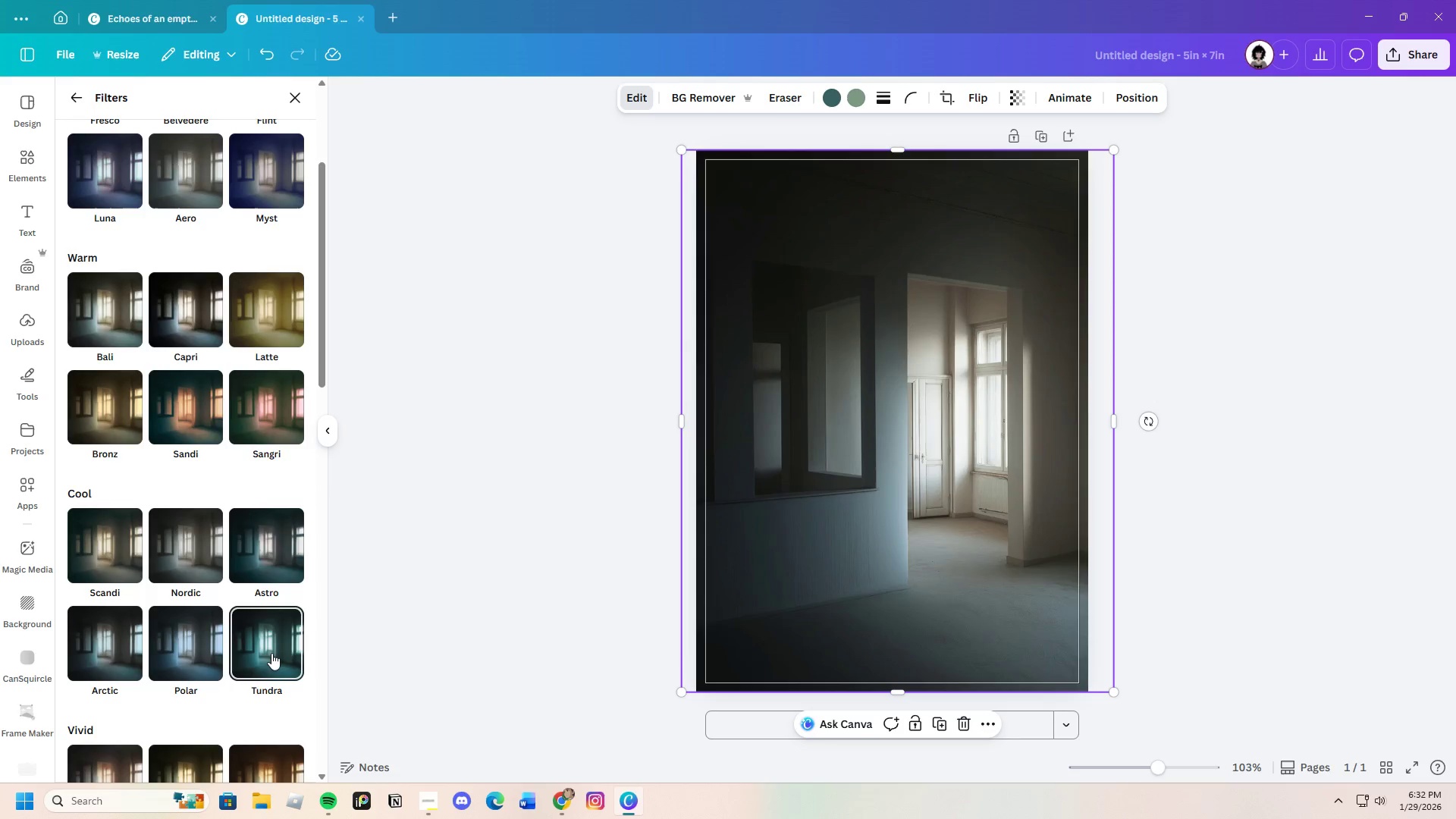 
left_click([271, 653])
 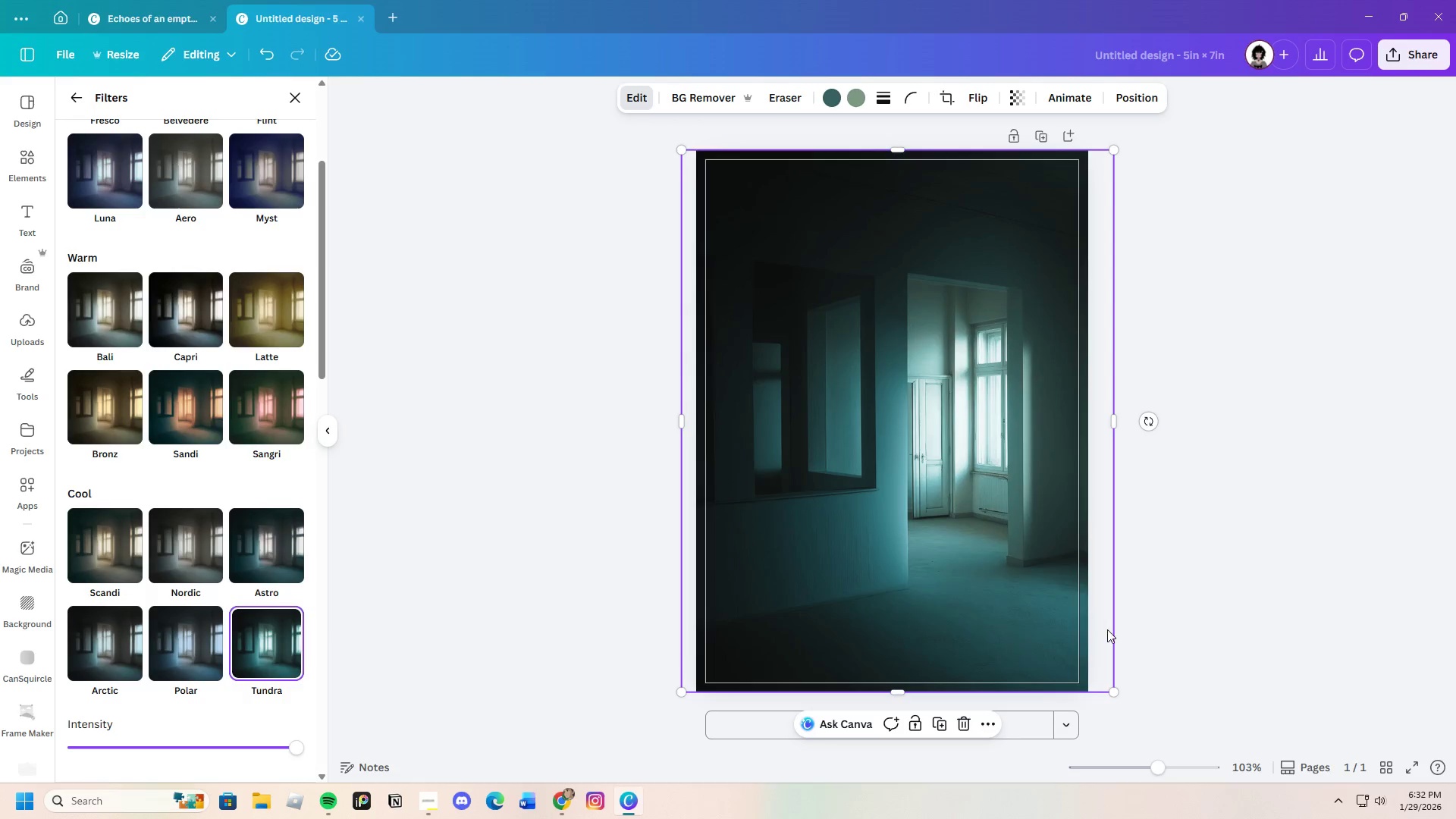 
left_click([1149, 613])
 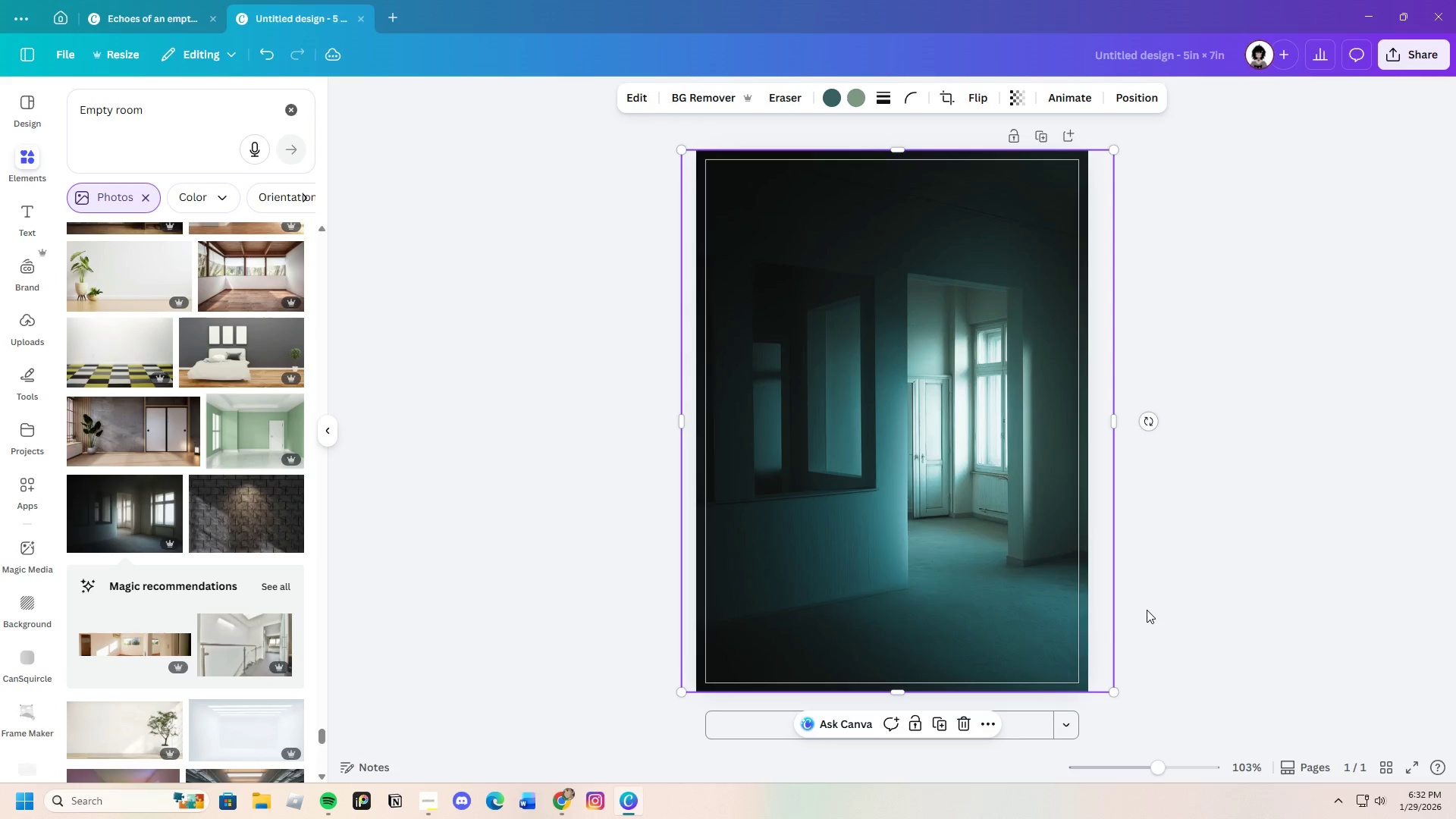 
left_click([1147, 610])
 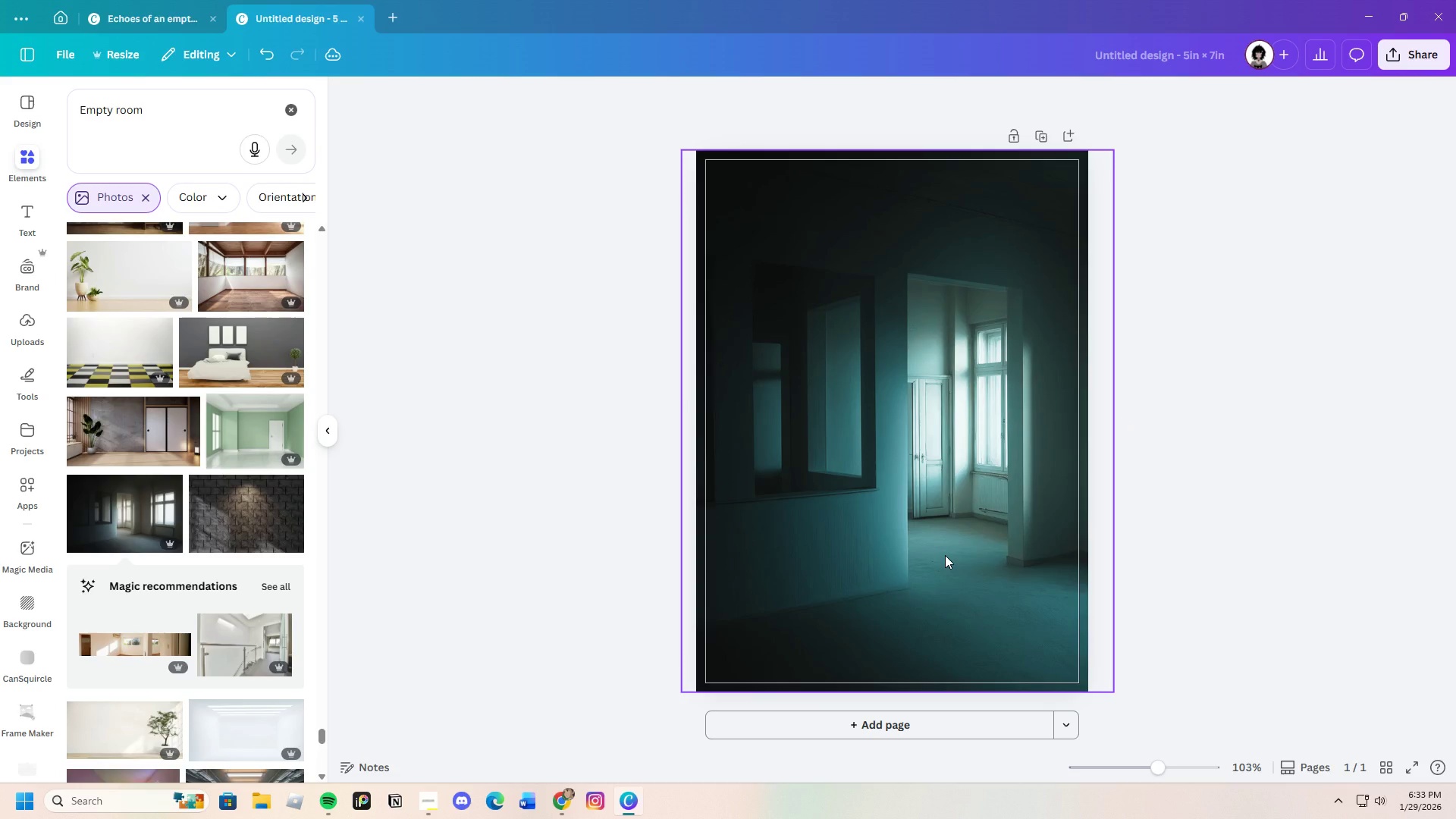 
left_click([945, 555])
 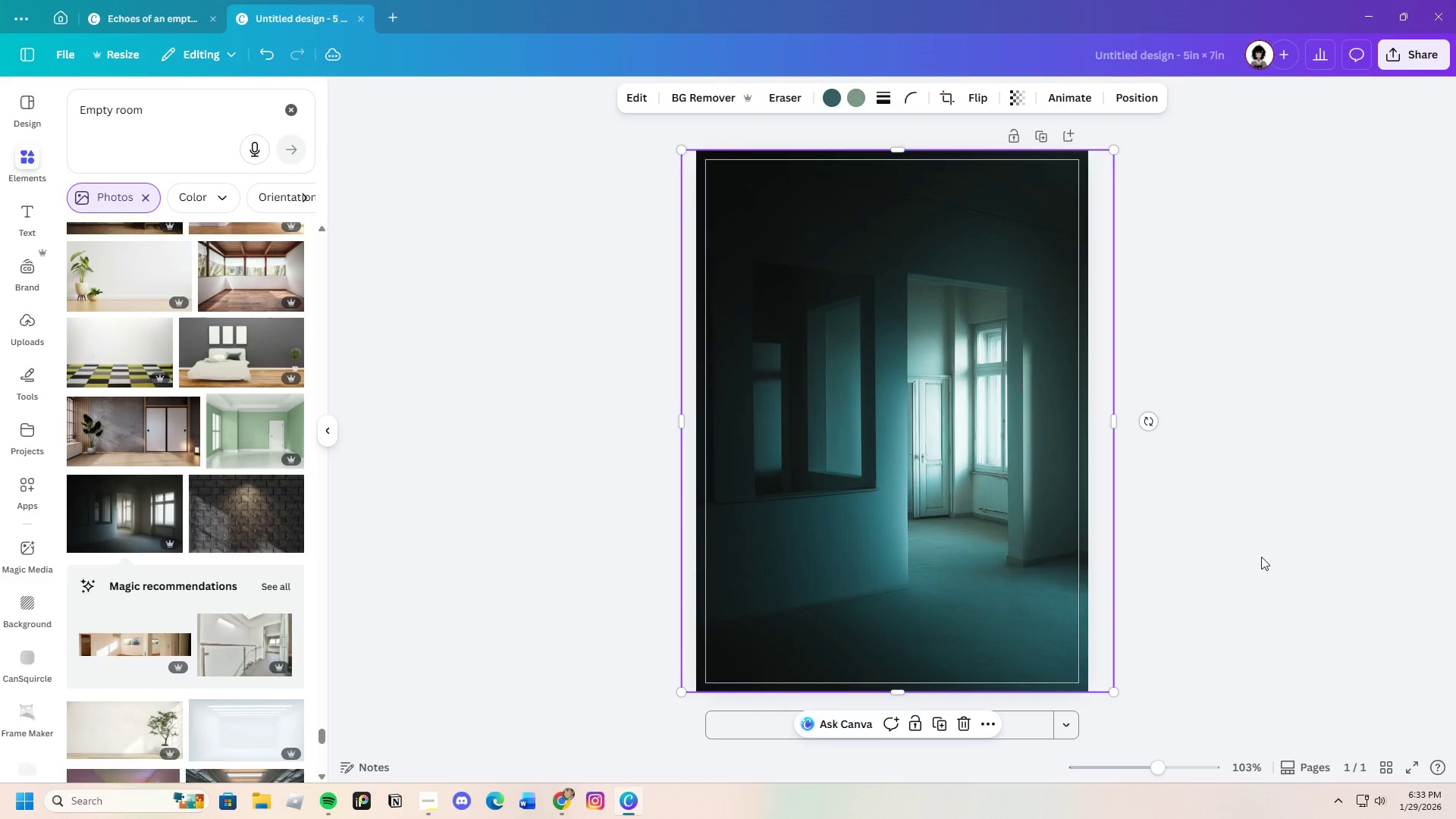 
left_click([1262, 557])
 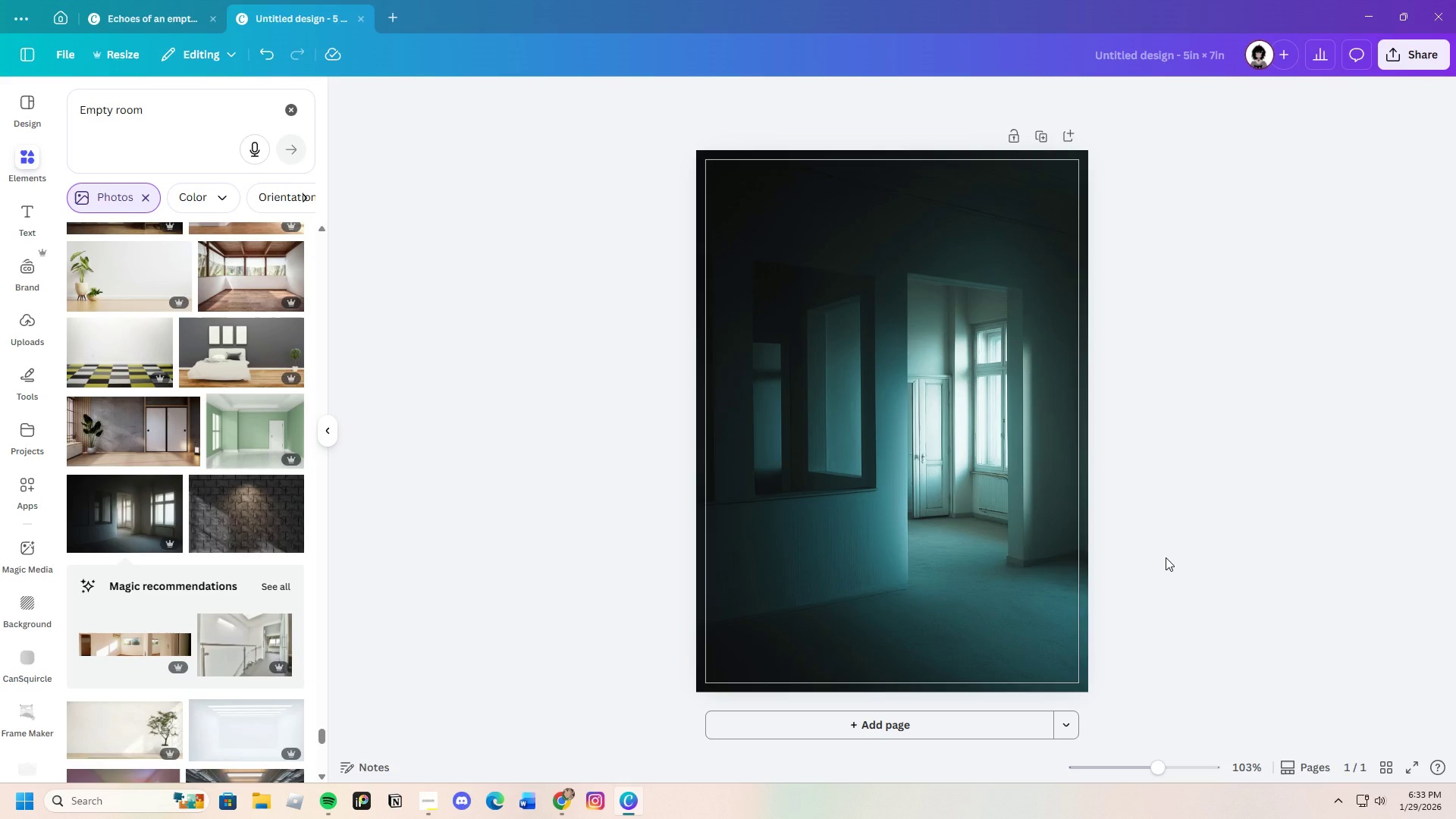 
wait(15.88)
 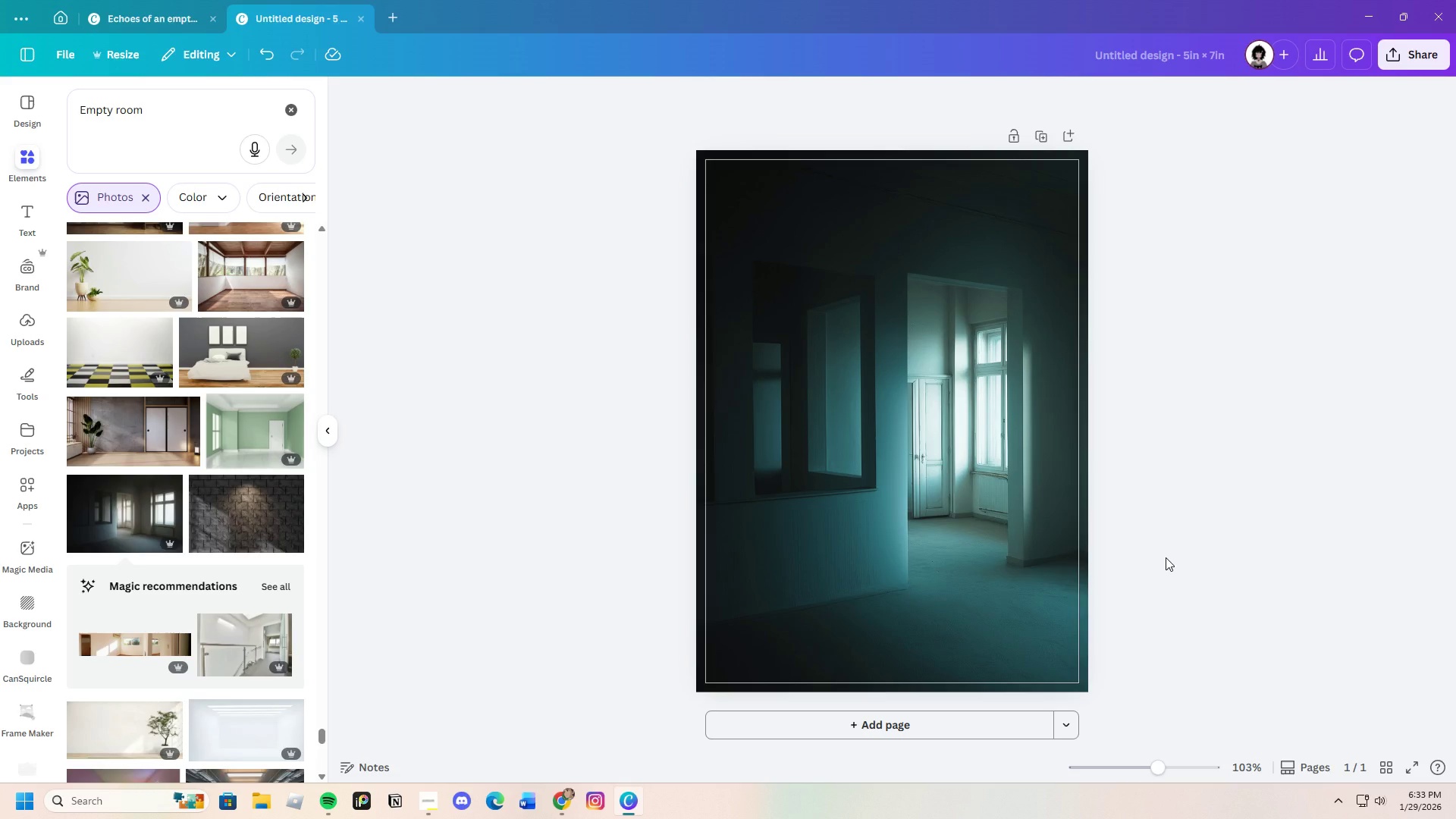 
left_click([293, 108])
 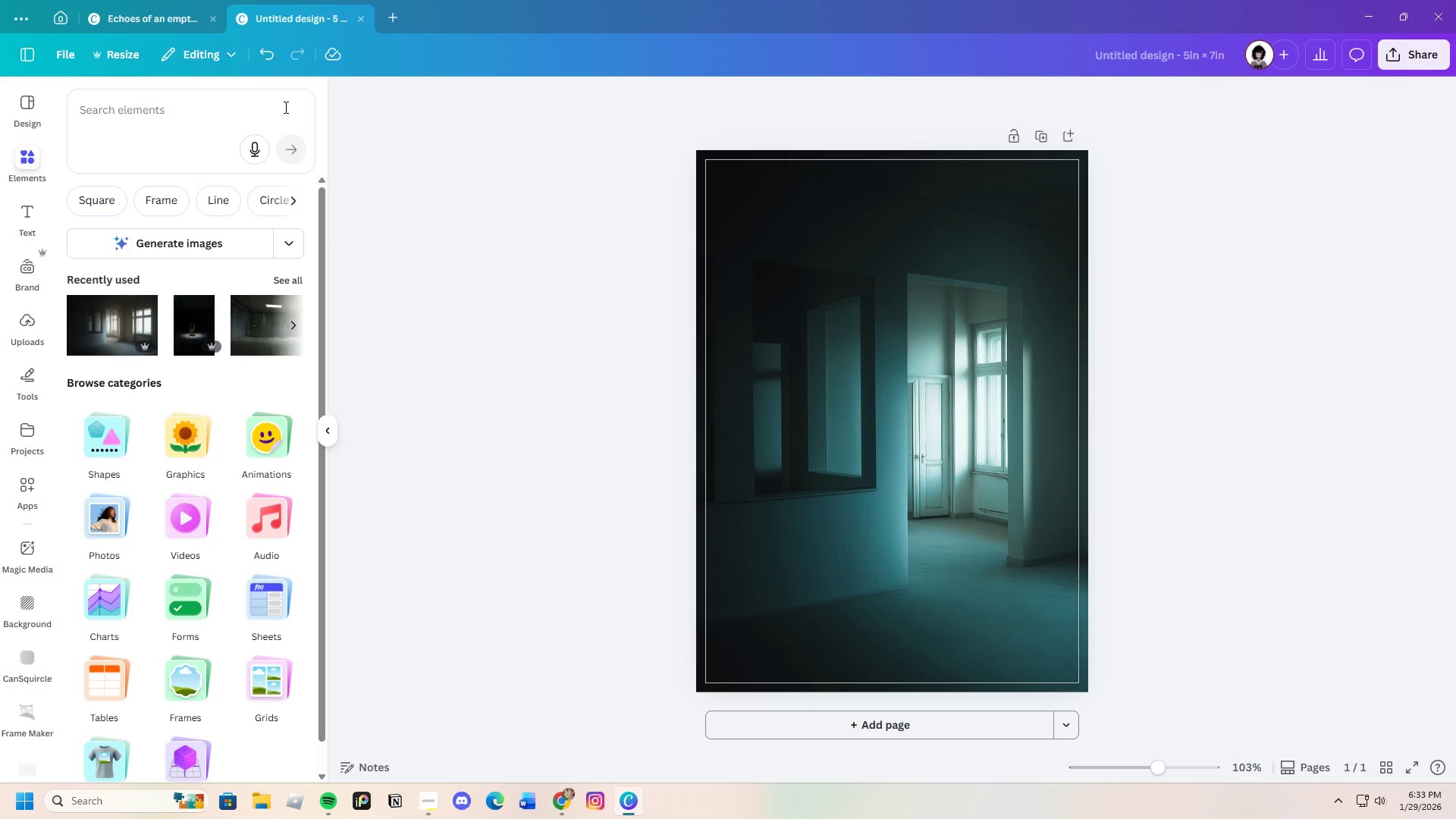 
wait(13.88)
 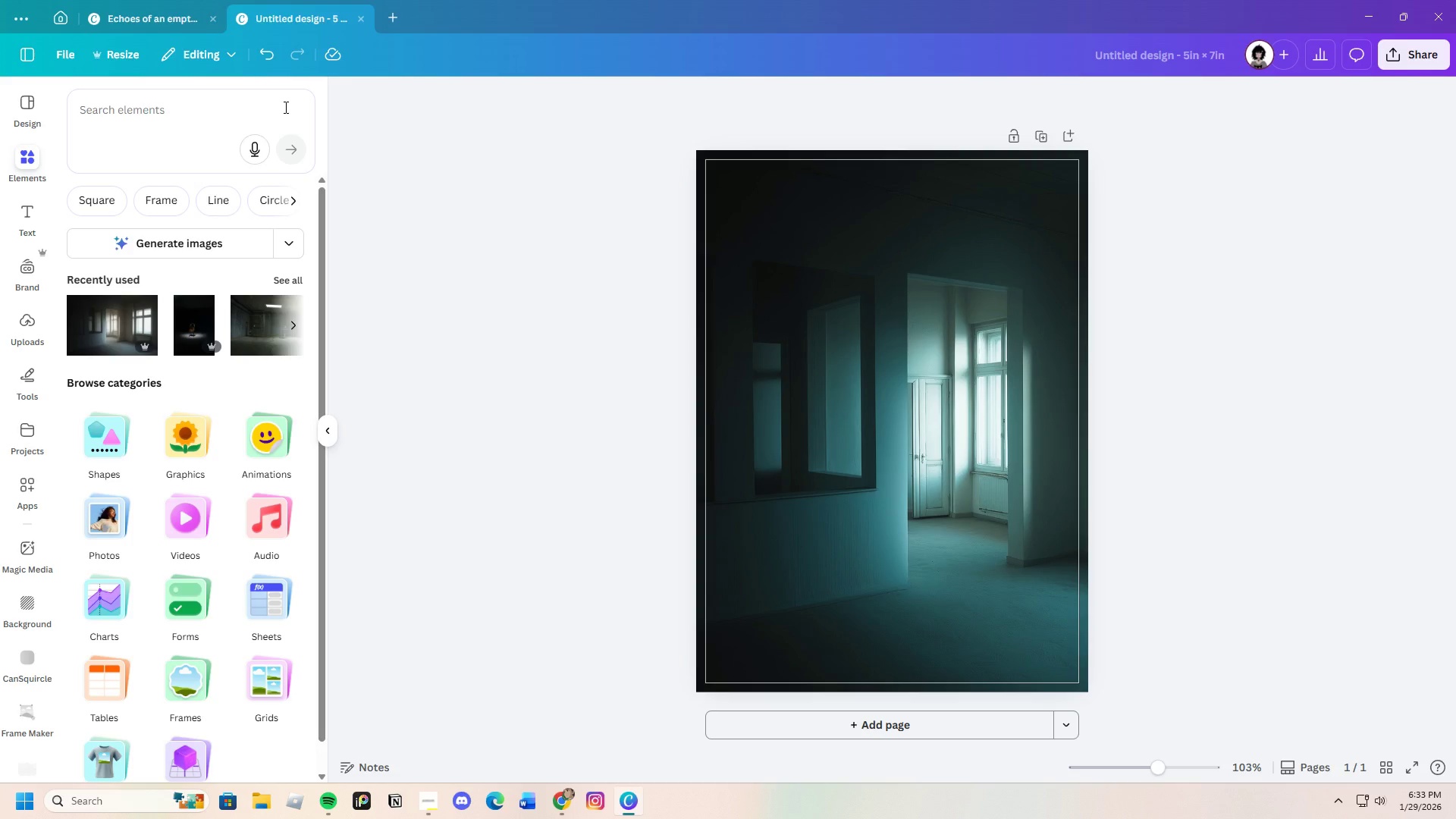 
left_click([181, 115])
 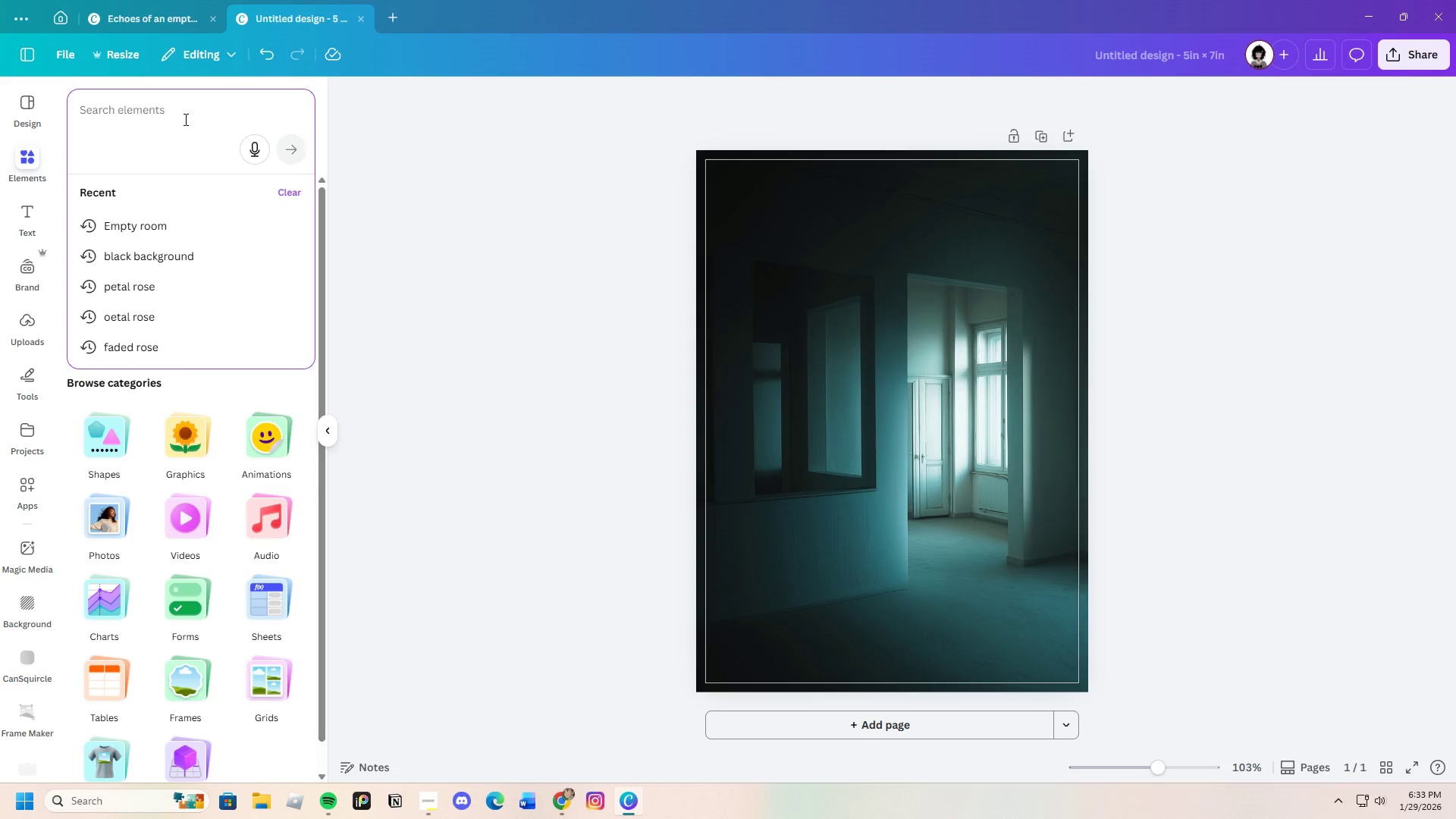 
type(girl laying i)
key(Backspace)
type(on floor)
 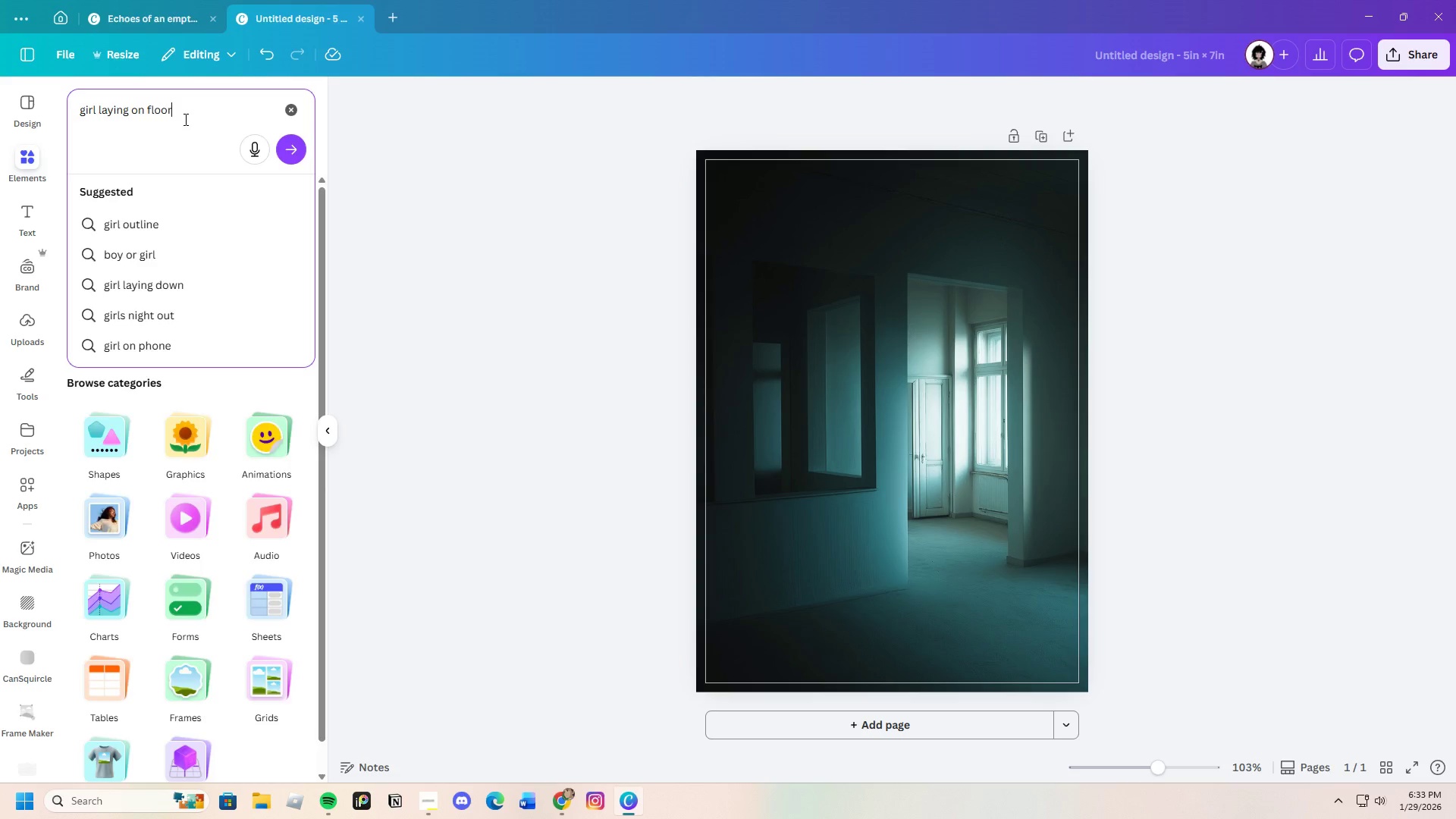 
key(Enter)
 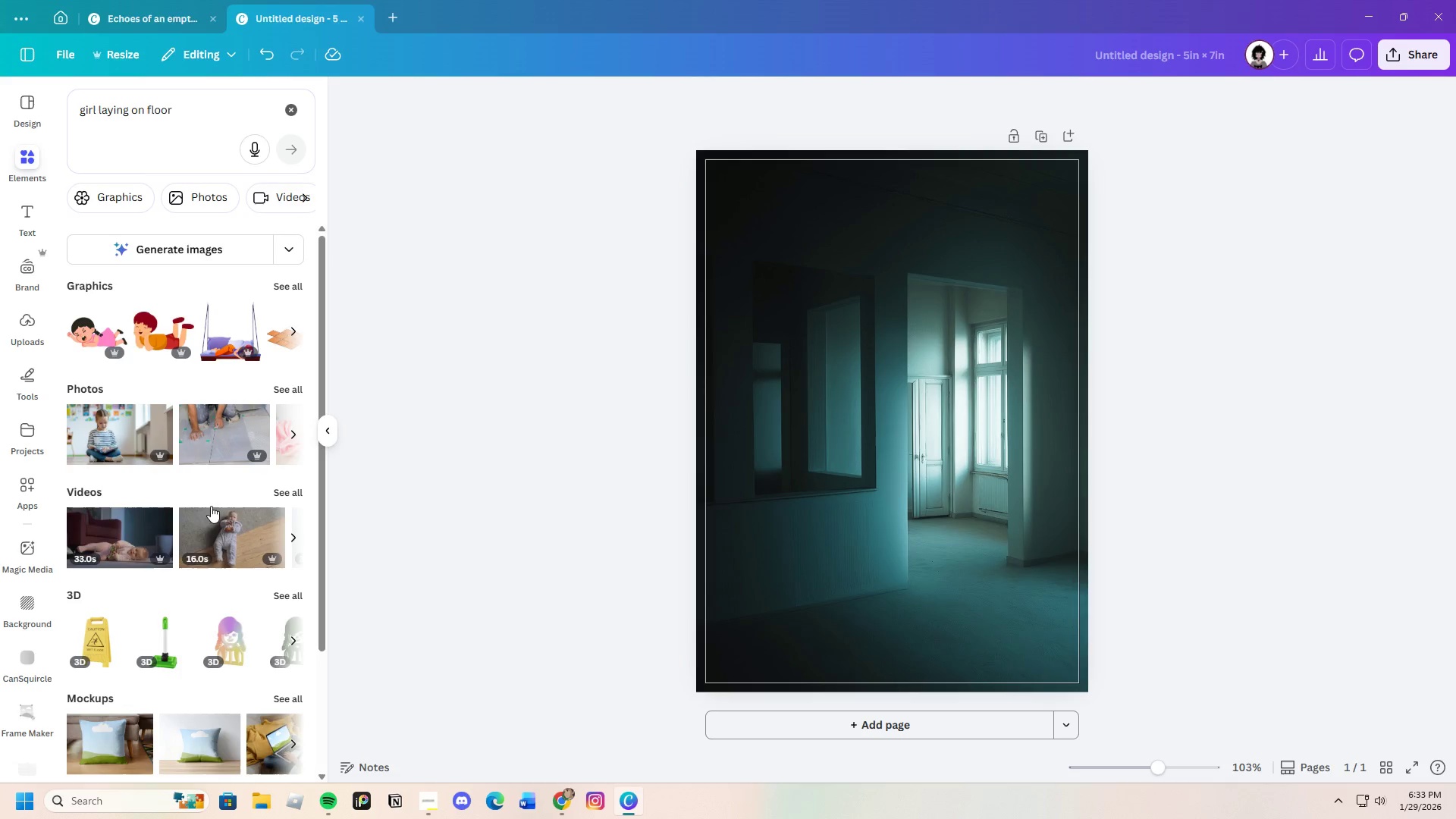 
left_click([174, 193])
 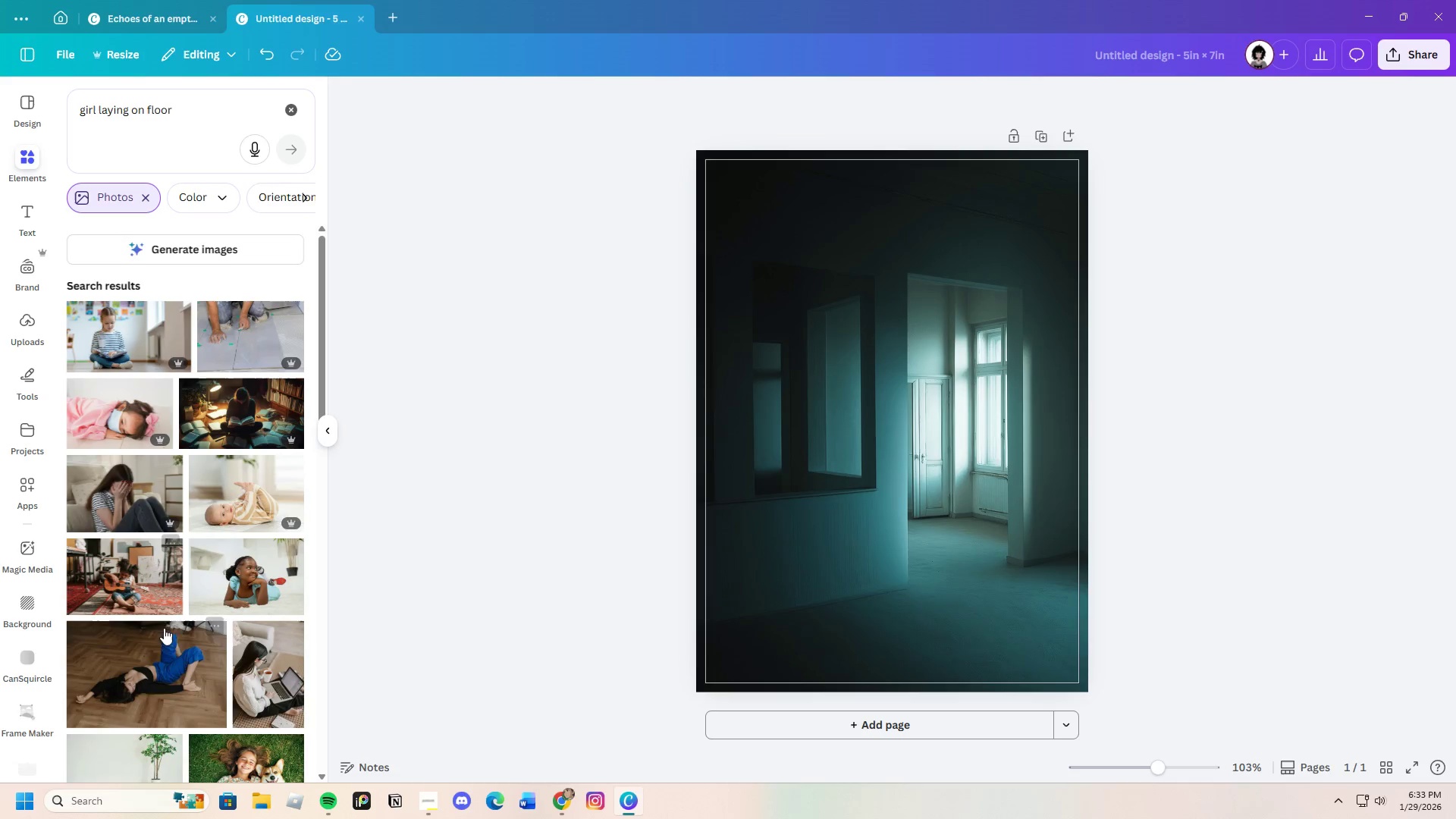 
scroll: coordinate [163, 662], scroll_direction: down, amount: 4.0
 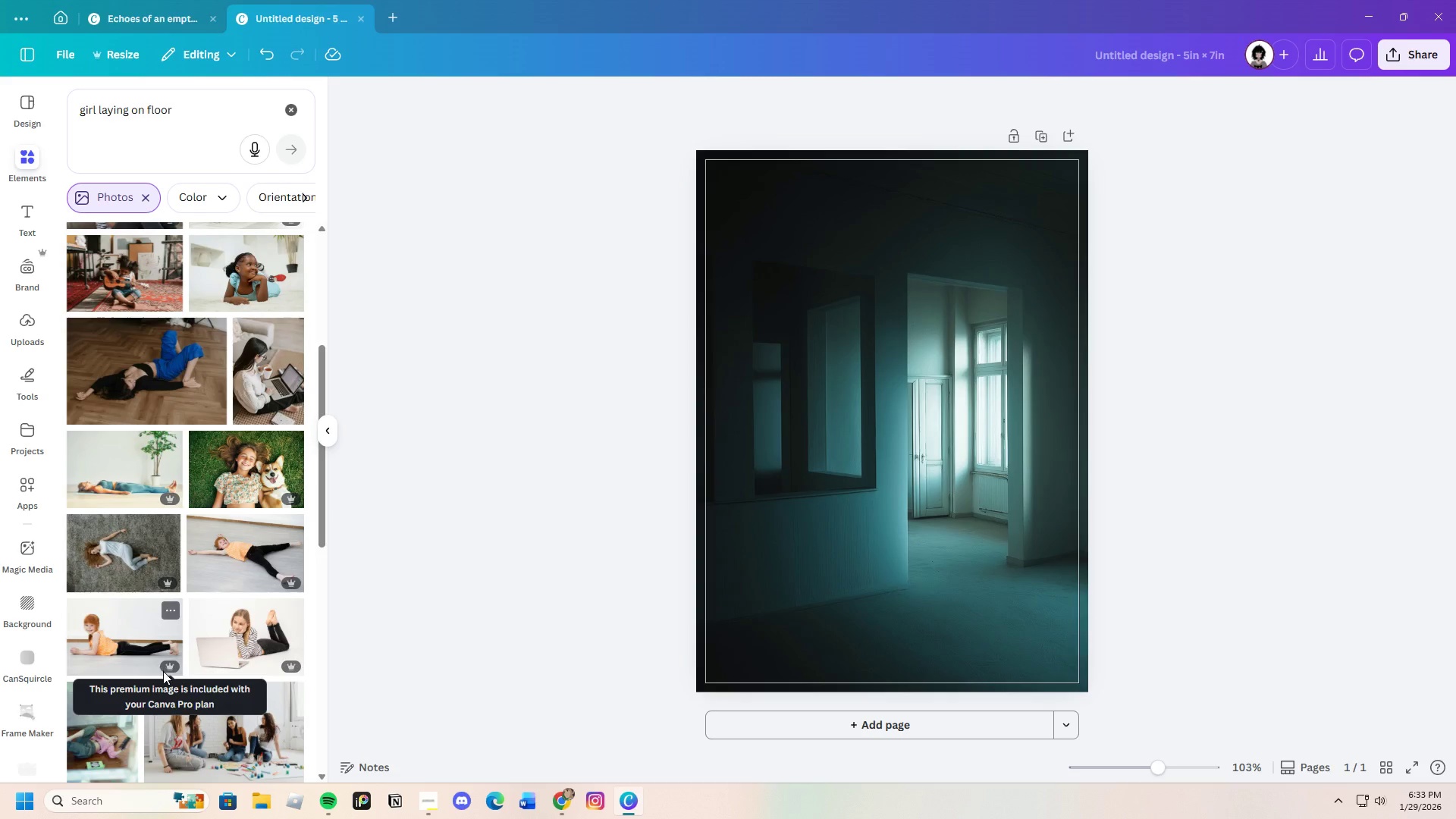 
wait(5.86)
 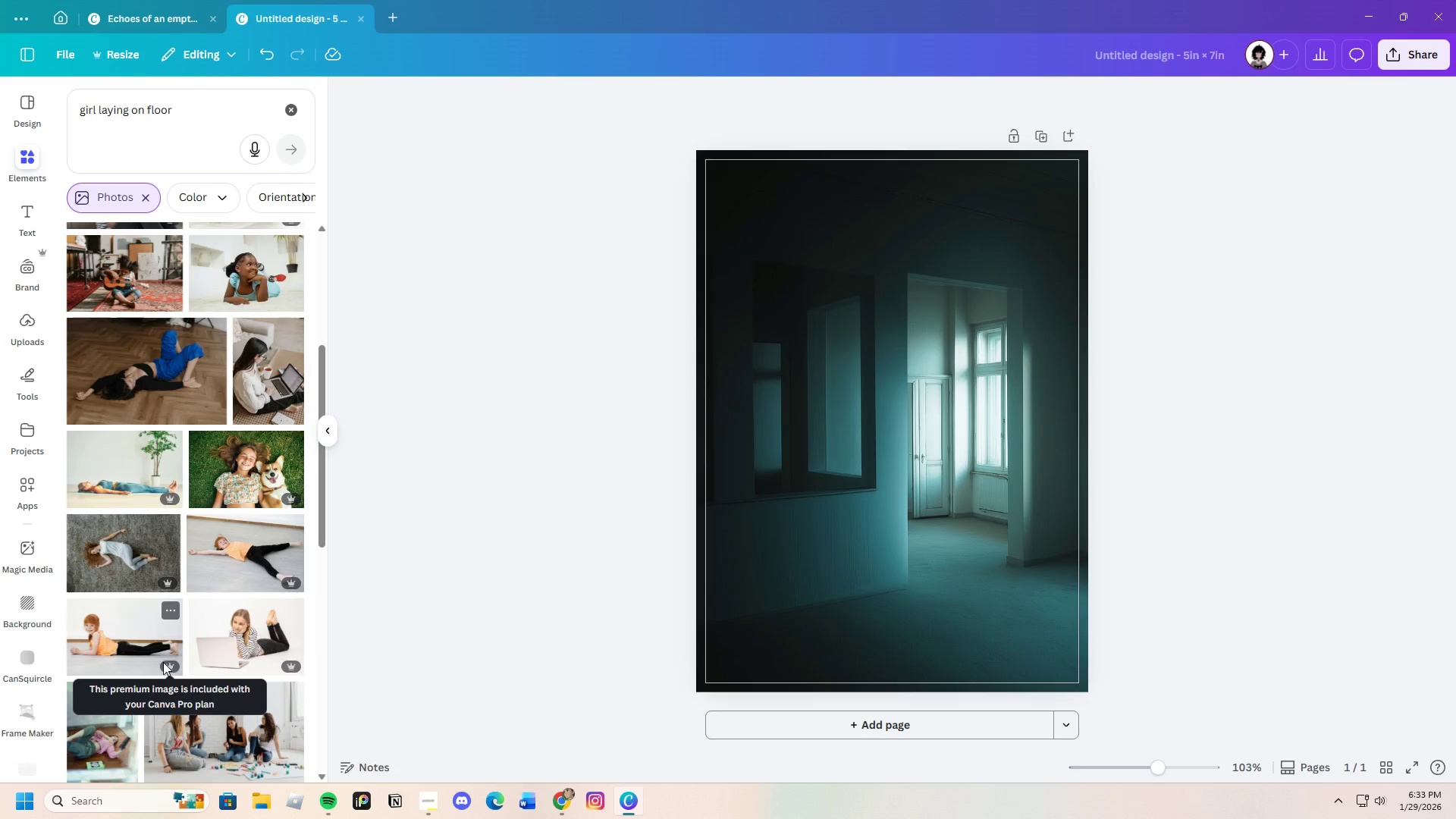 
scroll: coordinate [163, 675], scroll_direction: down, amount: 38.0
 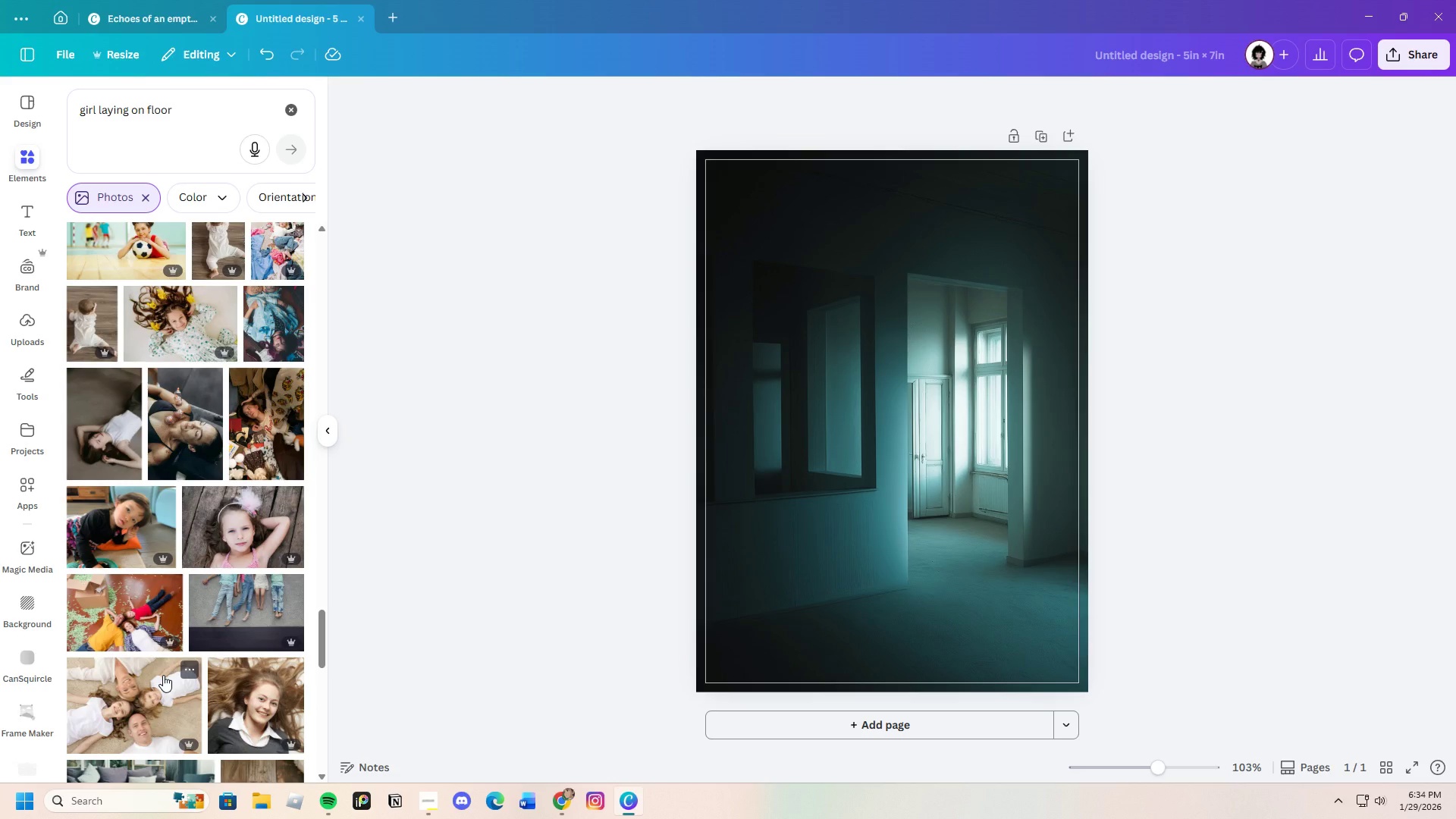 
scroll: coordinate [162, 675], scroll_direction: down, amount: 31.0
 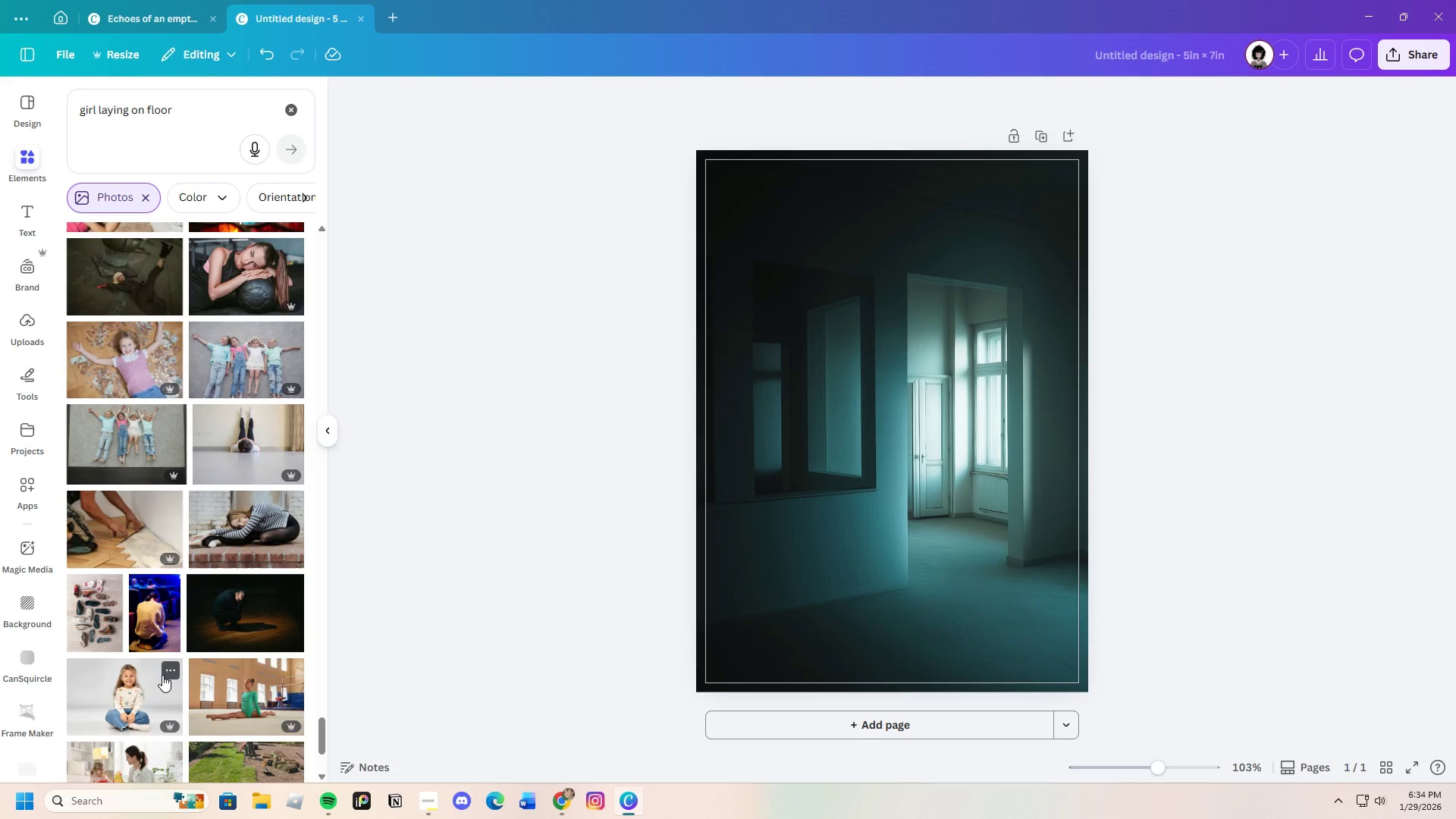 
scroll: coordinate [158, 679], scroll_direction: down, amount: 23.0
 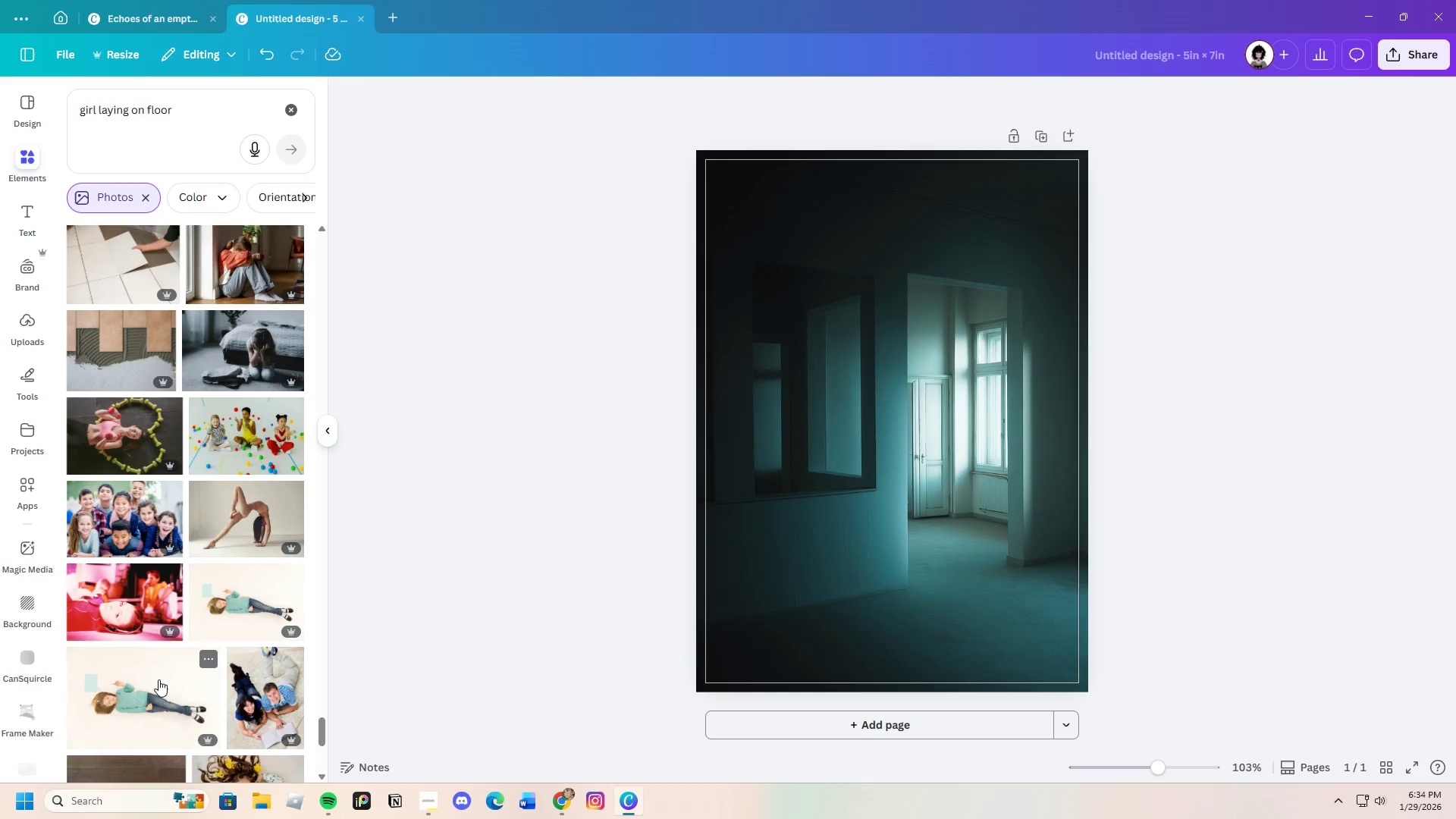 
scroll: coordinate [158, 679], scroll_direction: down, amount: 21.0
 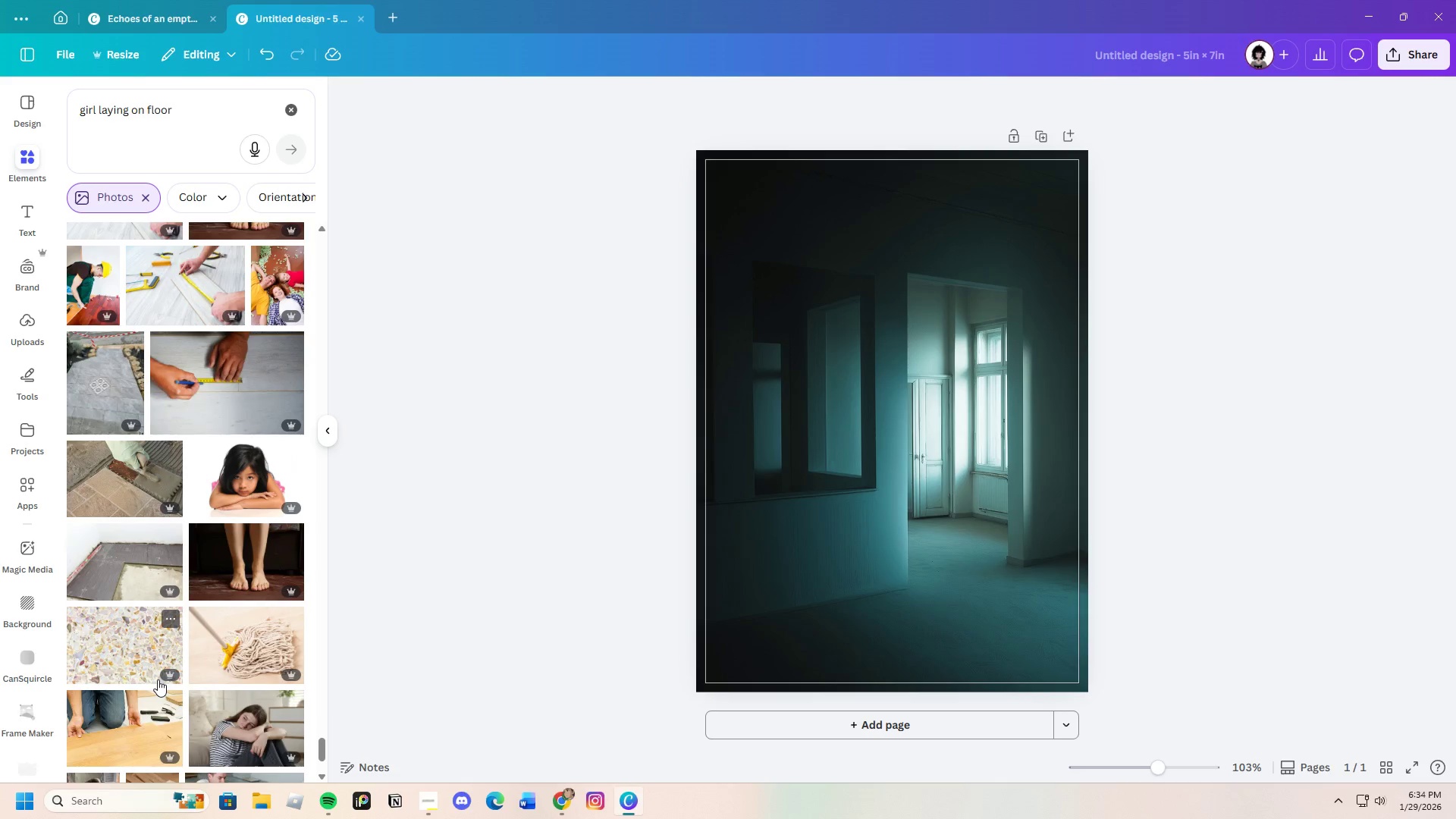 
scroll: coordinate [225, 671], scroll_direction: down, amount: 24.0
 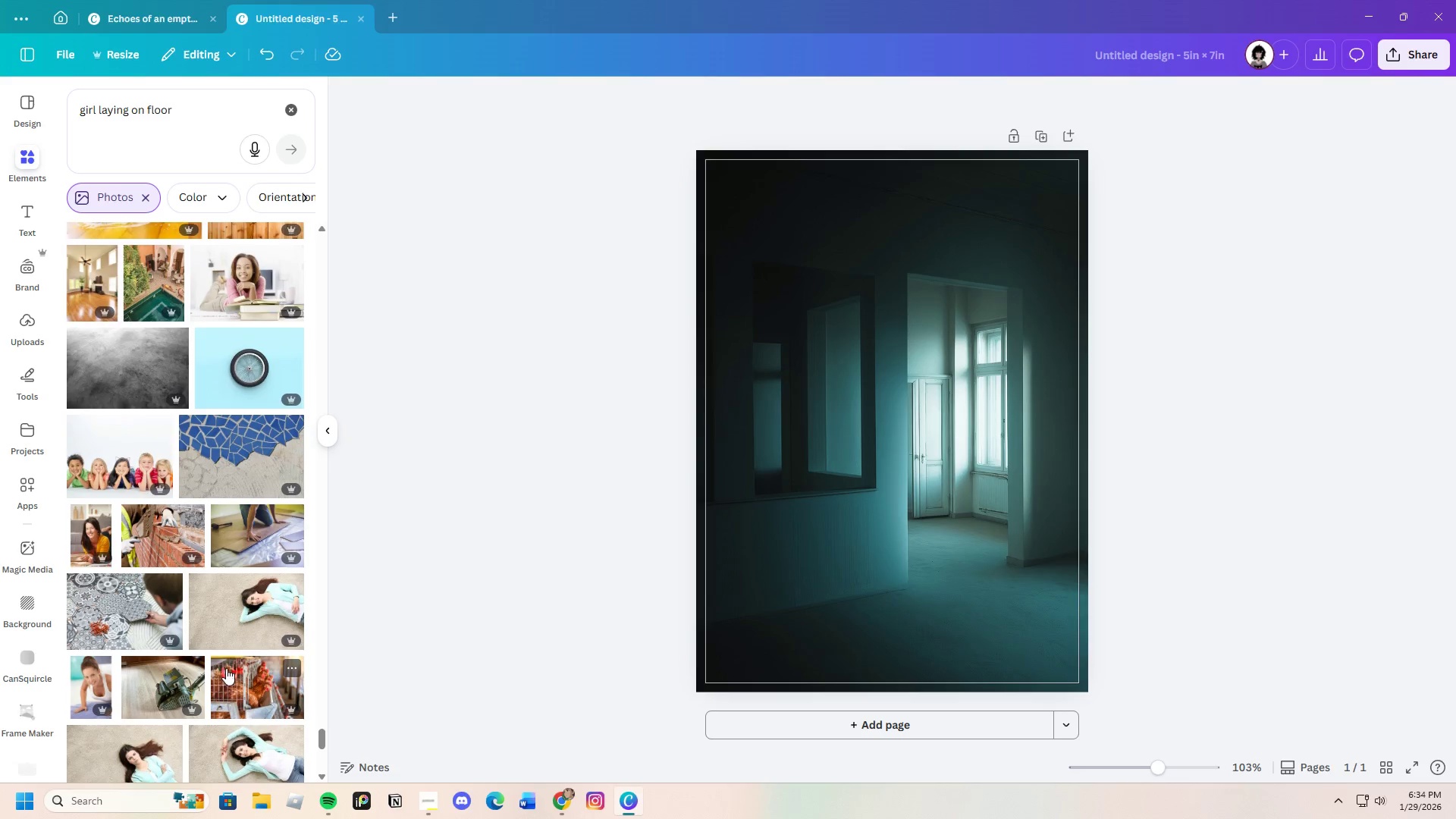 
scroll: coordinate [205, 676], scroll_direction: down, amount: 27.0
 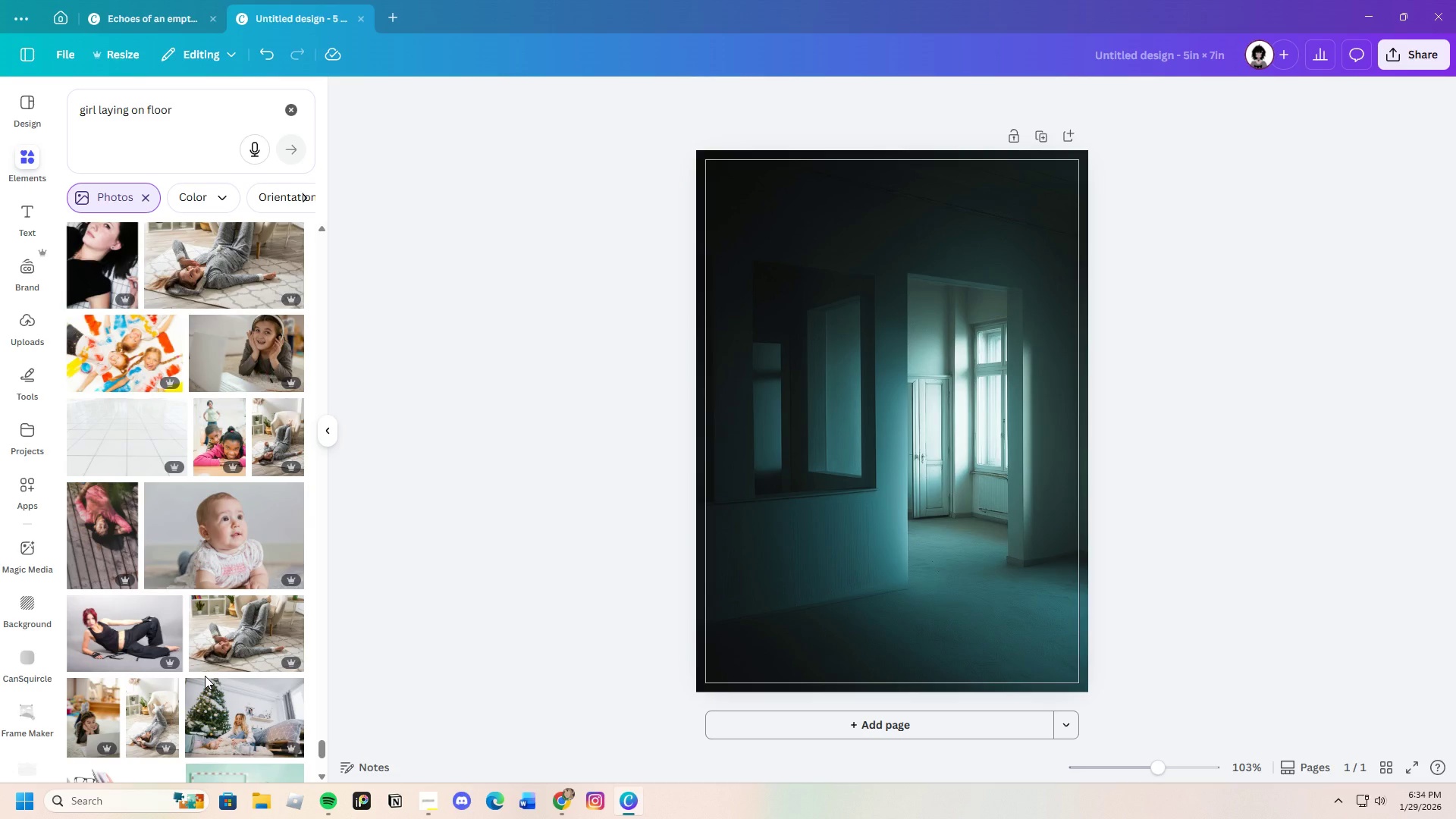 
scroll: coordinate [204, 678], scroll_direction: down, amount: 15.0
 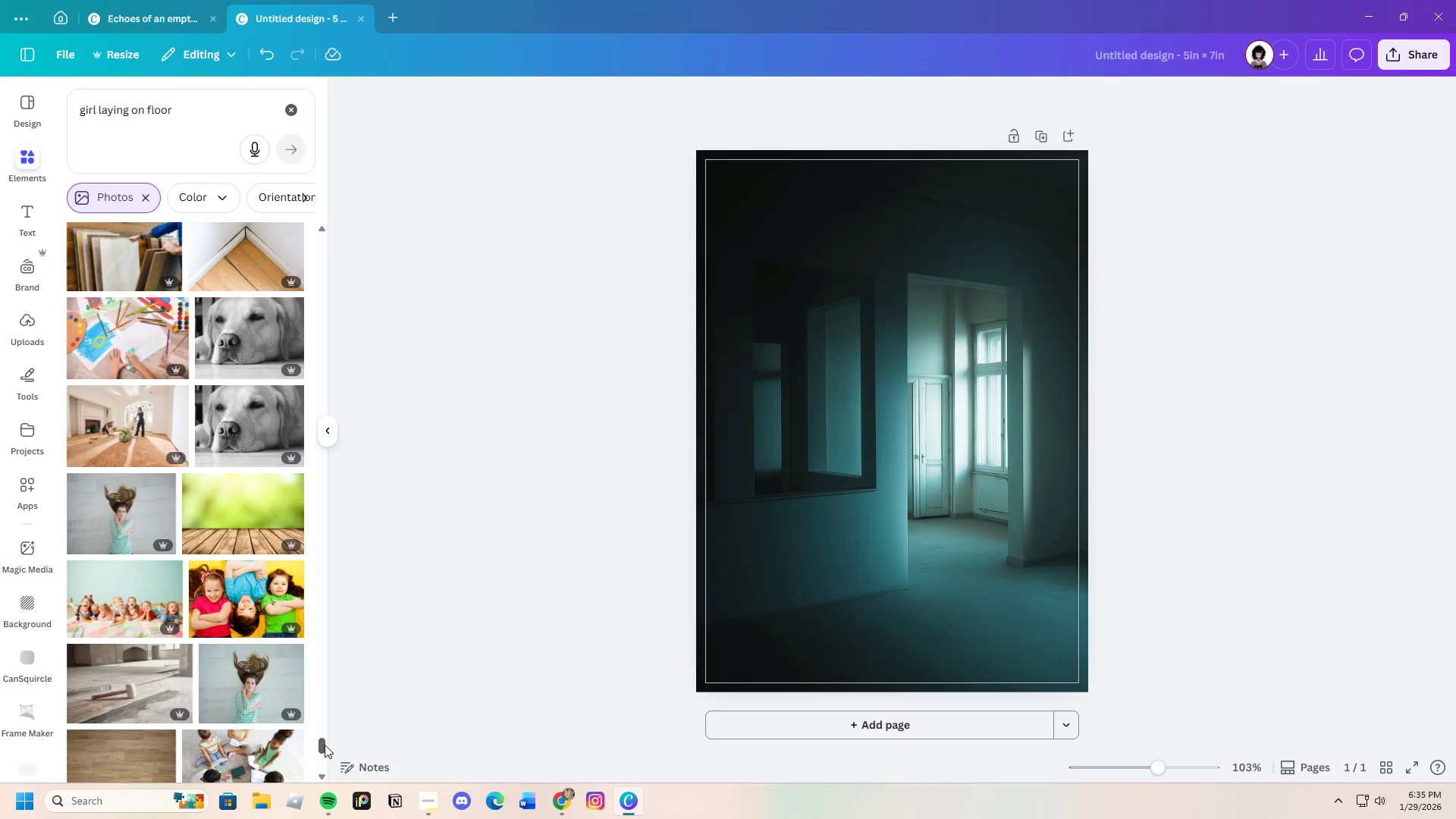 
left_click_drag(start_coordinate=[324, 745], to_coordinate=[318, 153])
 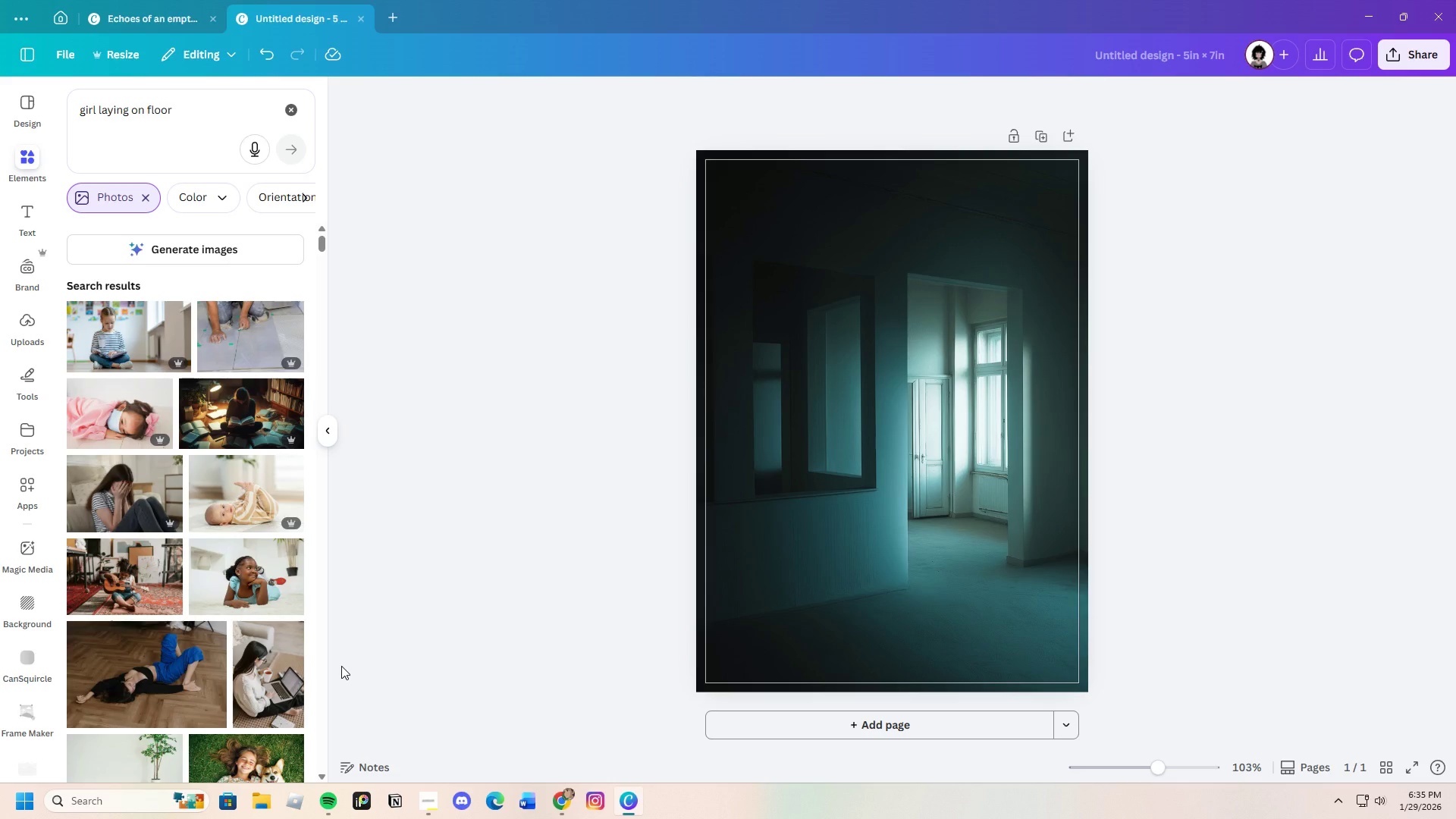 
mouse_move([236, 676])
 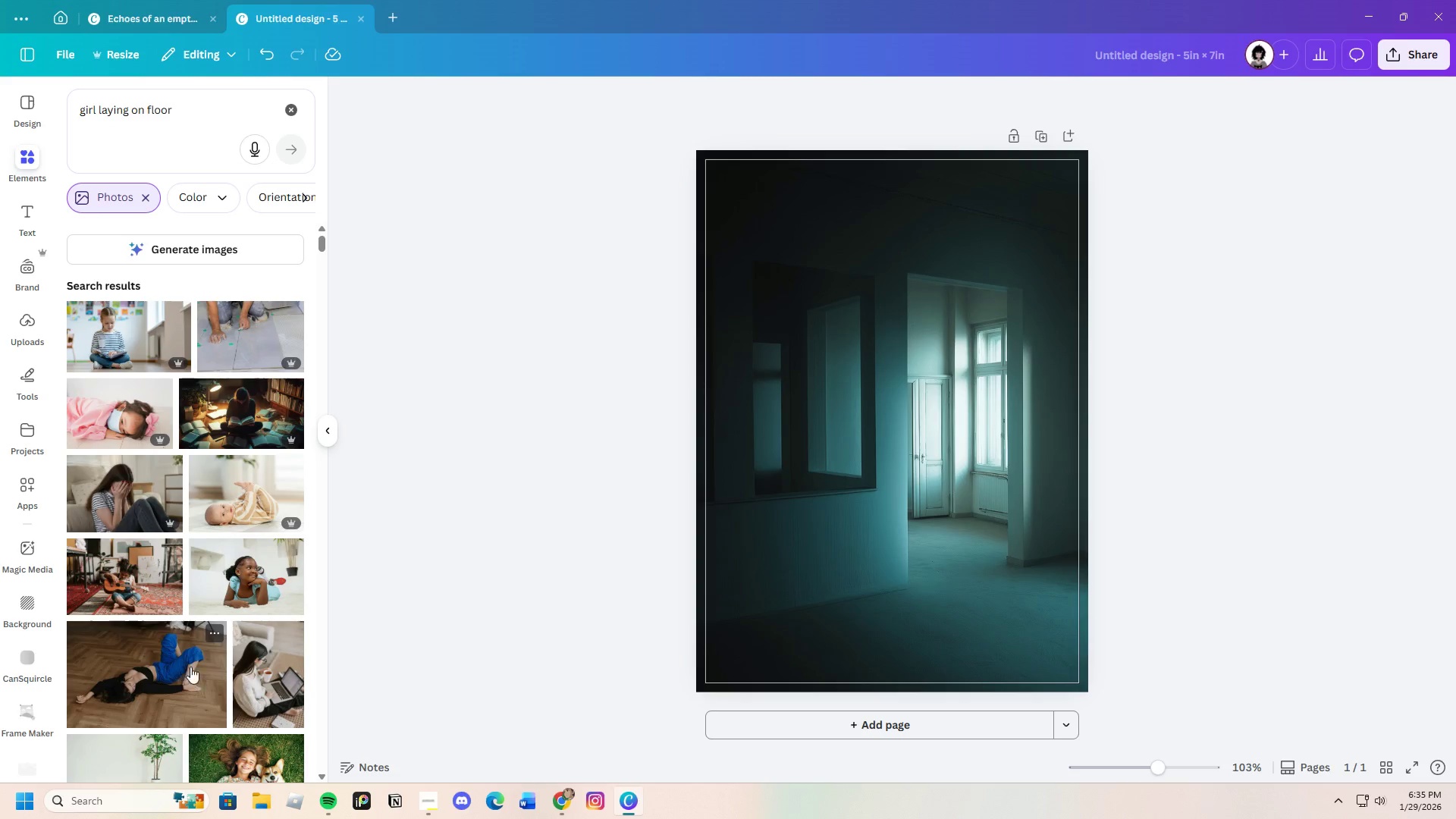 
left_click([158, 684])
 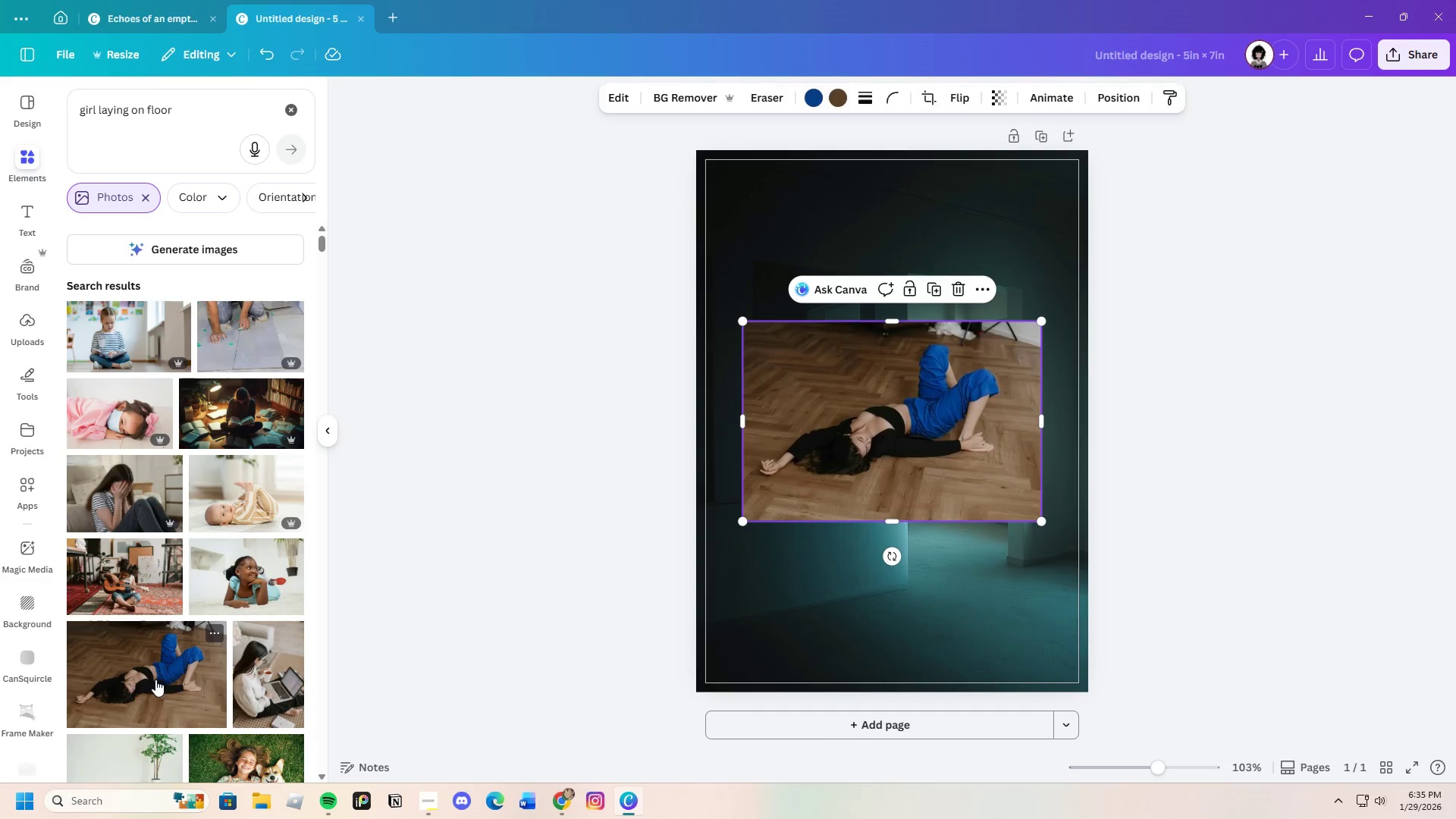 
scroll: coordinate [228, 710], scroll_direction: down, amount: 6.0
 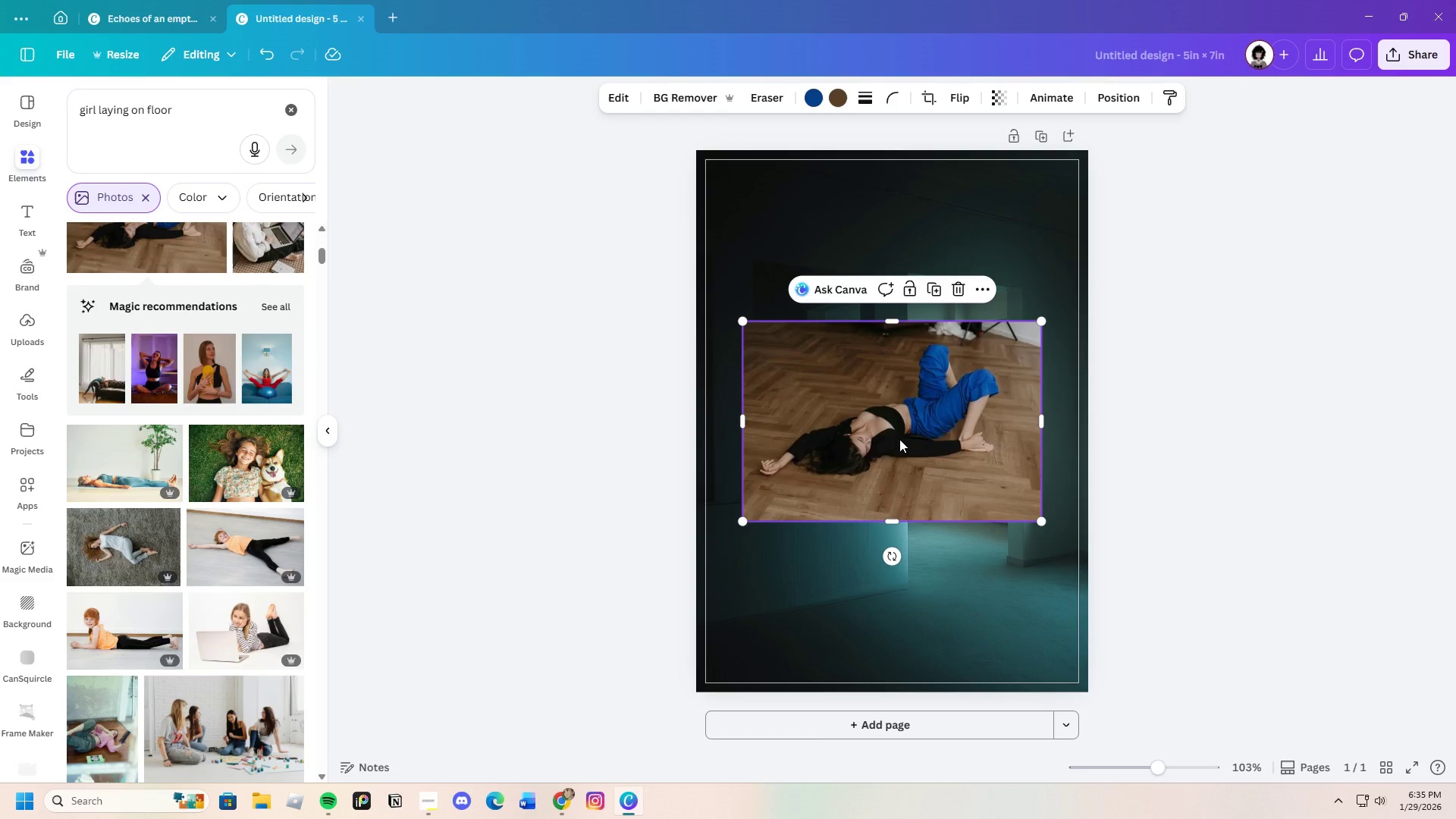 
left_click([899, 439])
 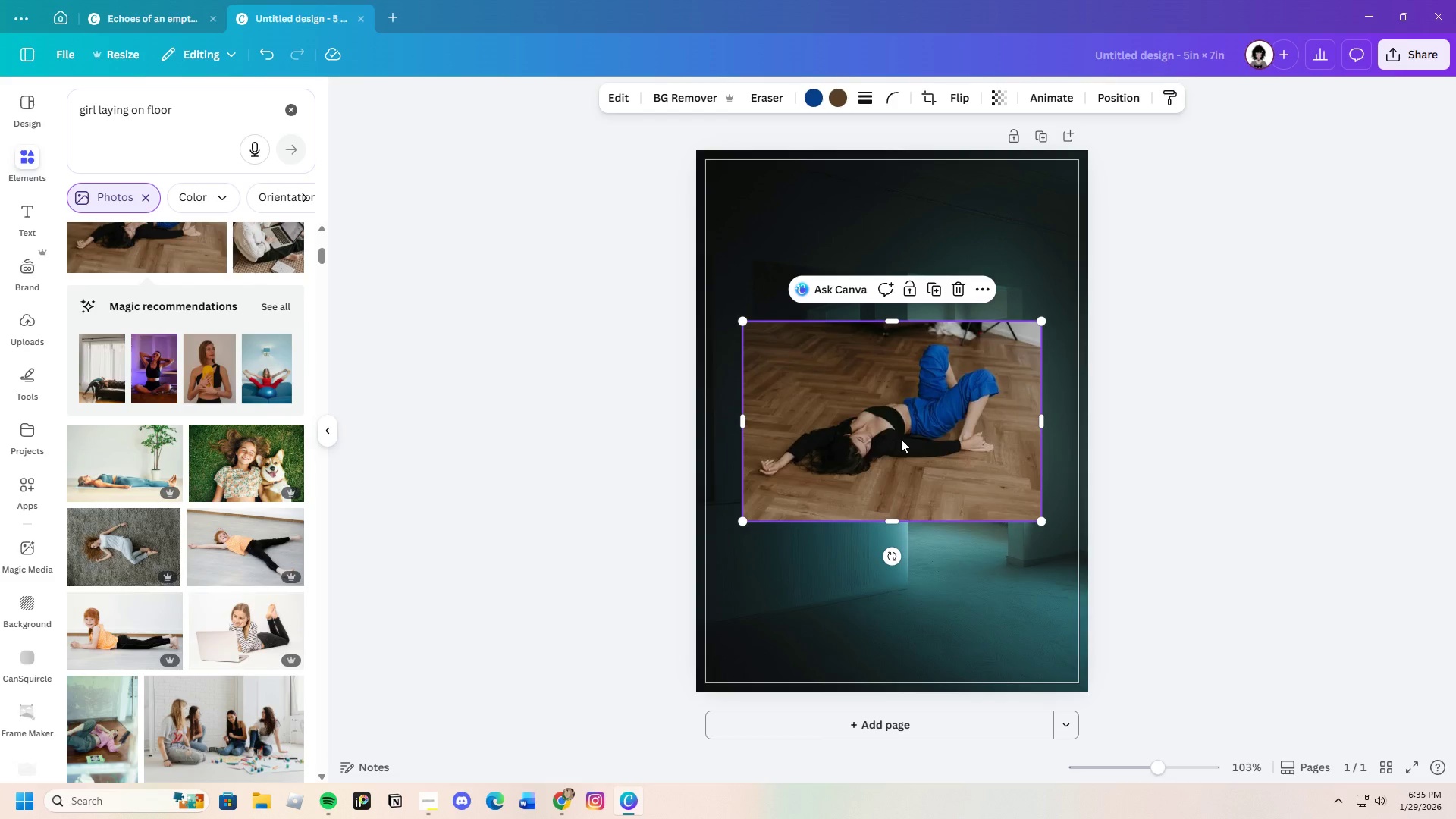 
left_click_drag(start_coordinate=[899, 439], to_coordinate=[1133, 623])
 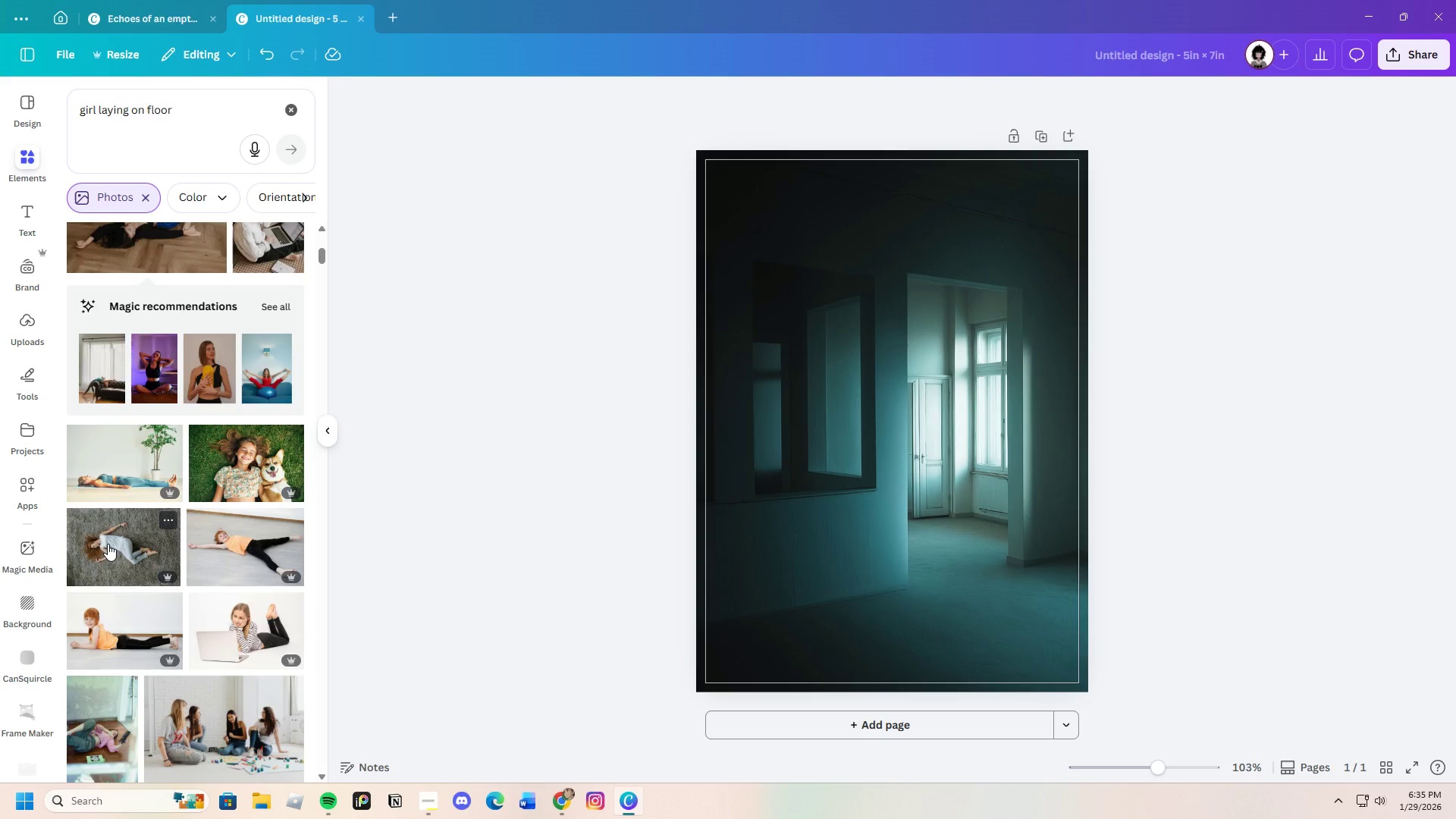 
left_click([108, 544])
 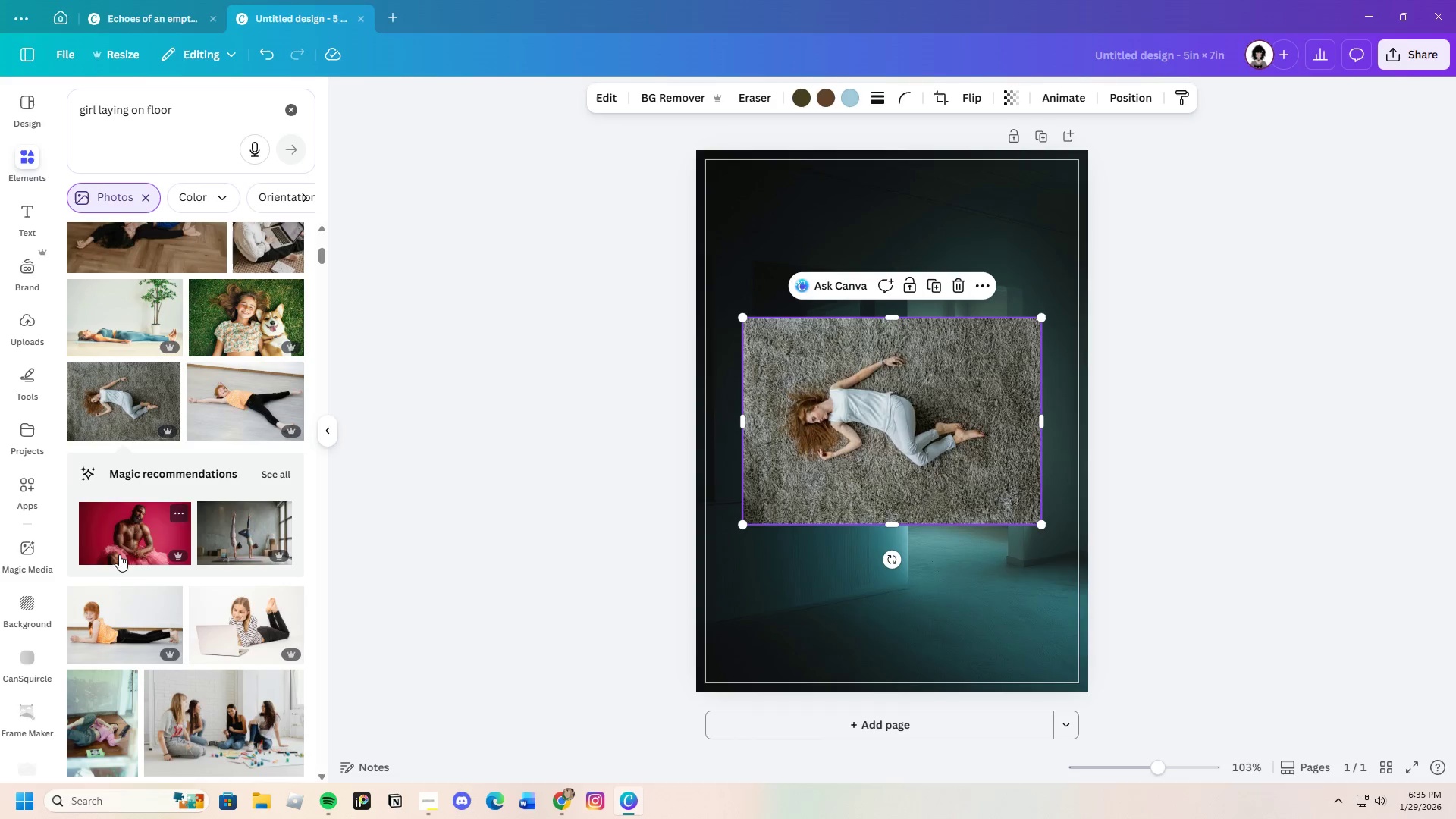 
scroll: coordinate [167, 585], scroll_direction: down, amount: 3.0
 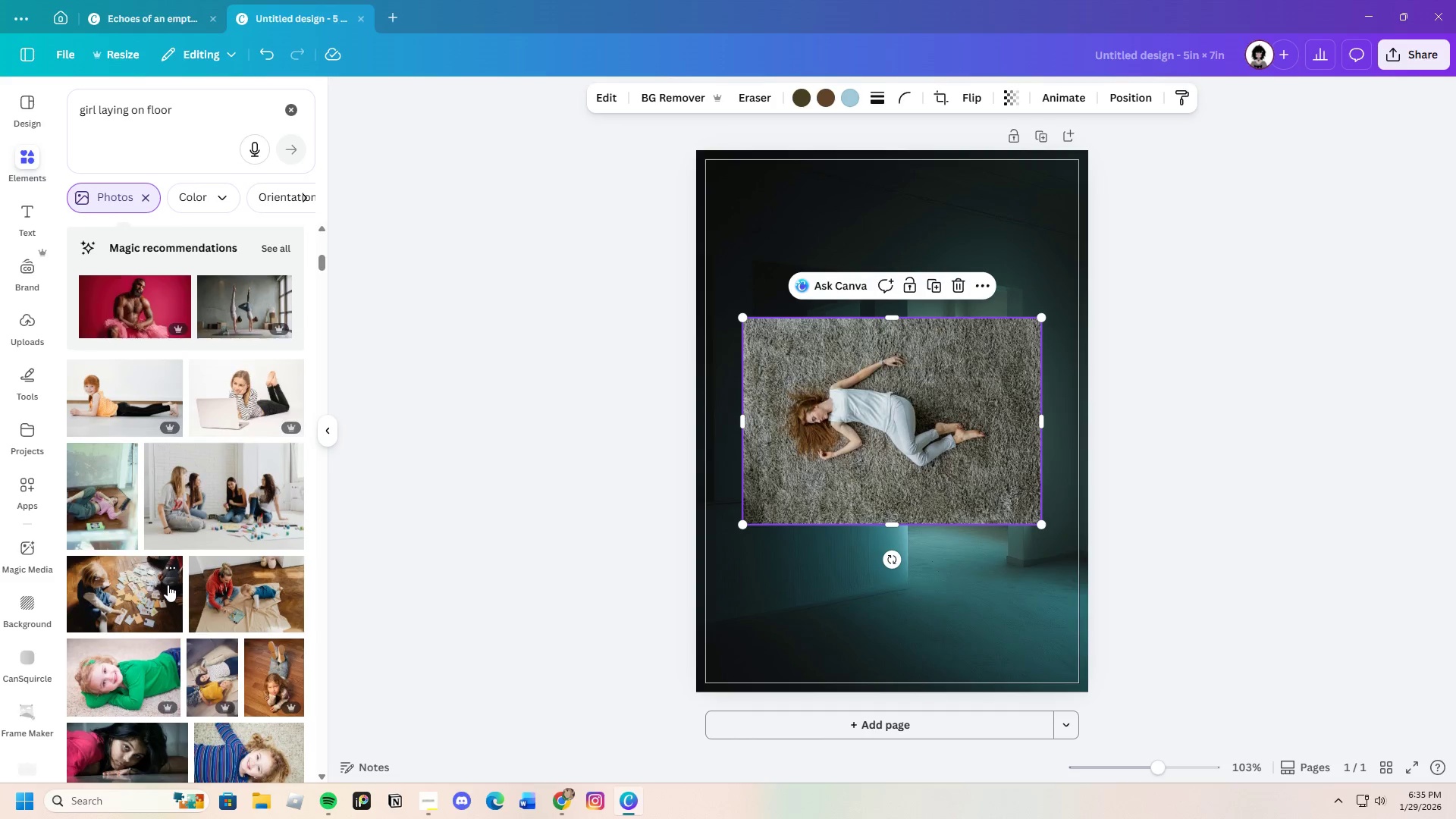 
scroll: coordinate [168, 585], scroll_direction: up, amount: 3.0
 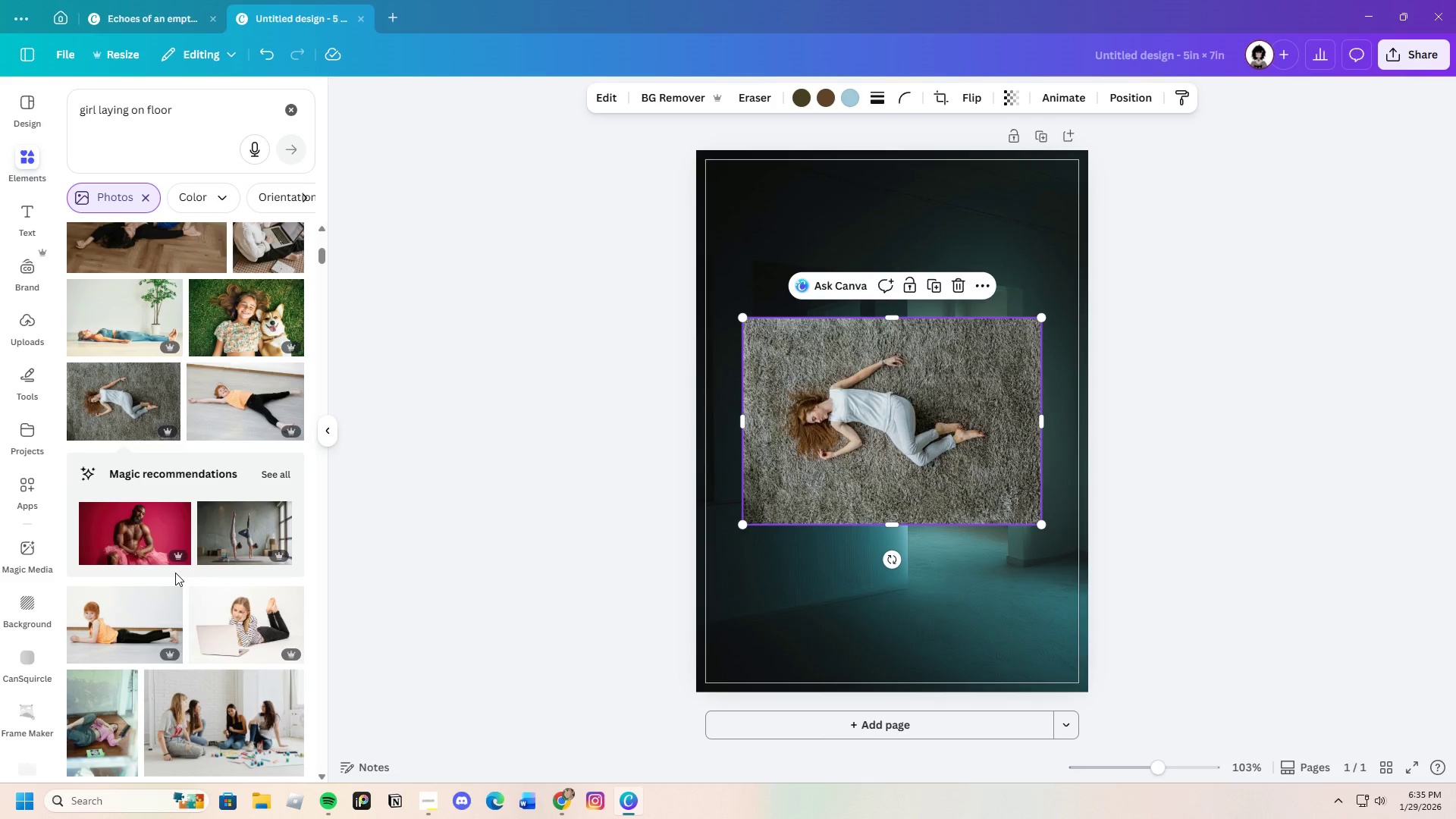 
scroll: coordinate [179, 571], scroll_direction: down, amount: 4.0
 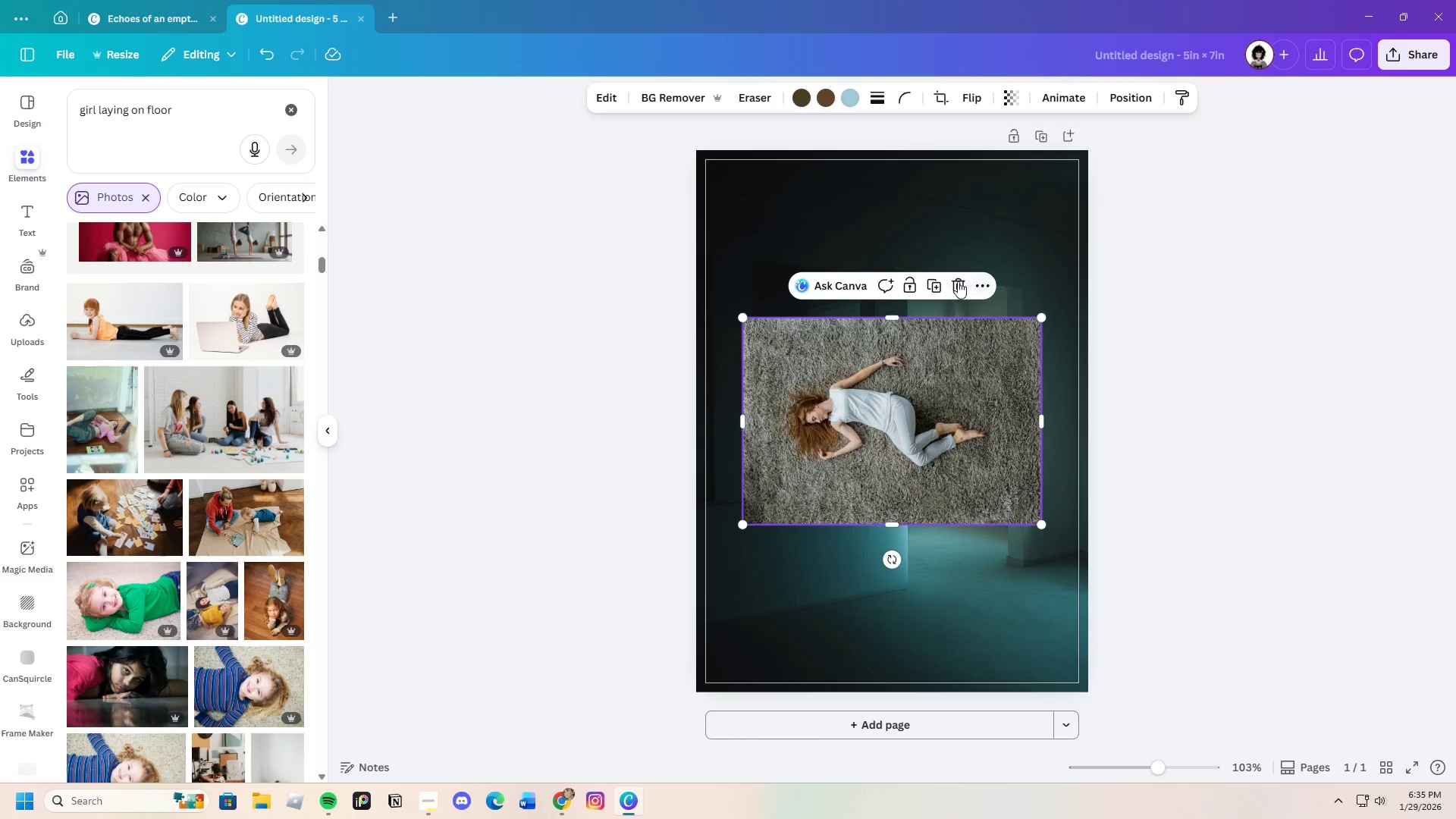 
left_click([955, 282])
 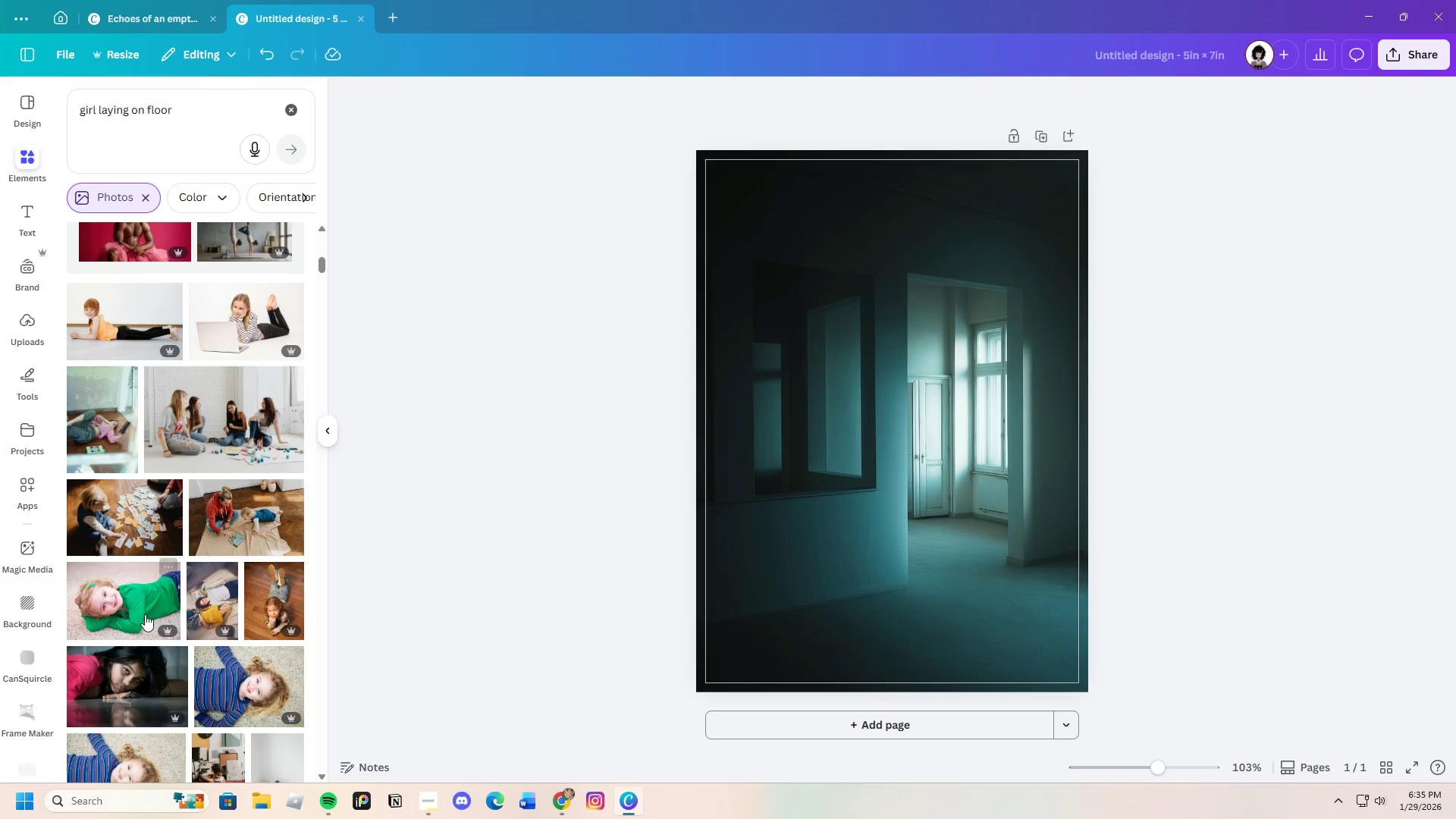 
scroll: coordinate [151, 632], scroll_direction: down, amount: 15.0
 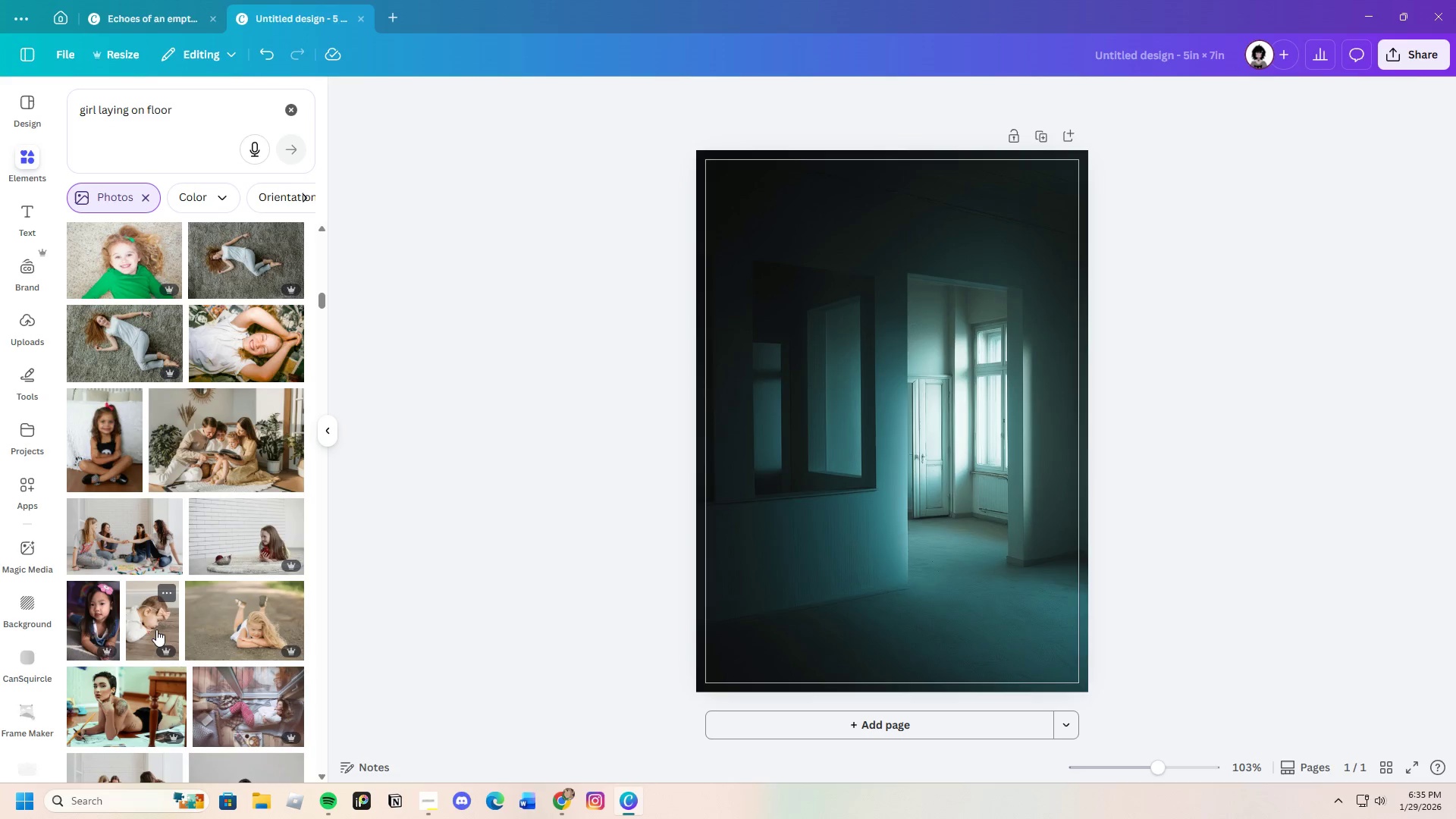 
scroll: coordinate [161, 627], scroll_direction: down, amount: 15.0
 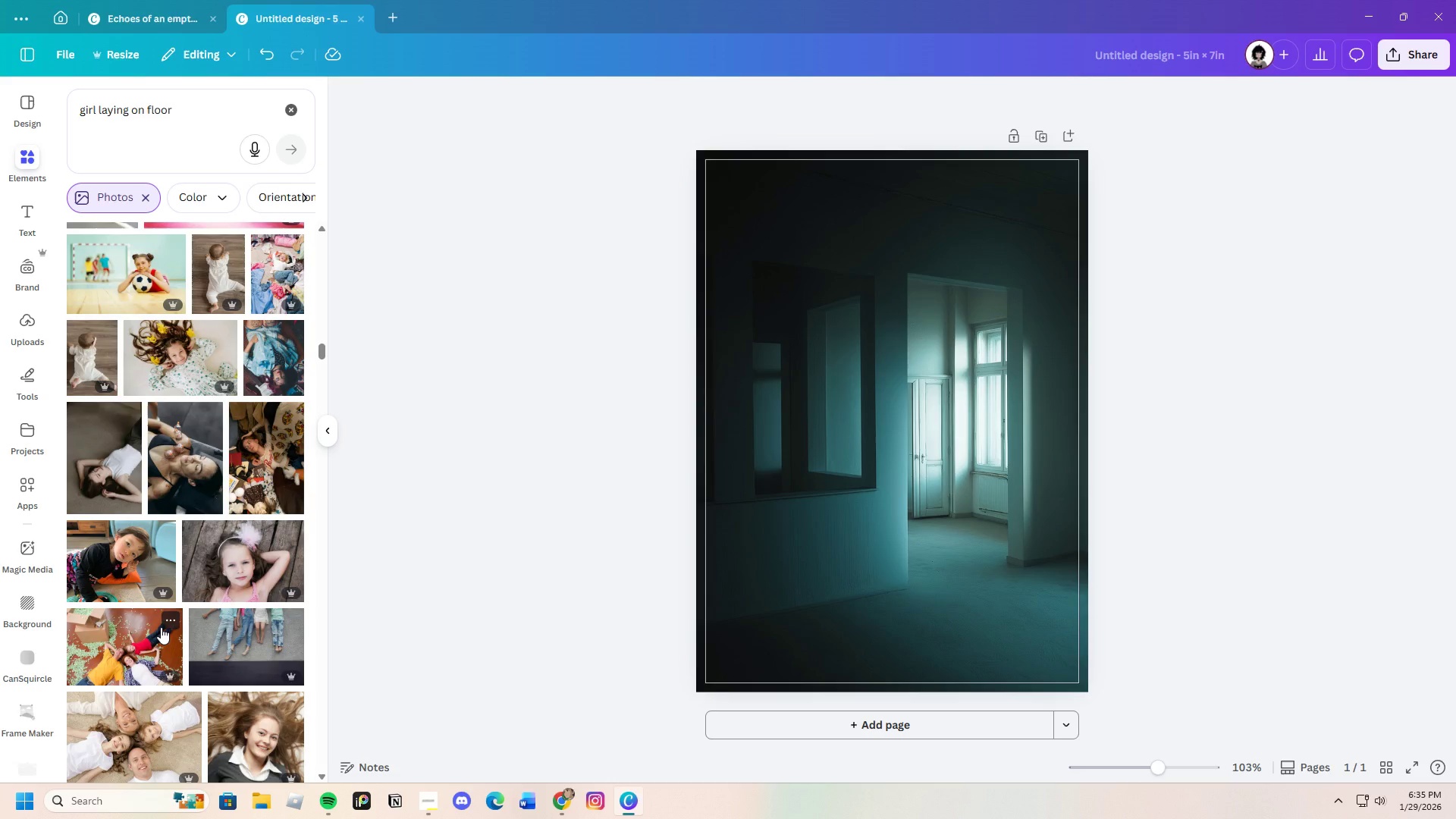 
left_click([111, 468])
 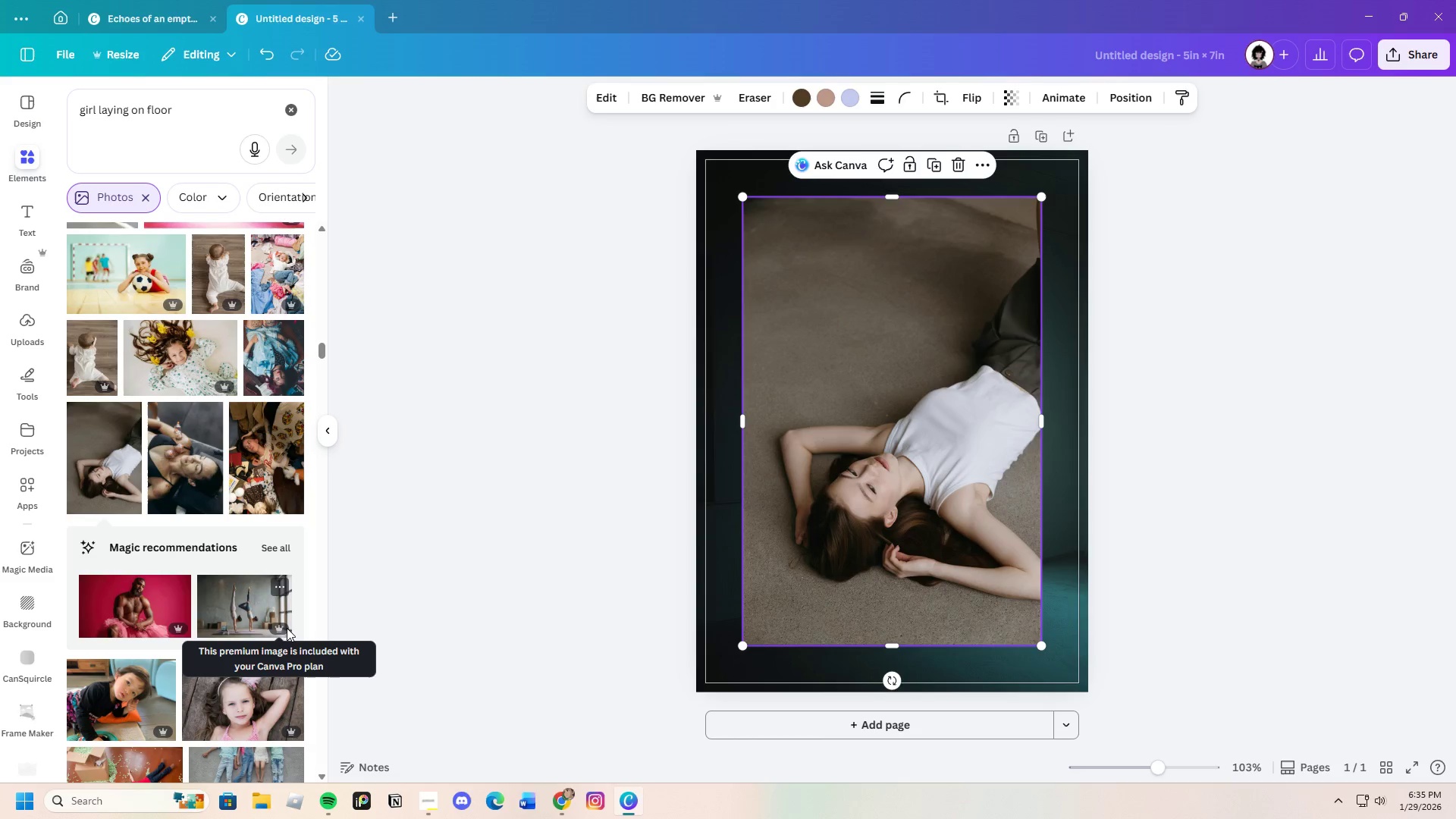 
scroll: coordinate [253, 669], scroll_direction: down, amount: 3.0
 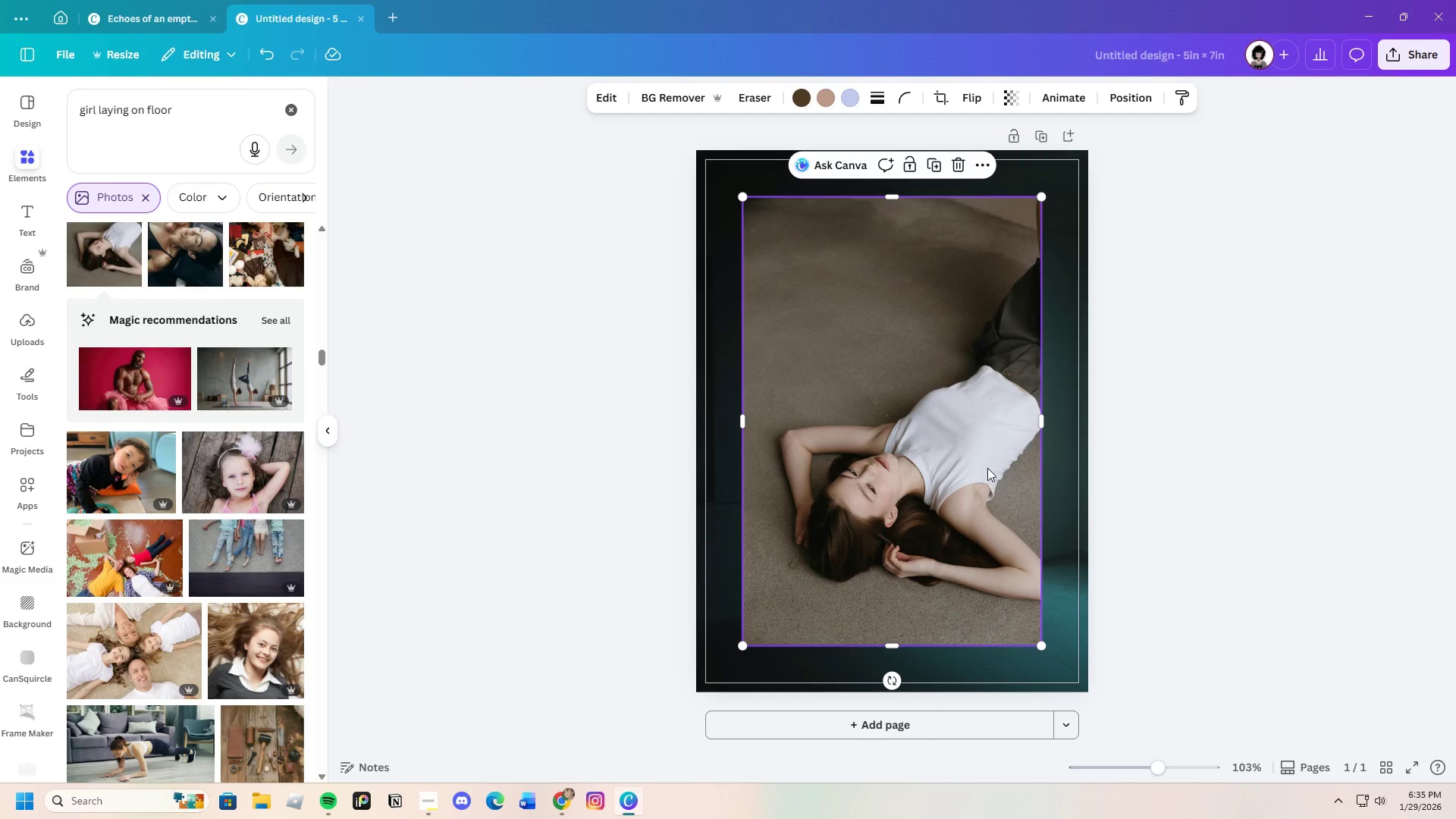 
left_click_drag(start_coordinate=[968, 476], to_coordinate=[1068, 516])
 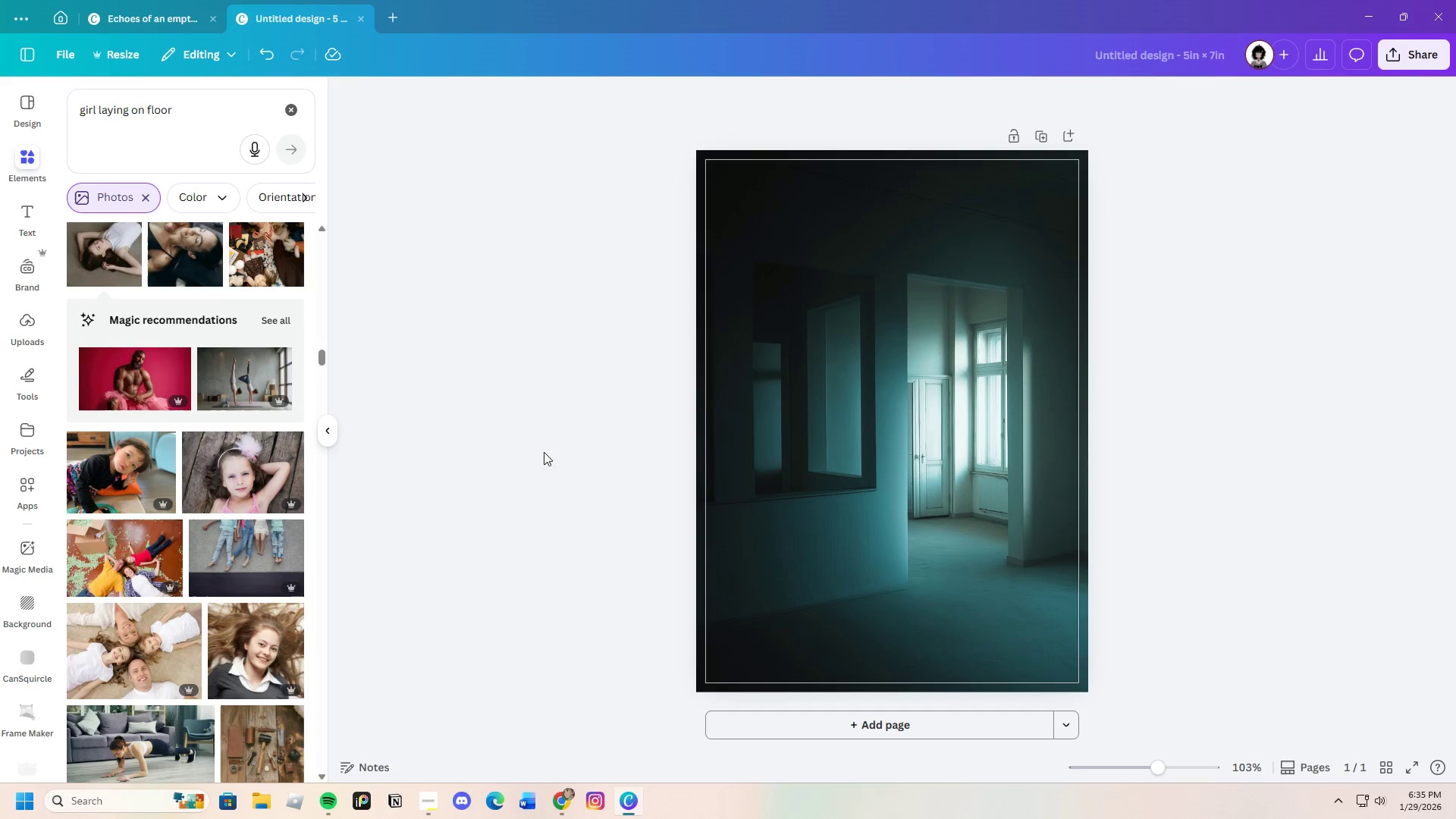 
scroll: coordinate [212, 748], scroll_direction: down, amount: 22.0
 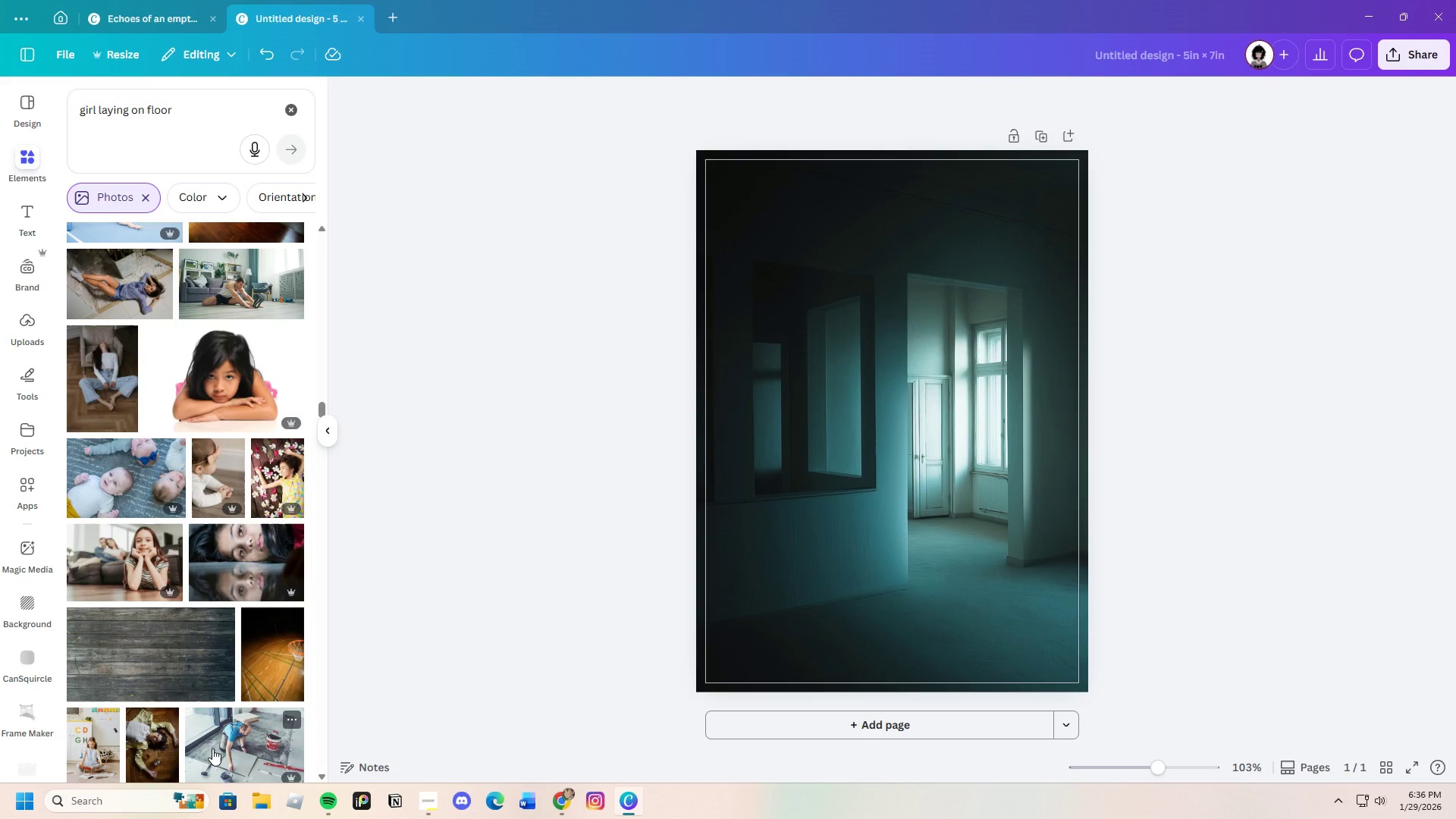 
scroll: coordinate [212, 748], scroll_direction: down, amount: 18.0
 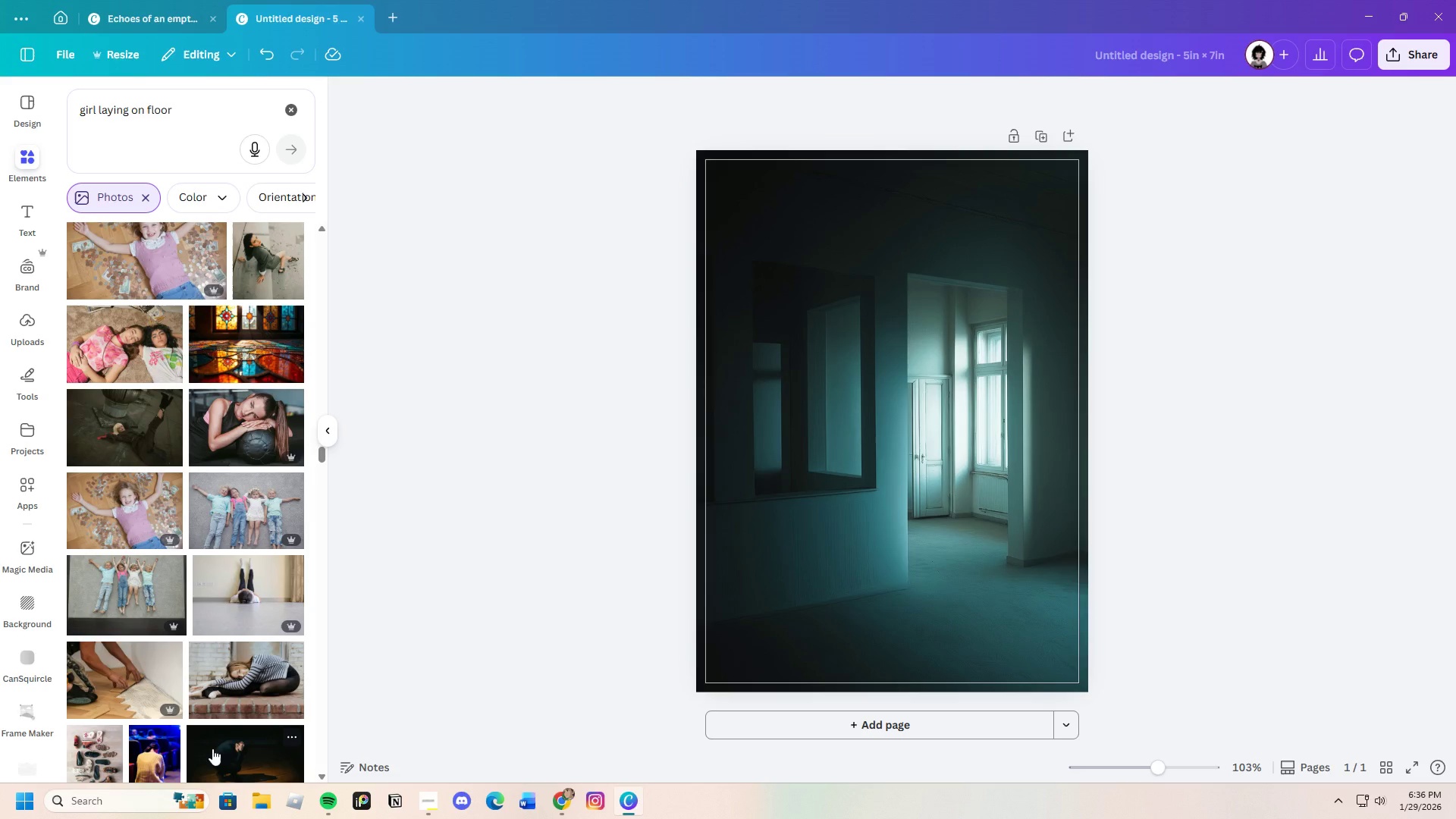 
scroll: coordinate [212, 748], scroll_direction: down, amount: 12.0
 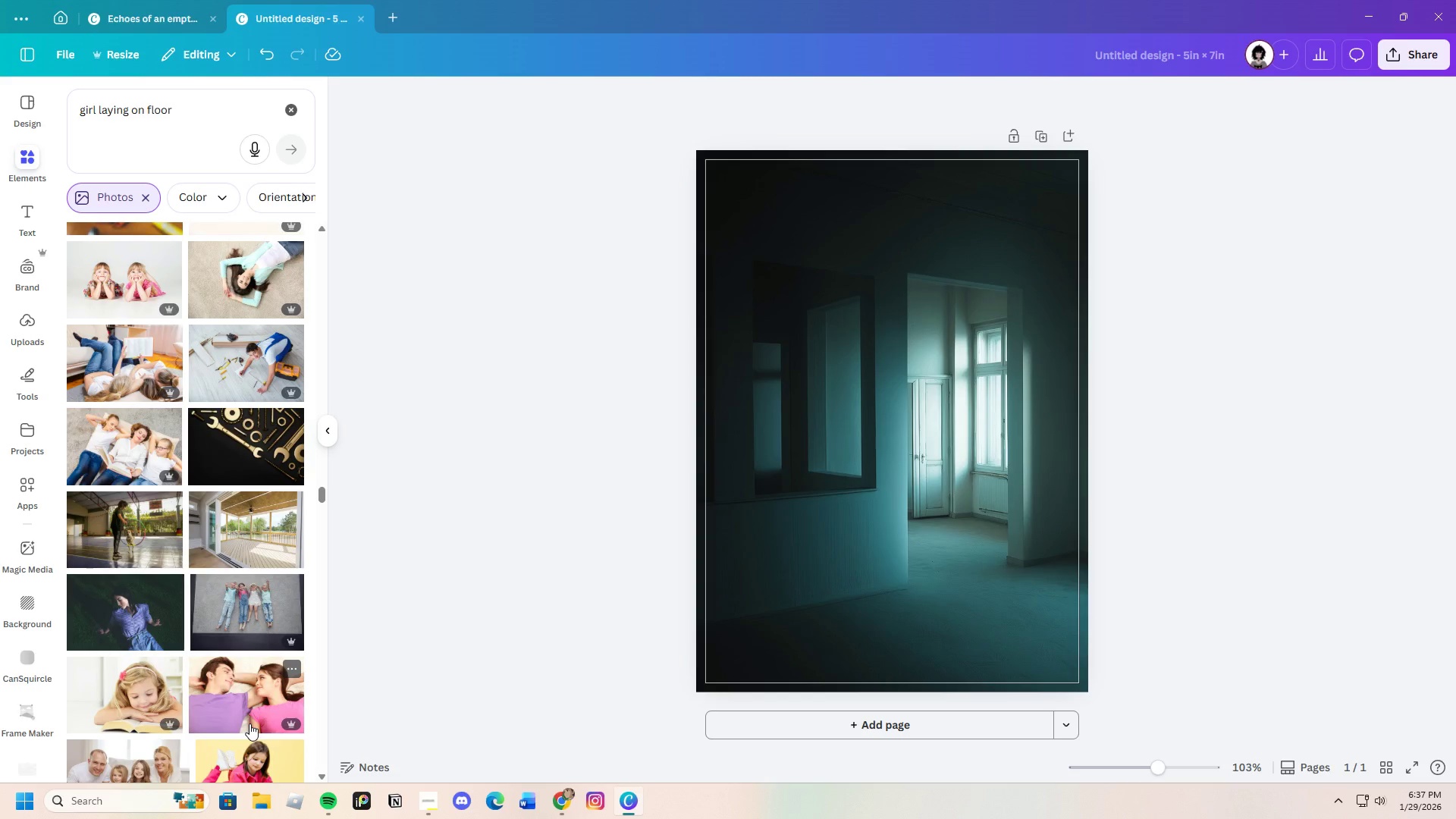 
wait(48.22)
 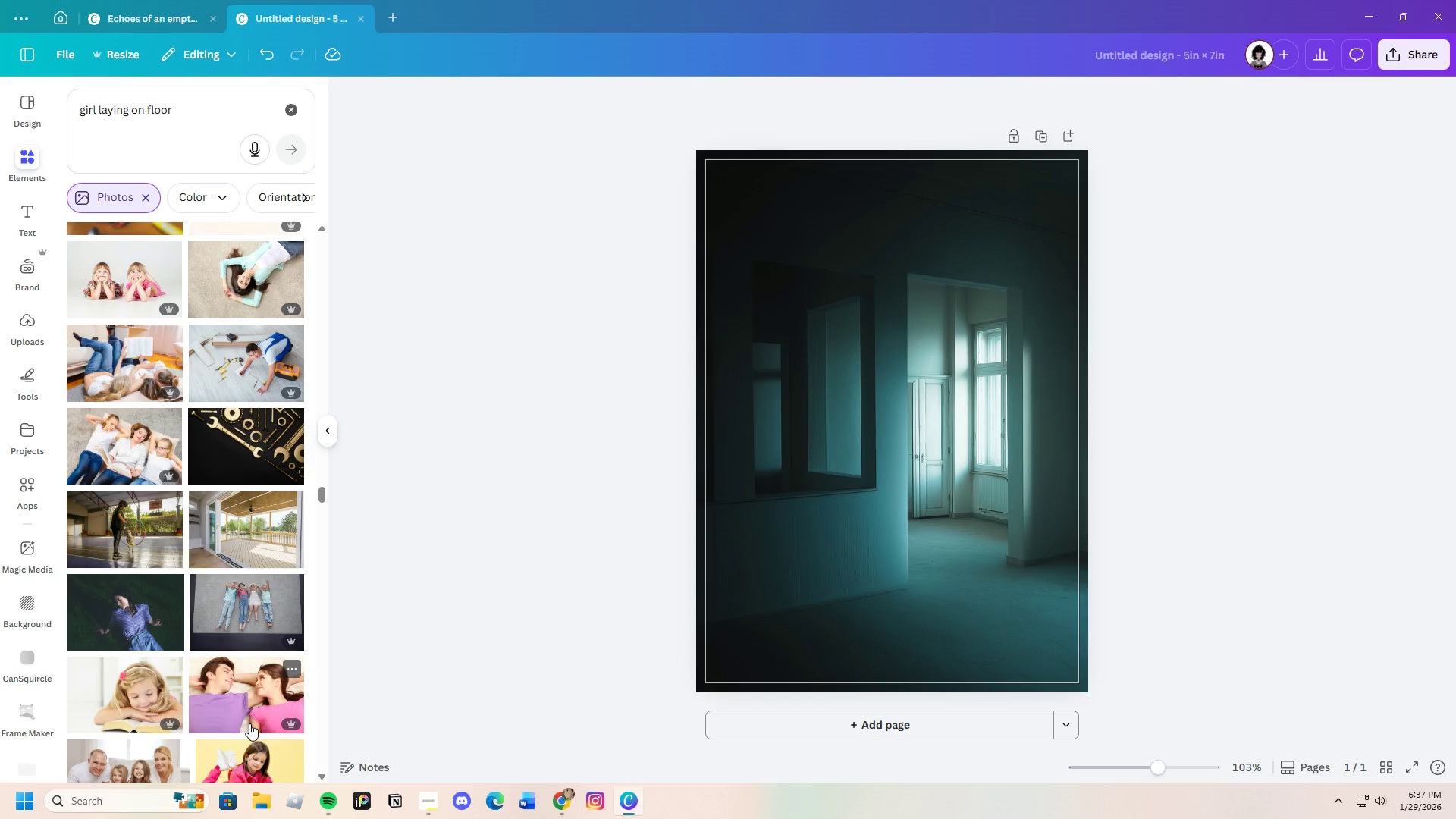 
key(Space)
 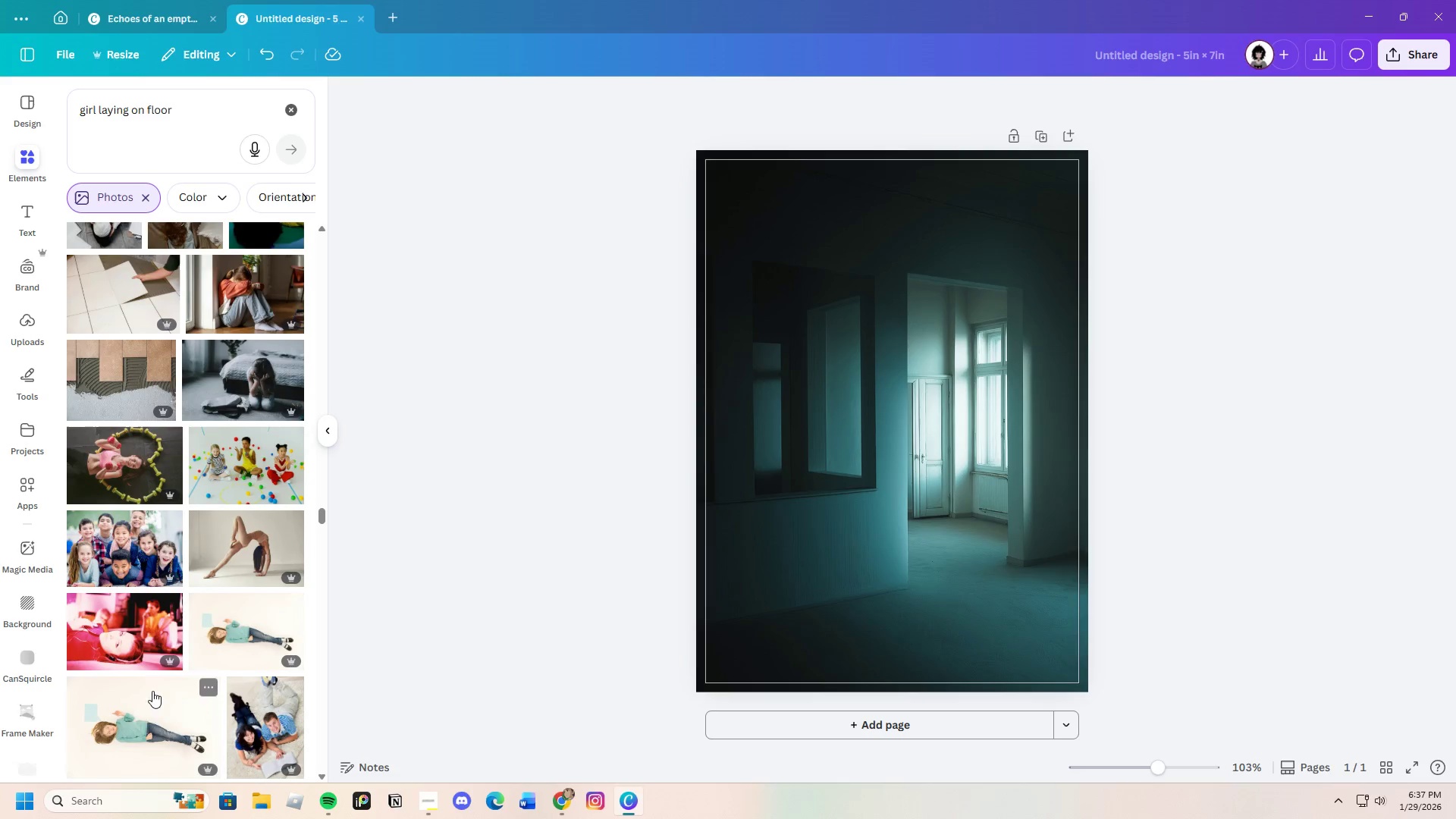 
scroll: coordinate [206, 598], scroll_direction: down, amount: 25.0
 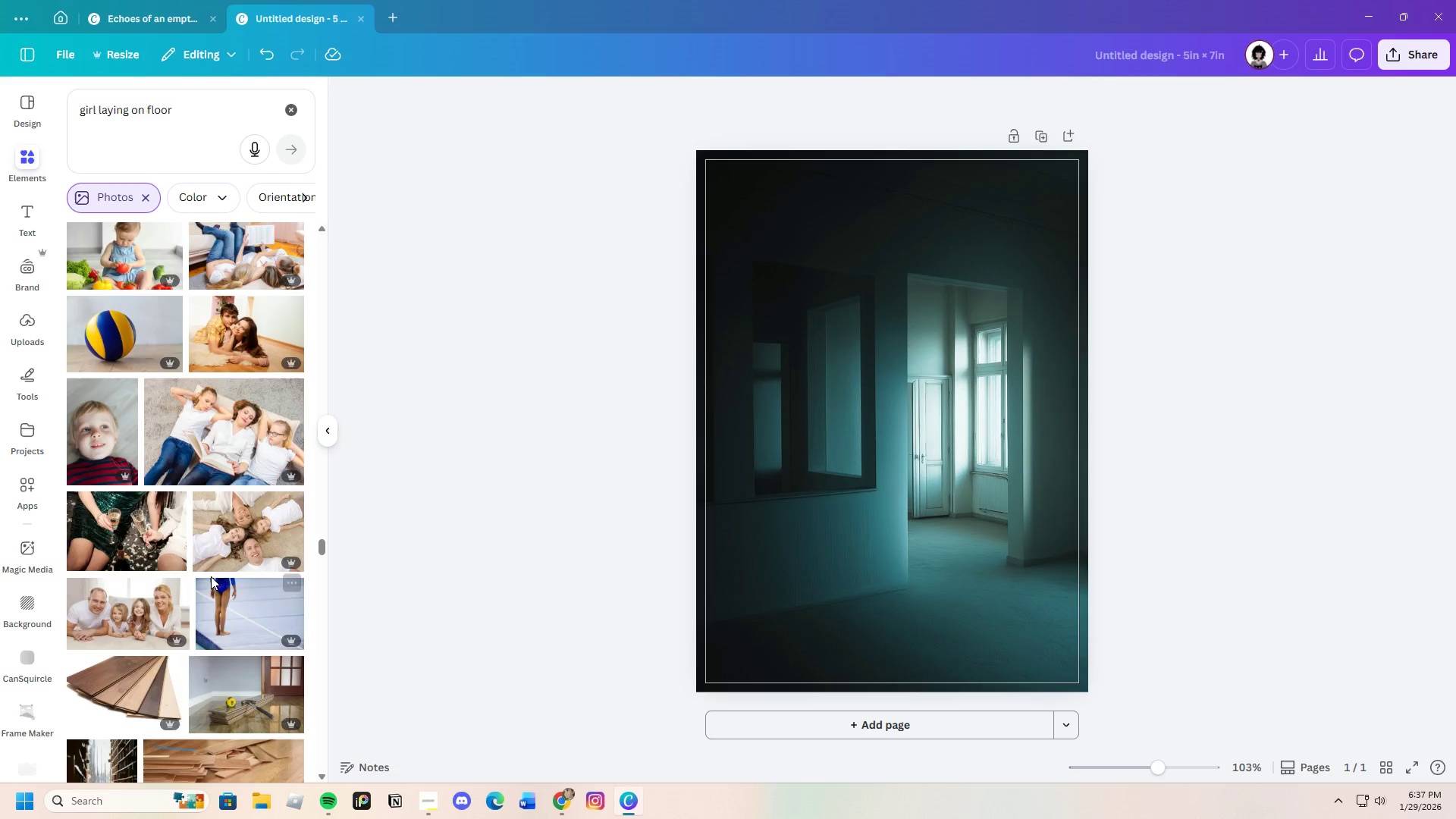 
scroll: coordinate [233, 560], scroll_direction: down, amount: 22.0
 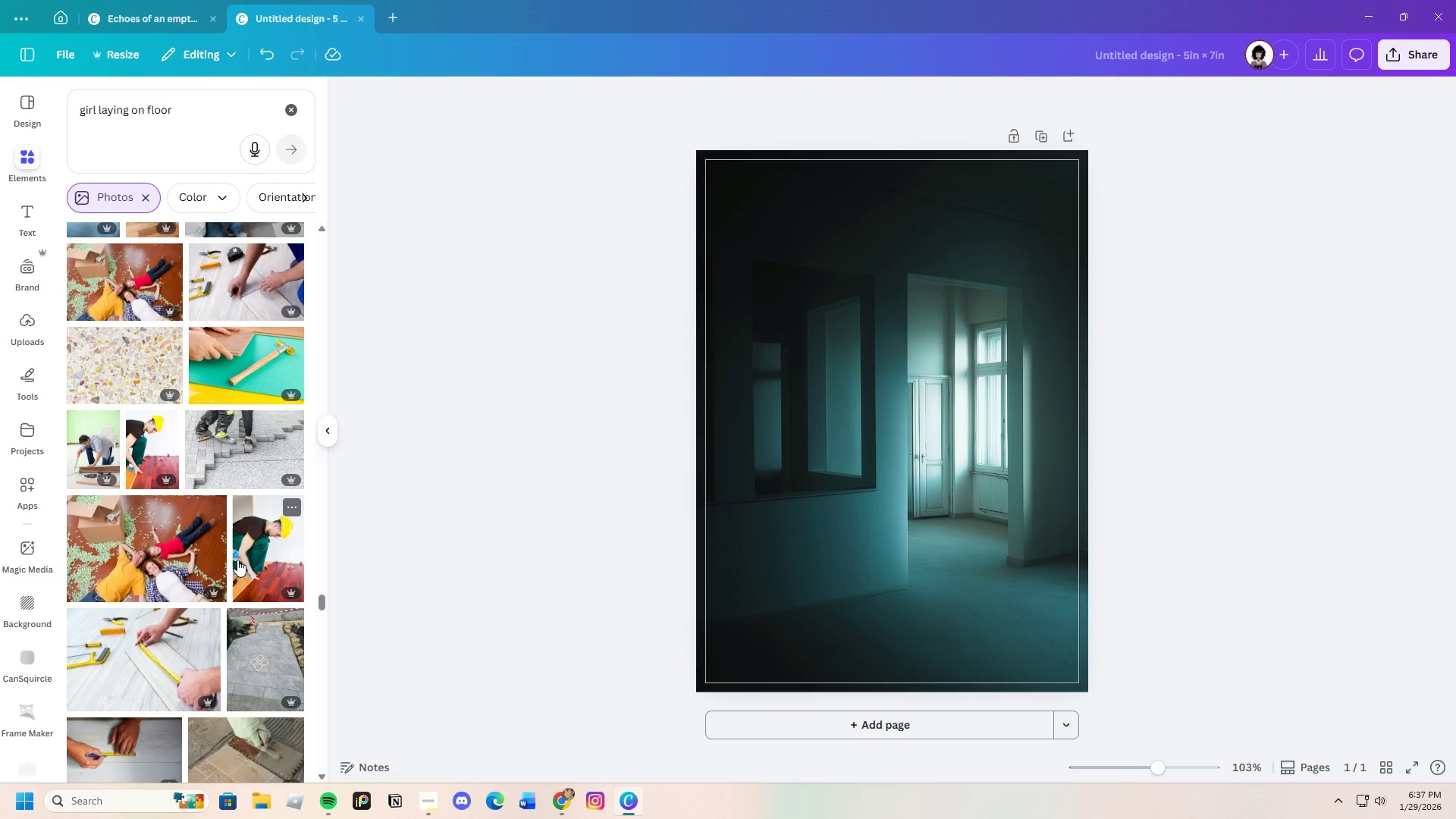 
scroll: coordinate [242, 559], scroll_direction: down, amount: 21.0
 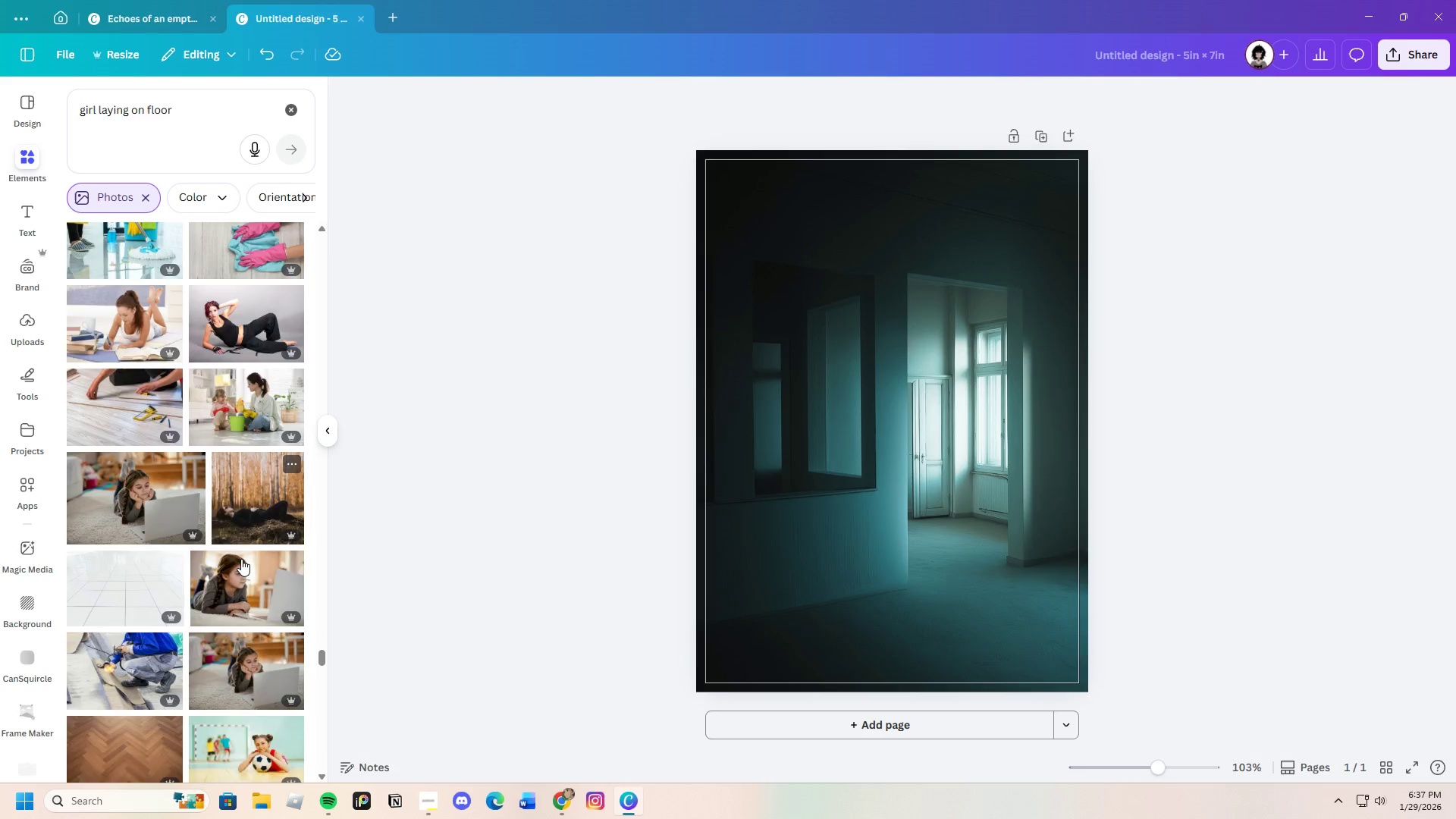 
scroll: coordinate [245, 566], scroll_direction: down, amount: 26.0
 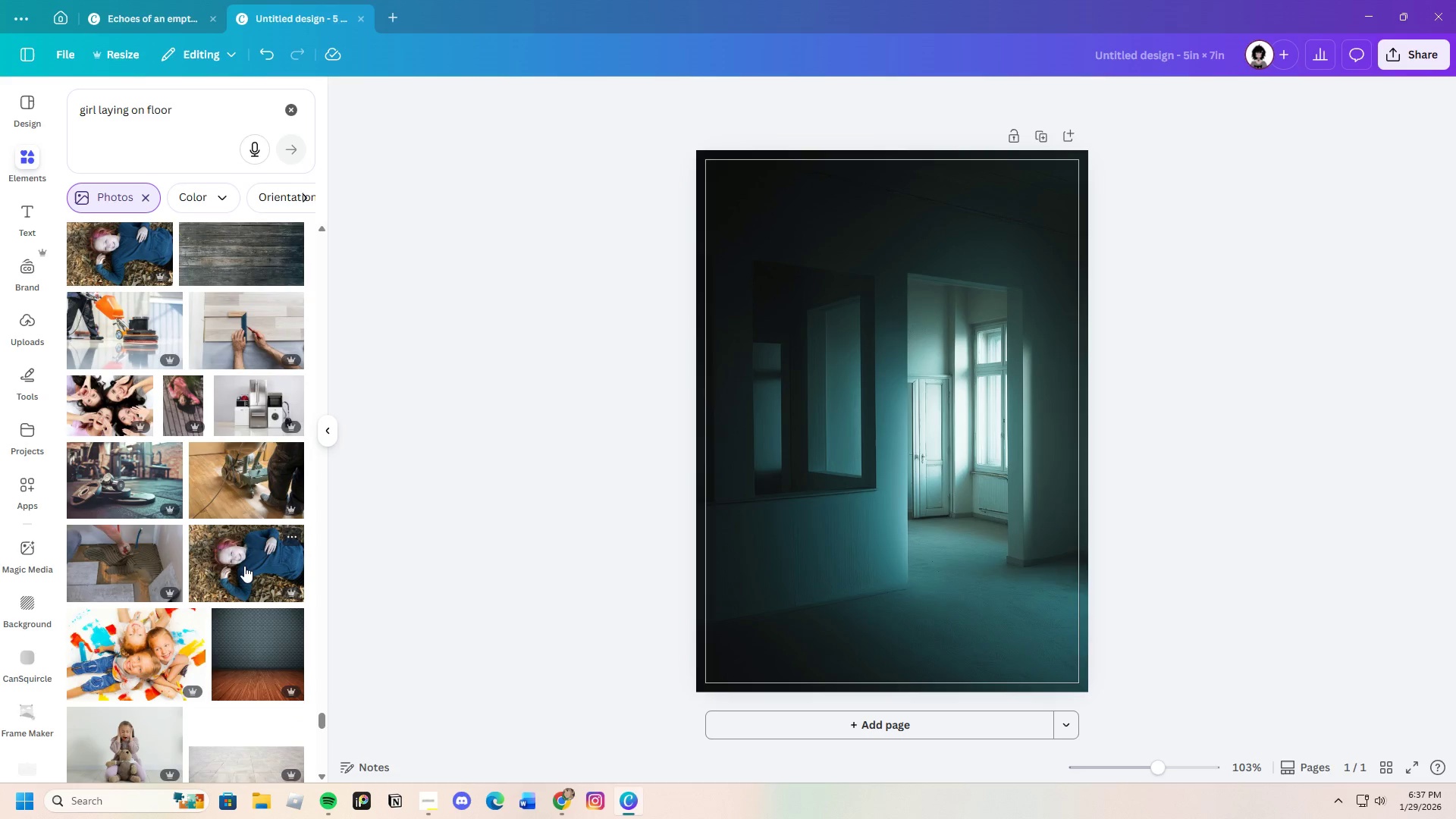 
scroll: coordinate [245, 584], scroll_direction: down, amount: 23.0
 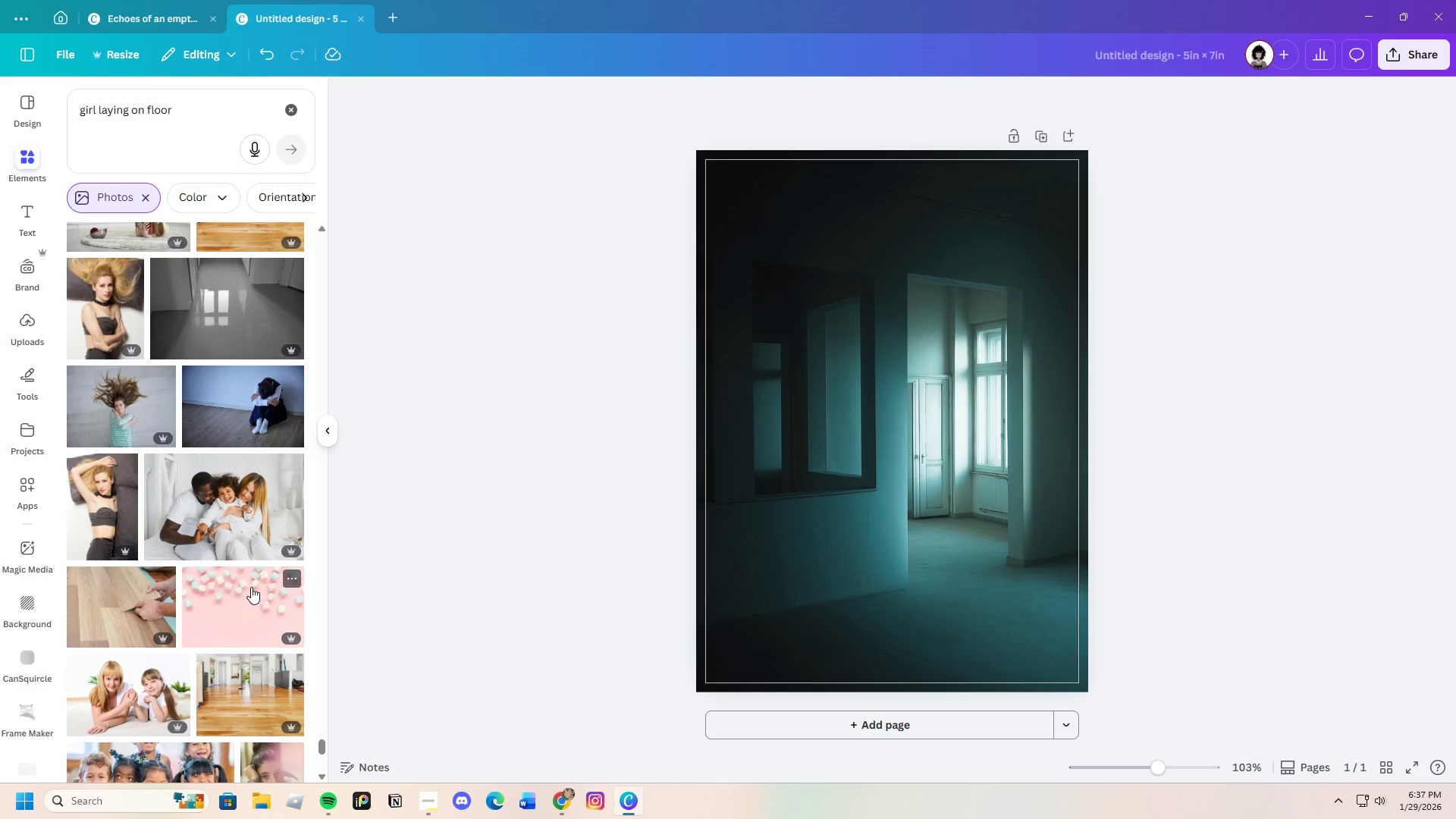 
scroll: coordinate [249, 580], scroll_direction: down, amount: 12.0
 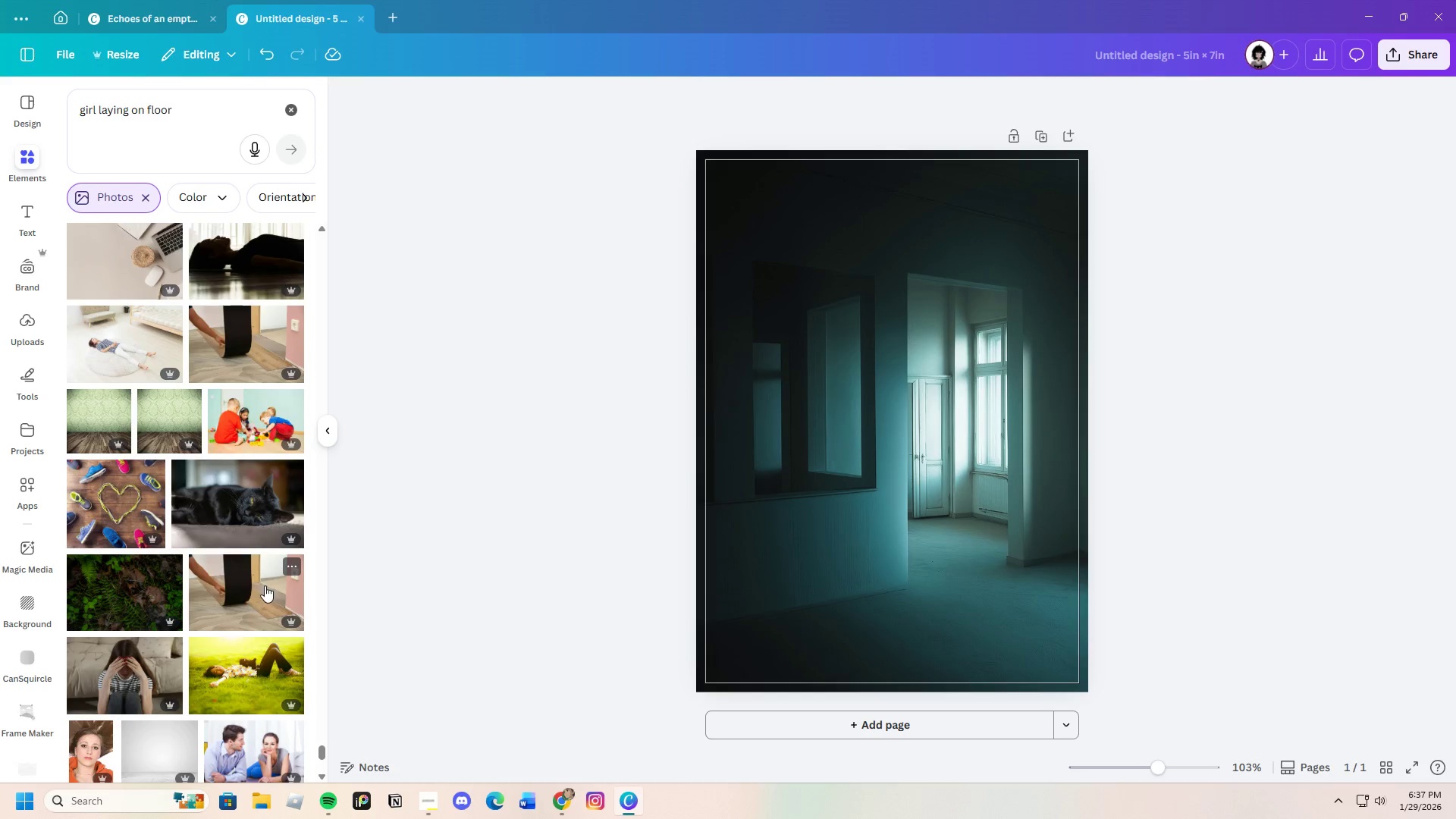 
left_click([234, 243])
 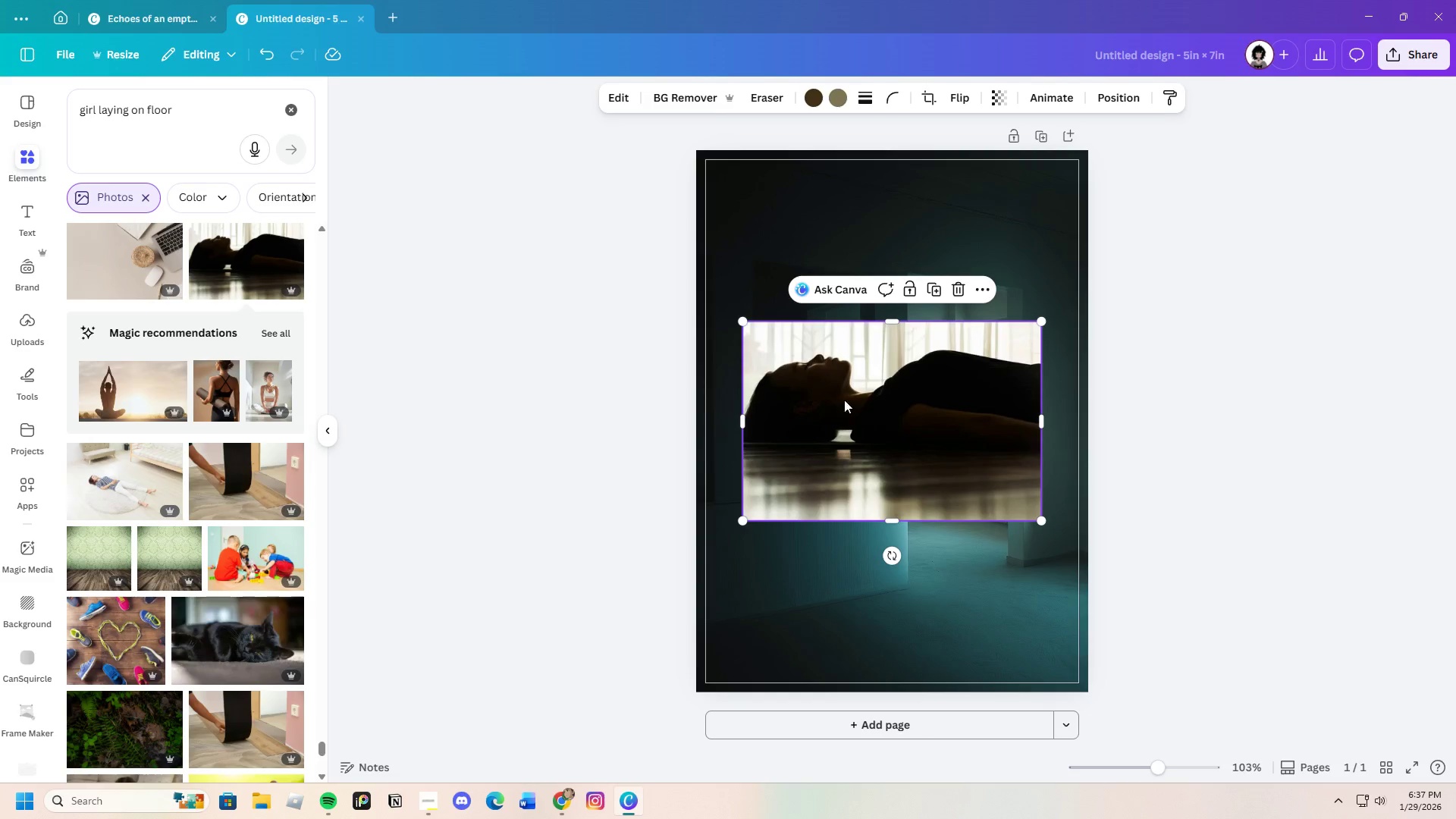 
mouse_move([961, 290])
 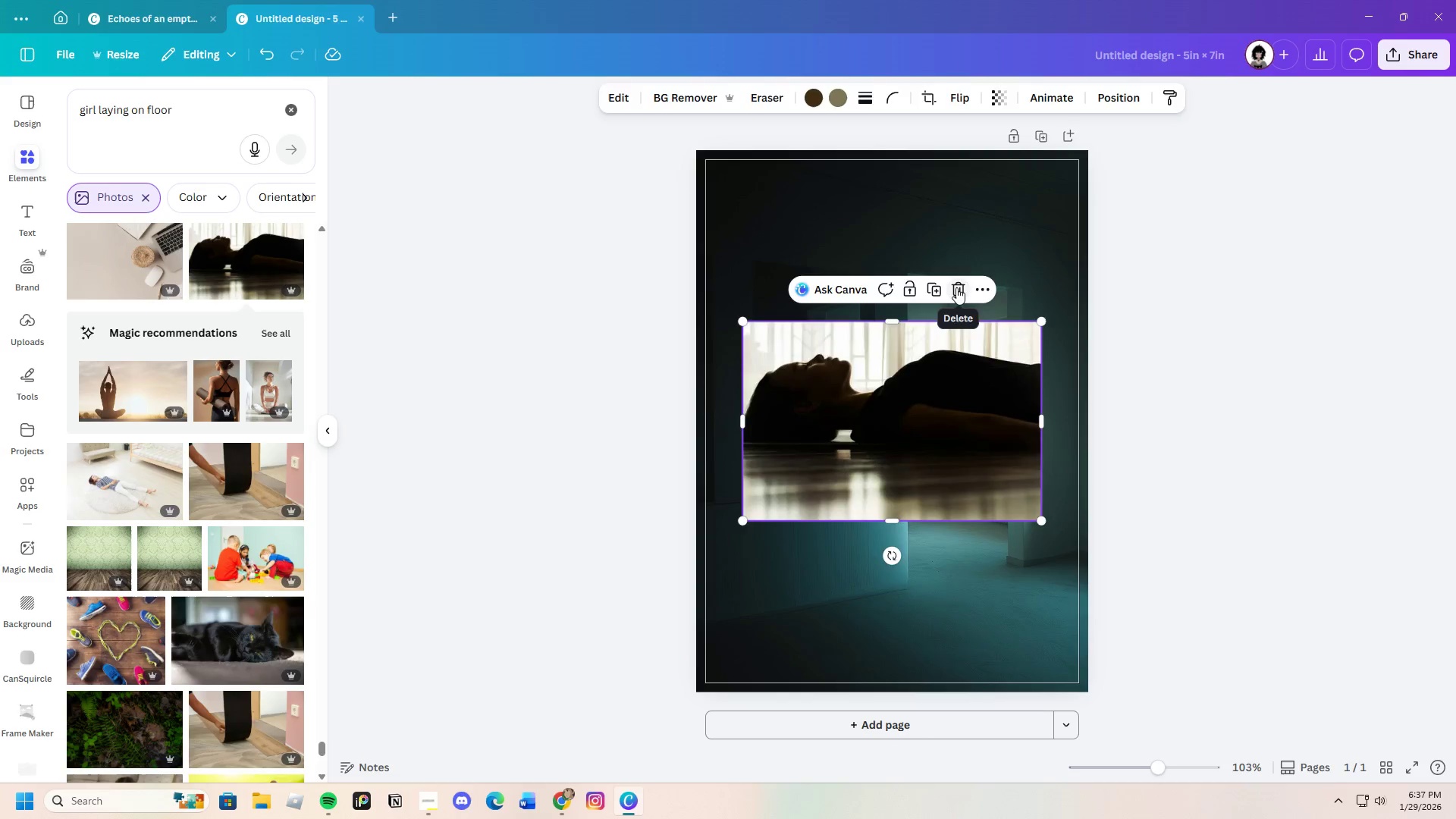 
left_click([956, 287])
 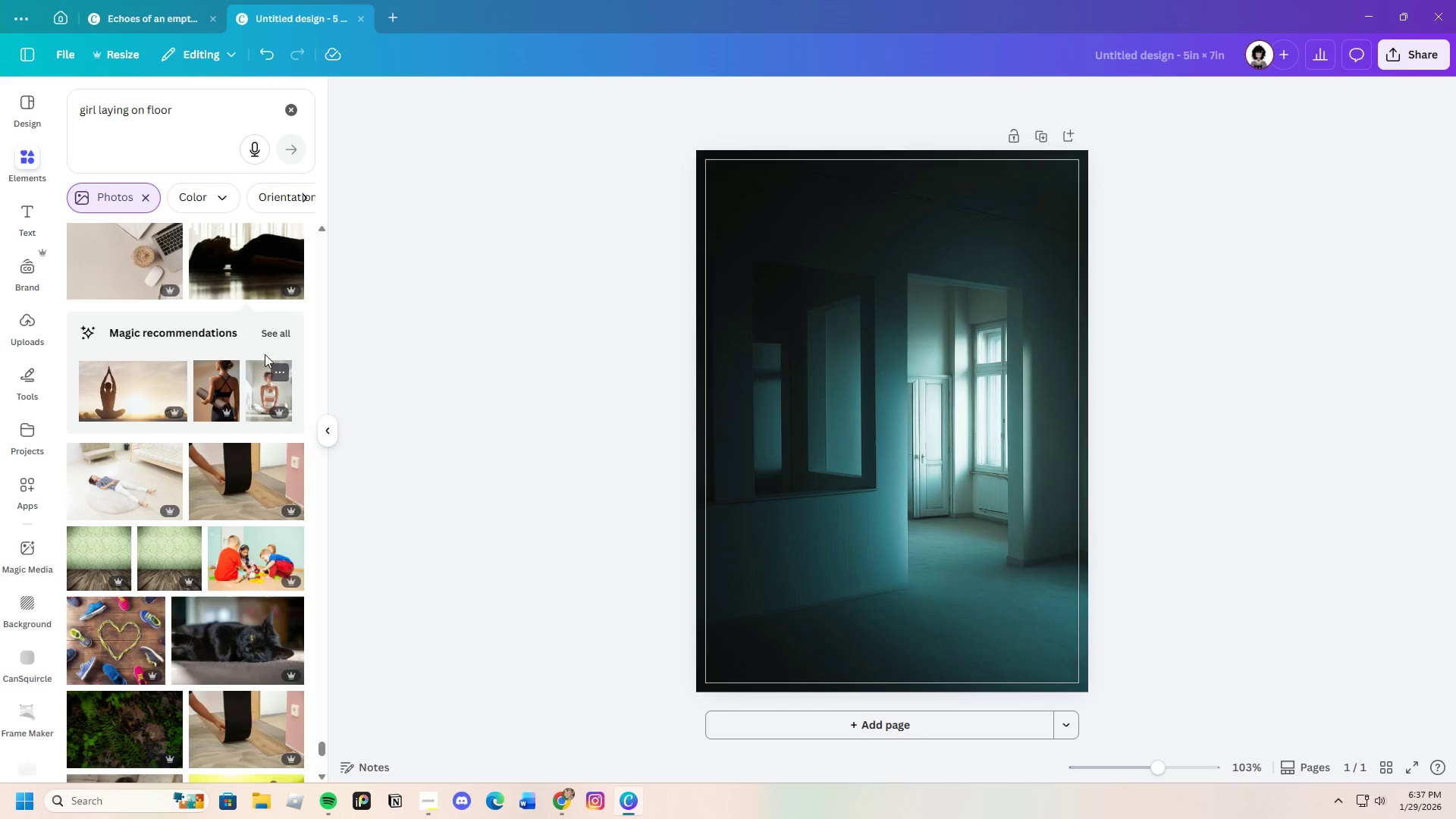 
left_click([279, 328])
 